 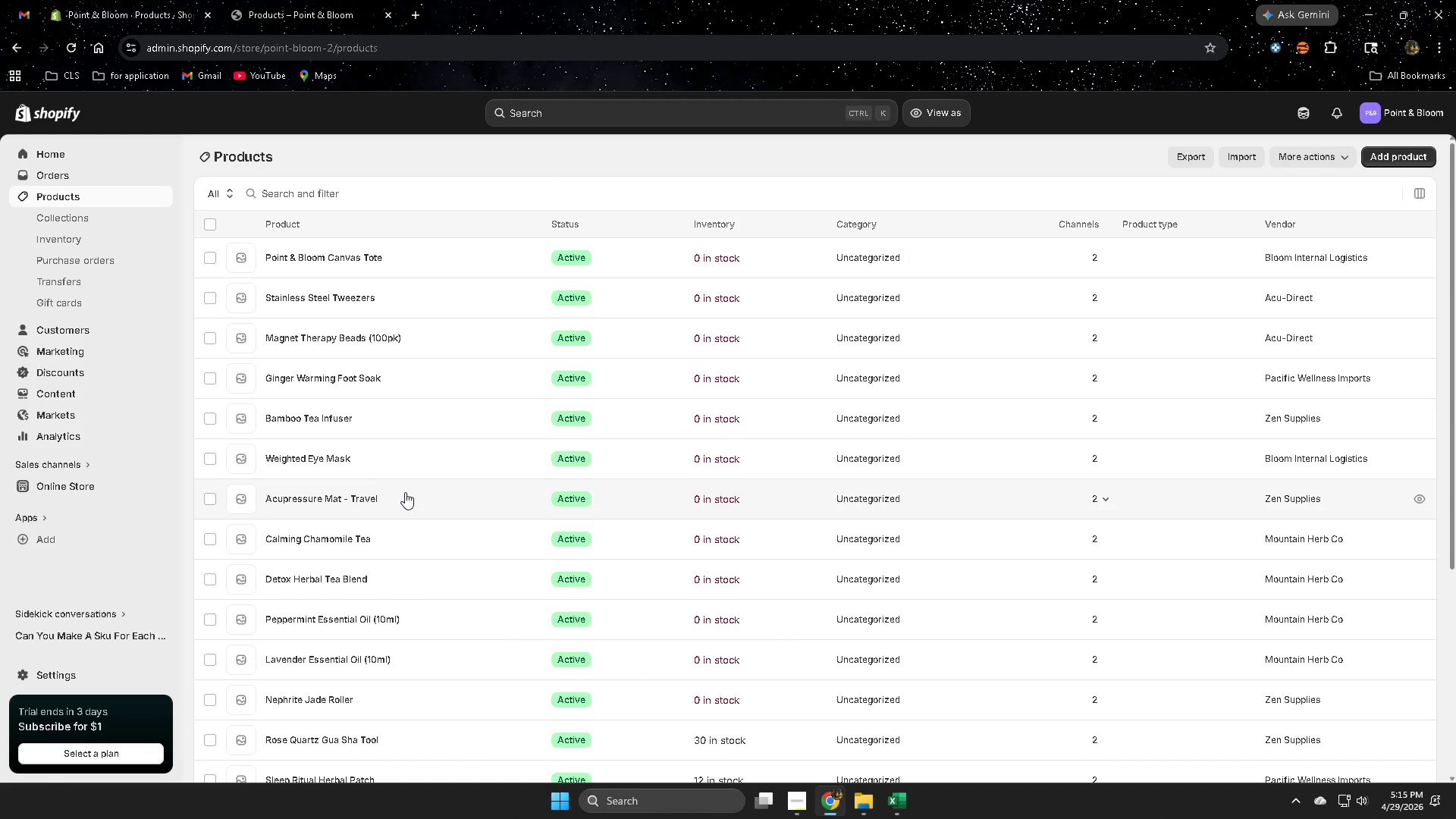 
scroll: coordinate [718, 692], scroll_direction: down, amount: 2.0
 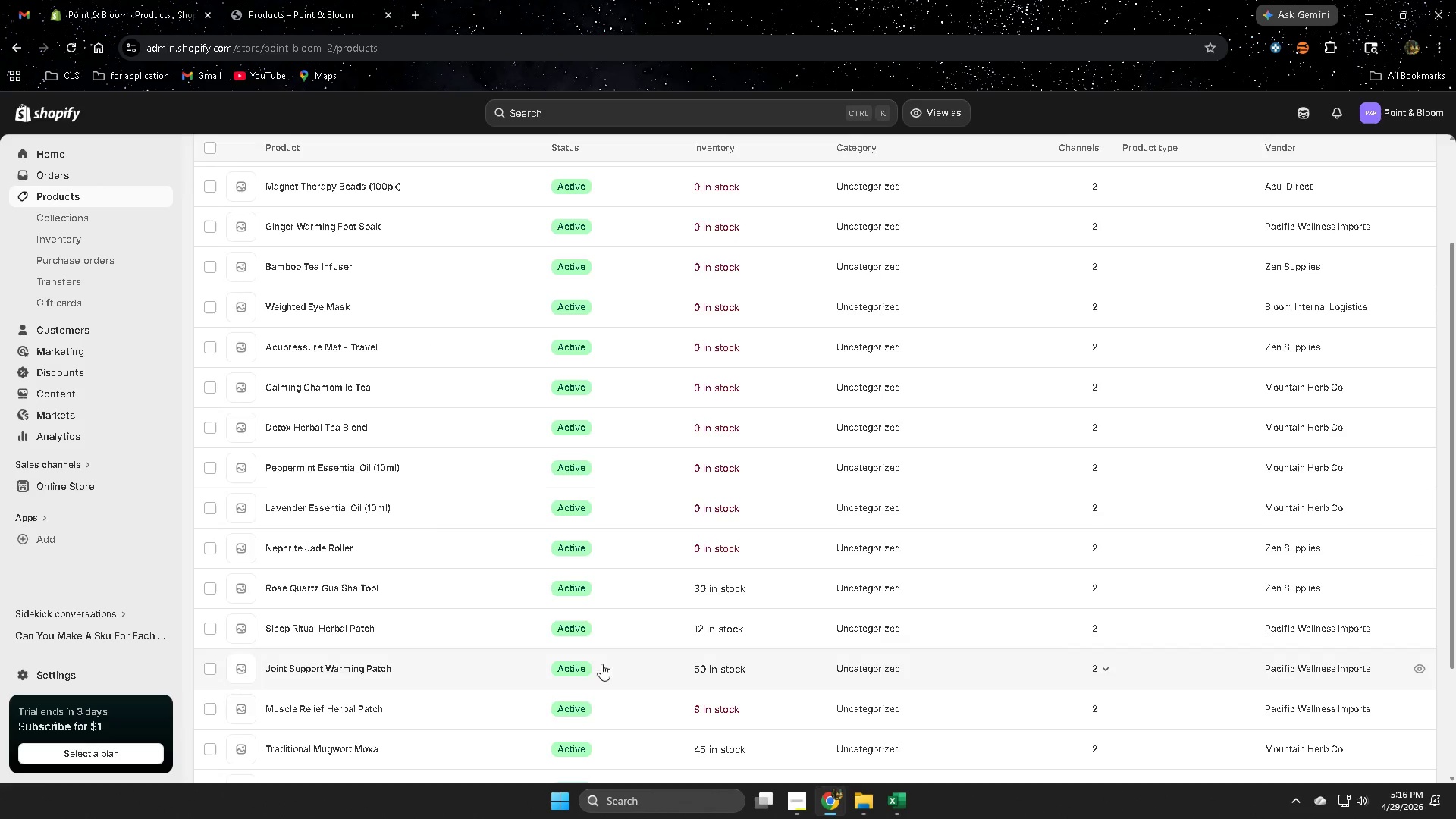 
left_click([895, 800])
 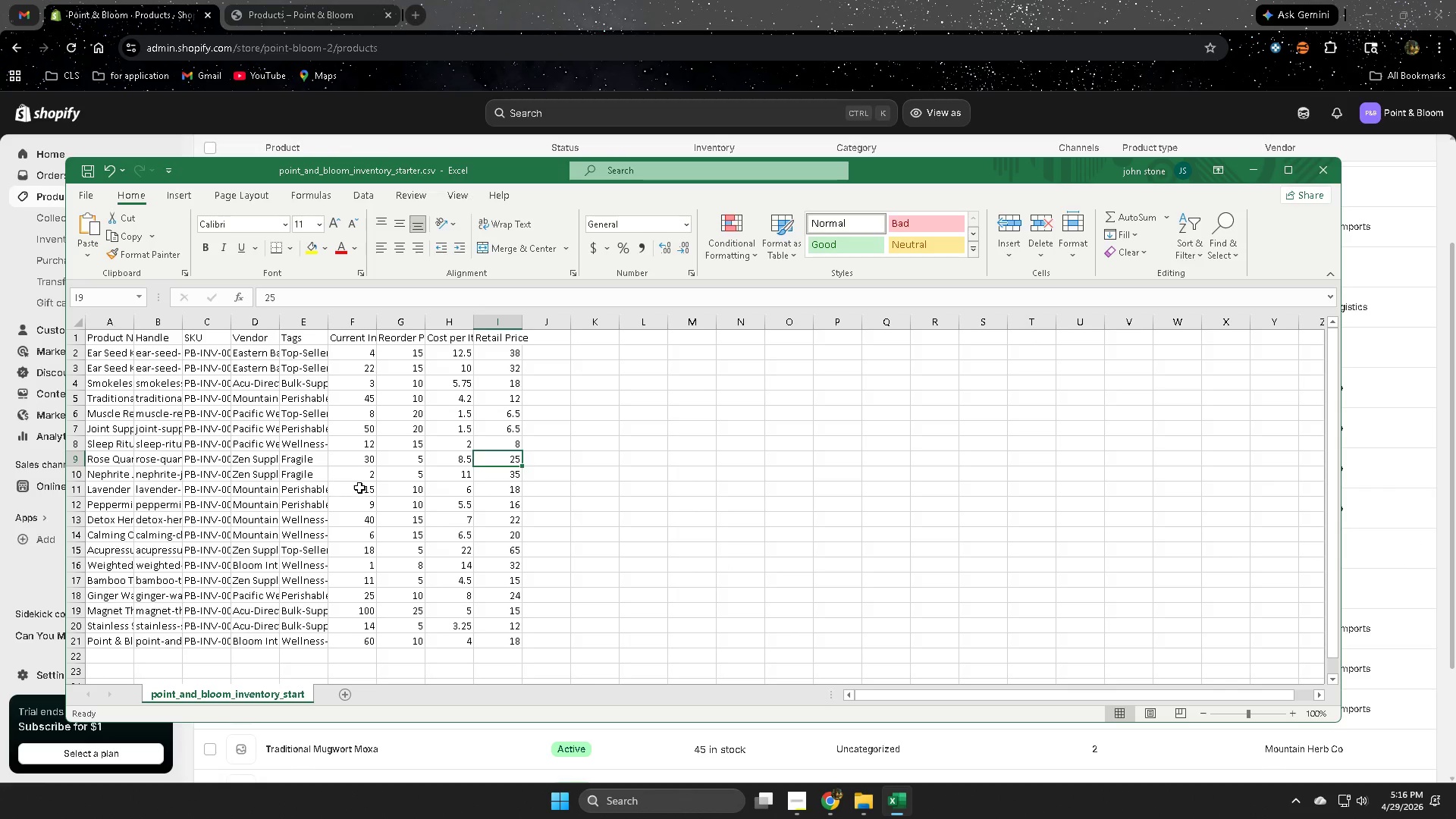 
left_click([366, 476])
 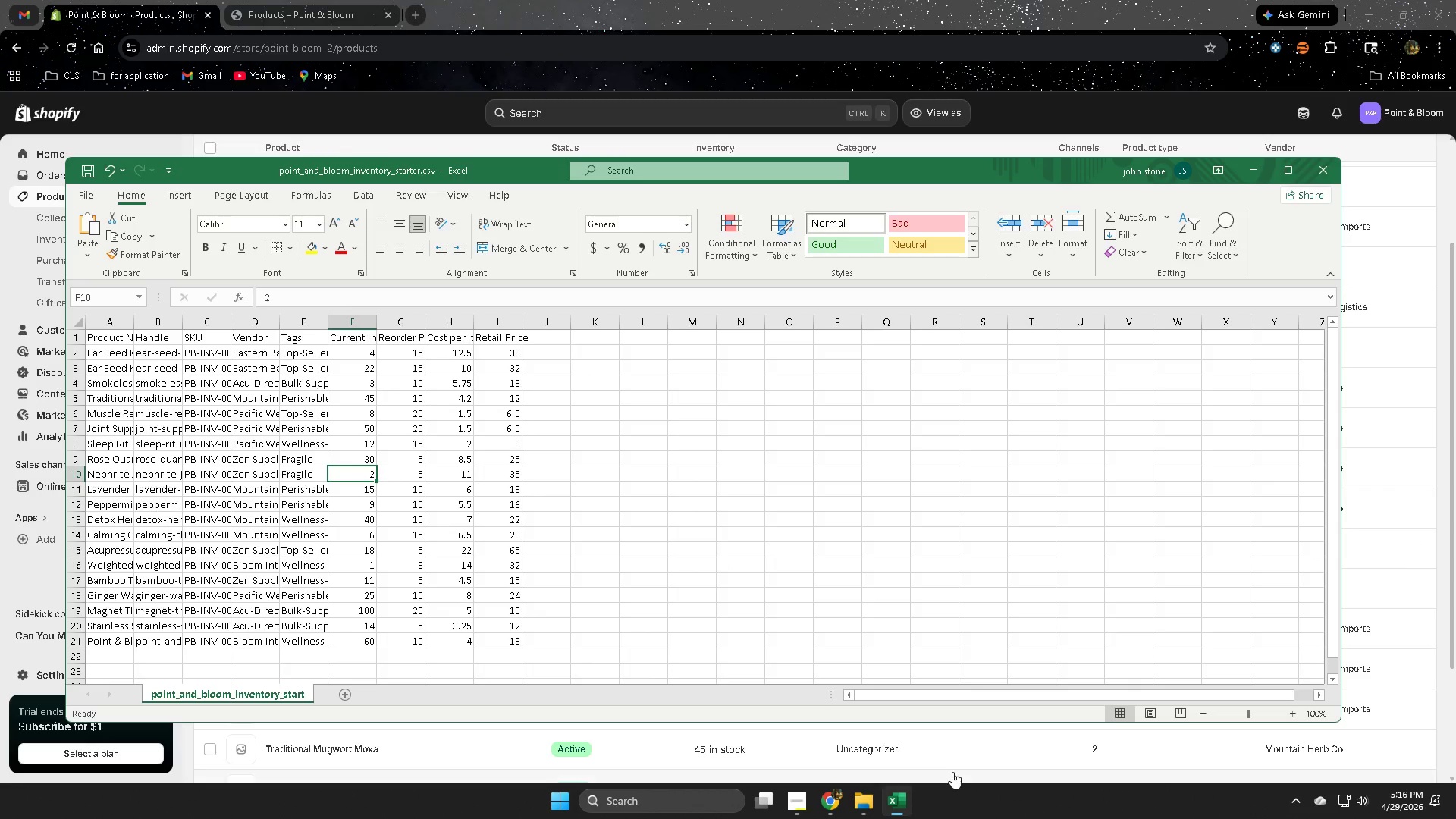 
left_click([956, 768])
 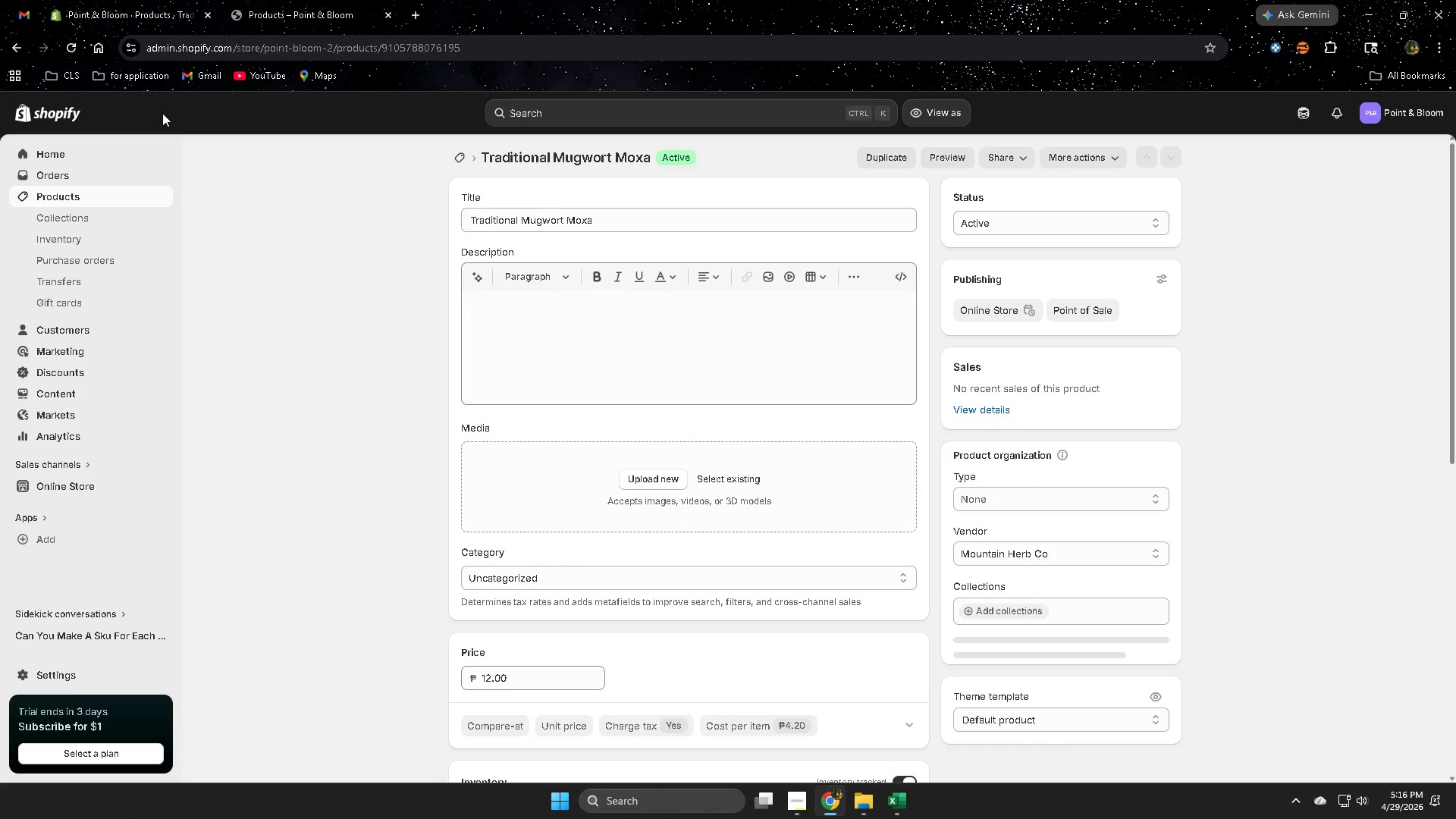 
left_click([63, 192])
 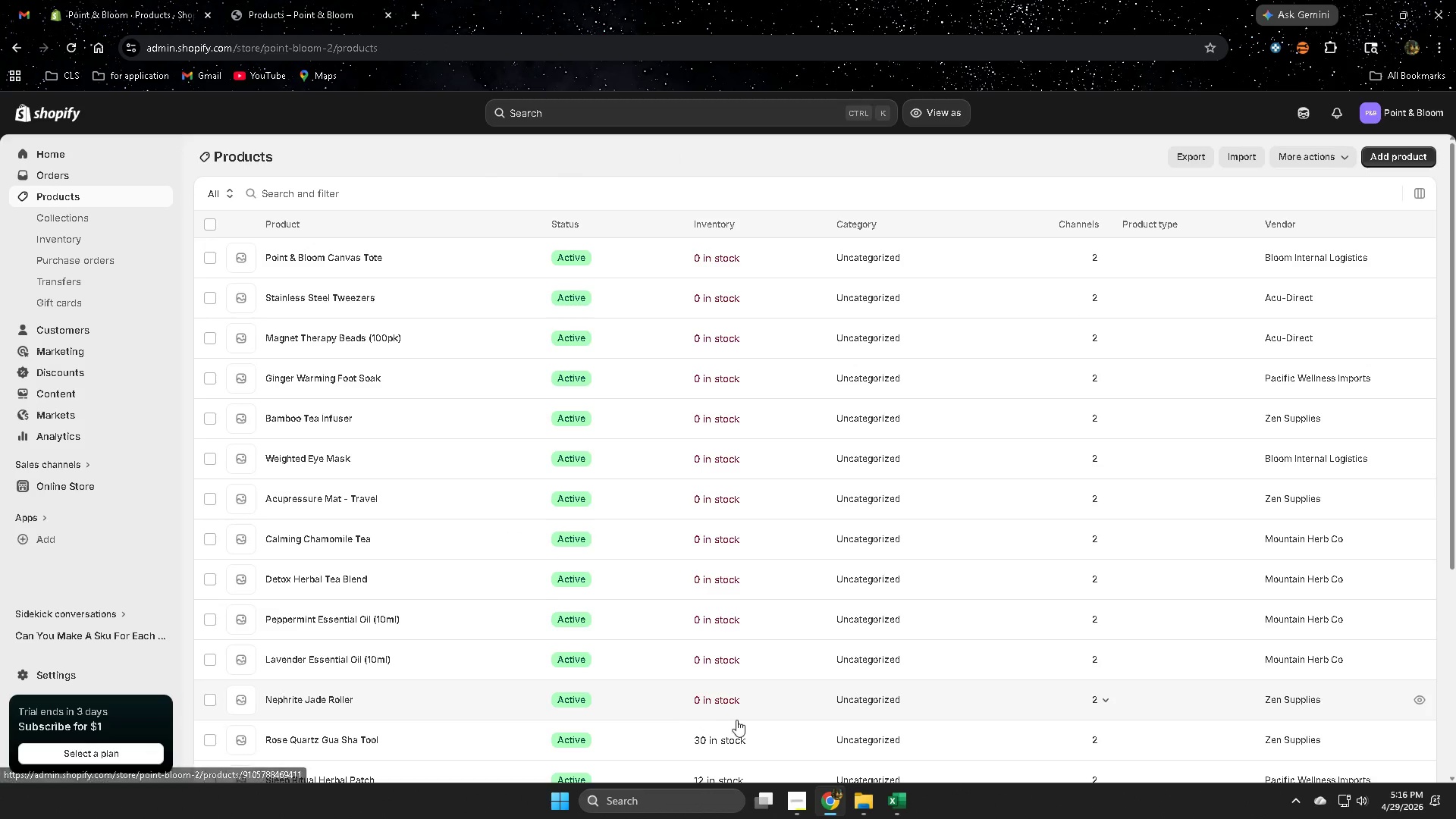 
left_click([309, 703])
 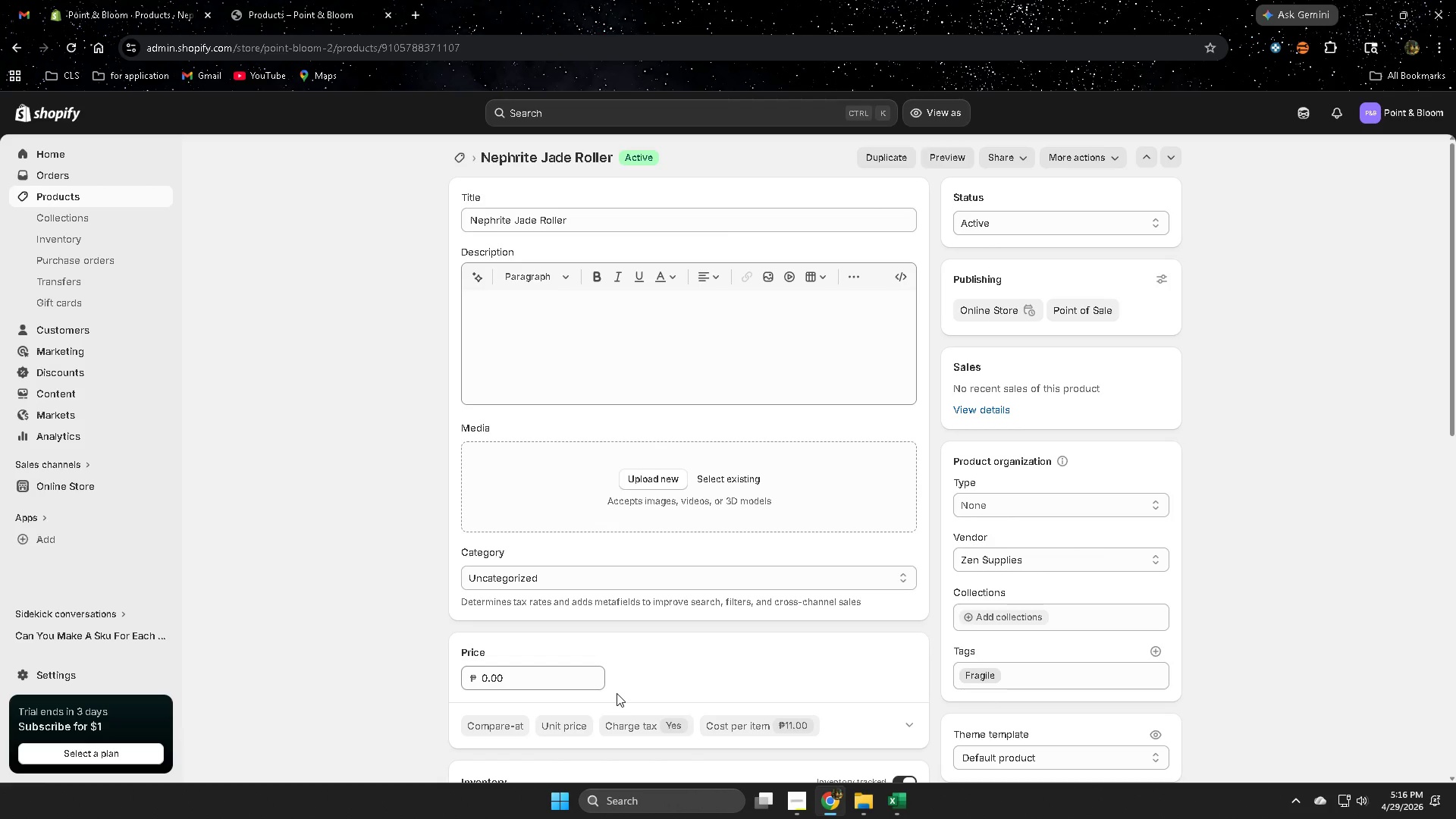 
wait(42.86)
 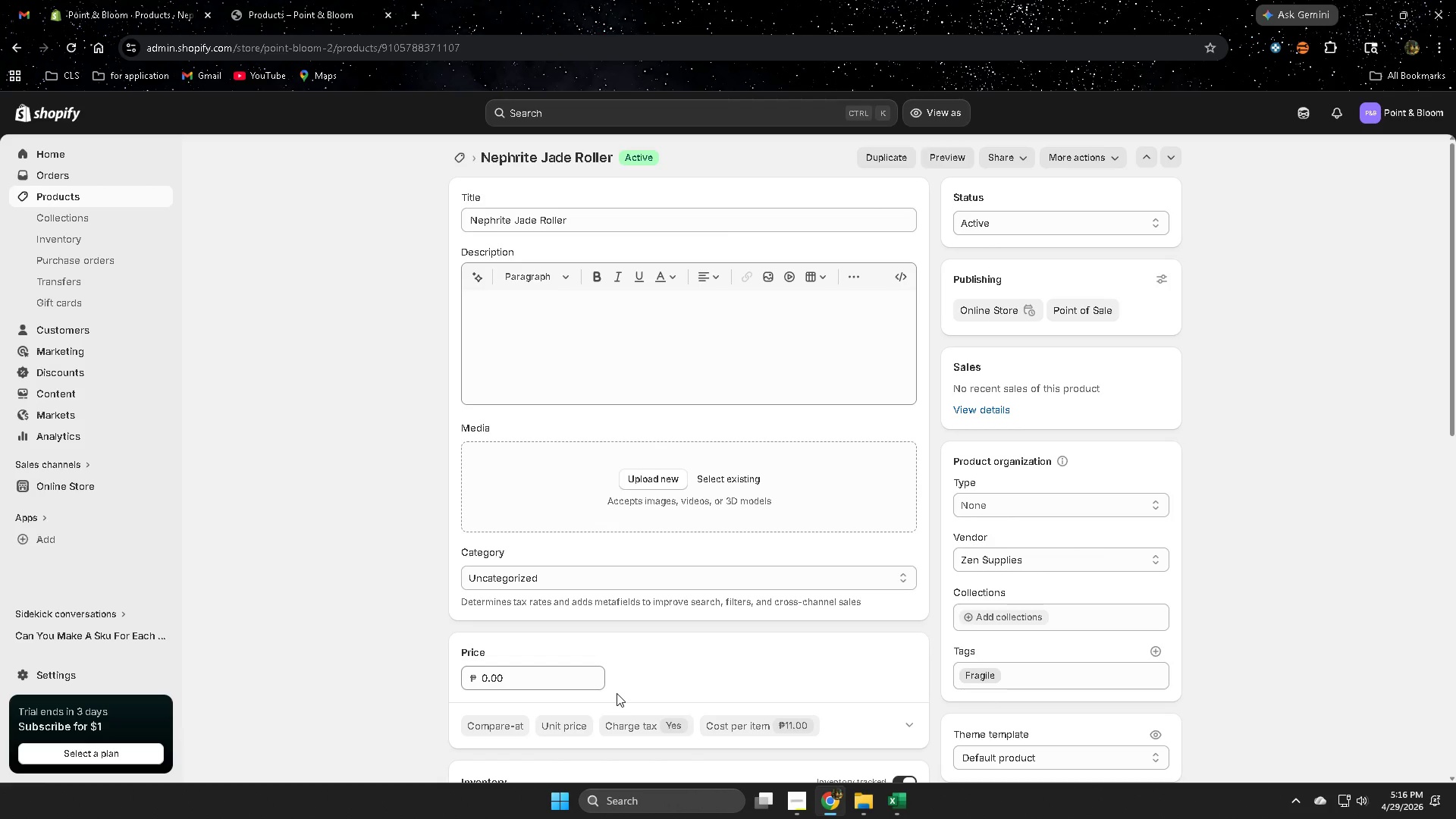 
left_click([899, 801])
 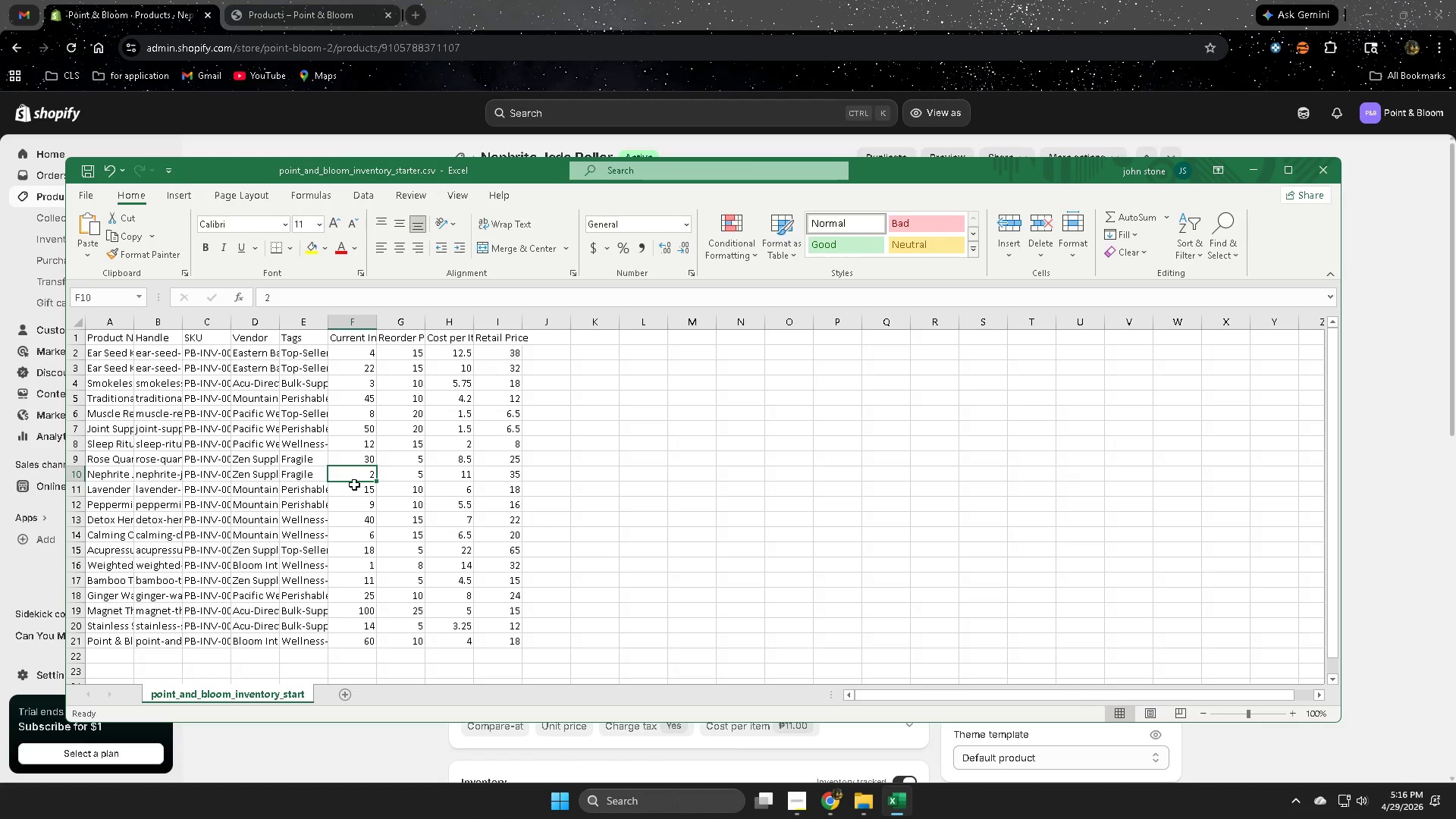 
wait(8.8)
 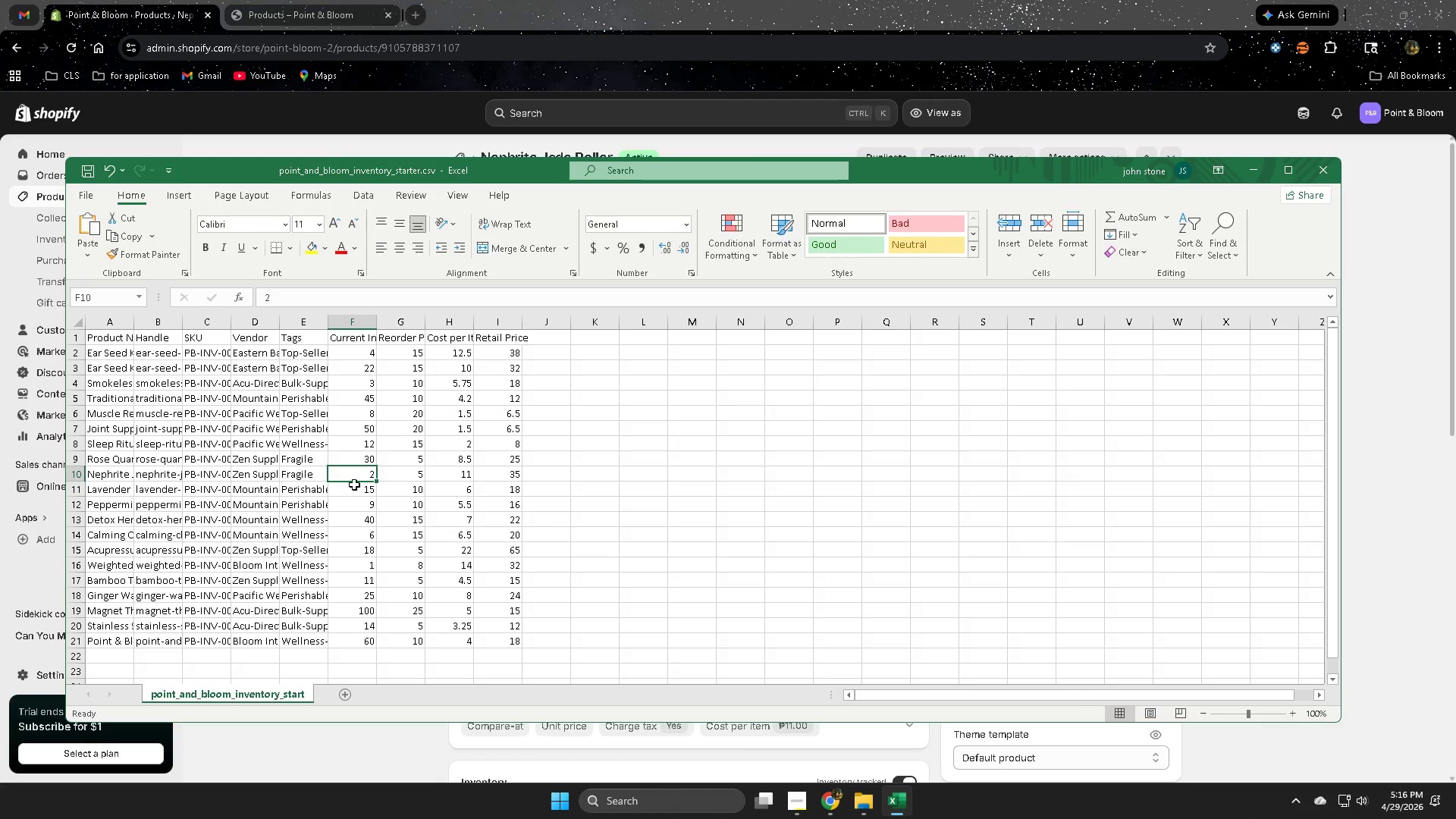 
left_click([1329, 743])
 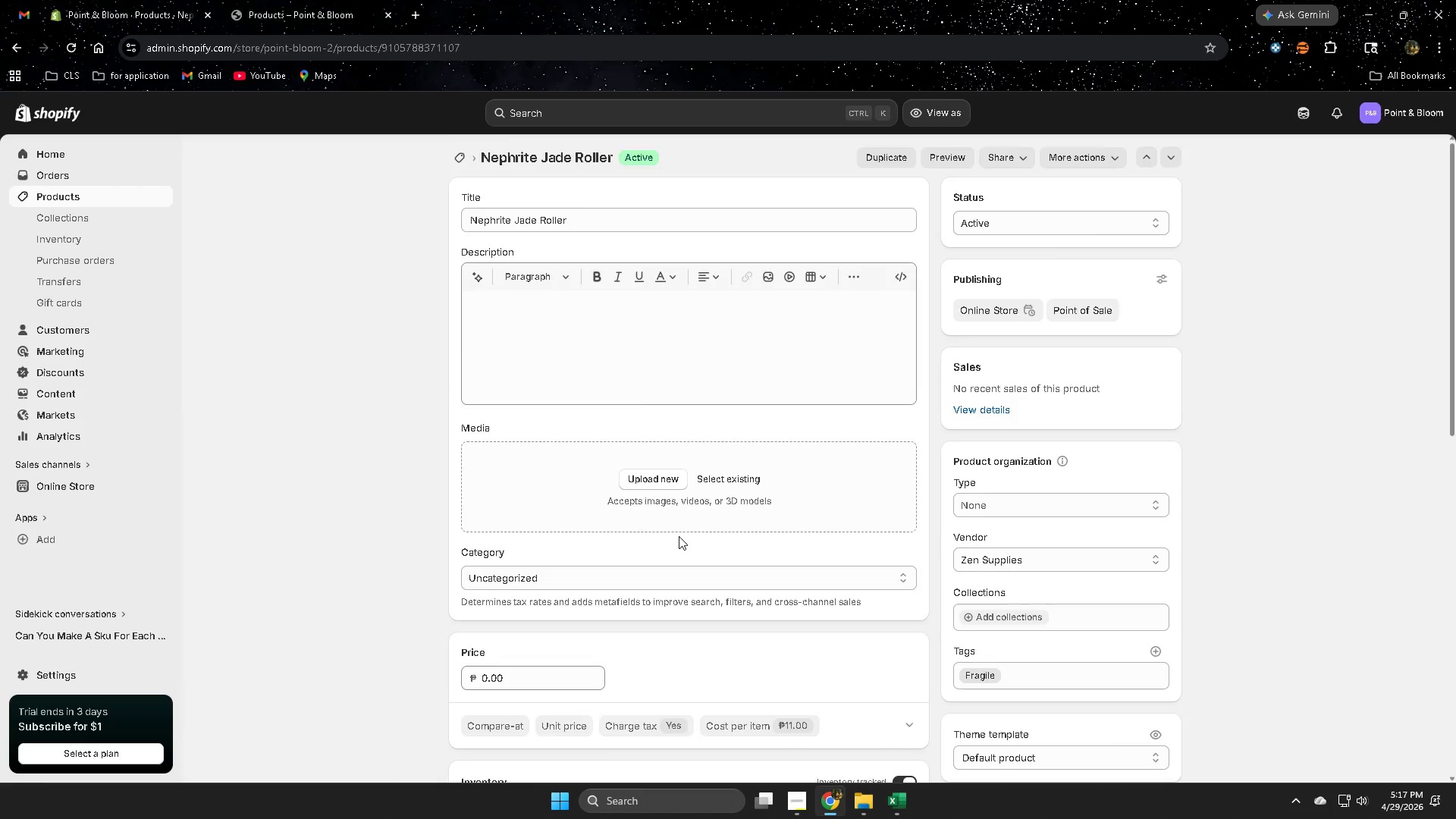 
scroll: coordinate [678, 536], scroll_direction: down, amount: 4.0
 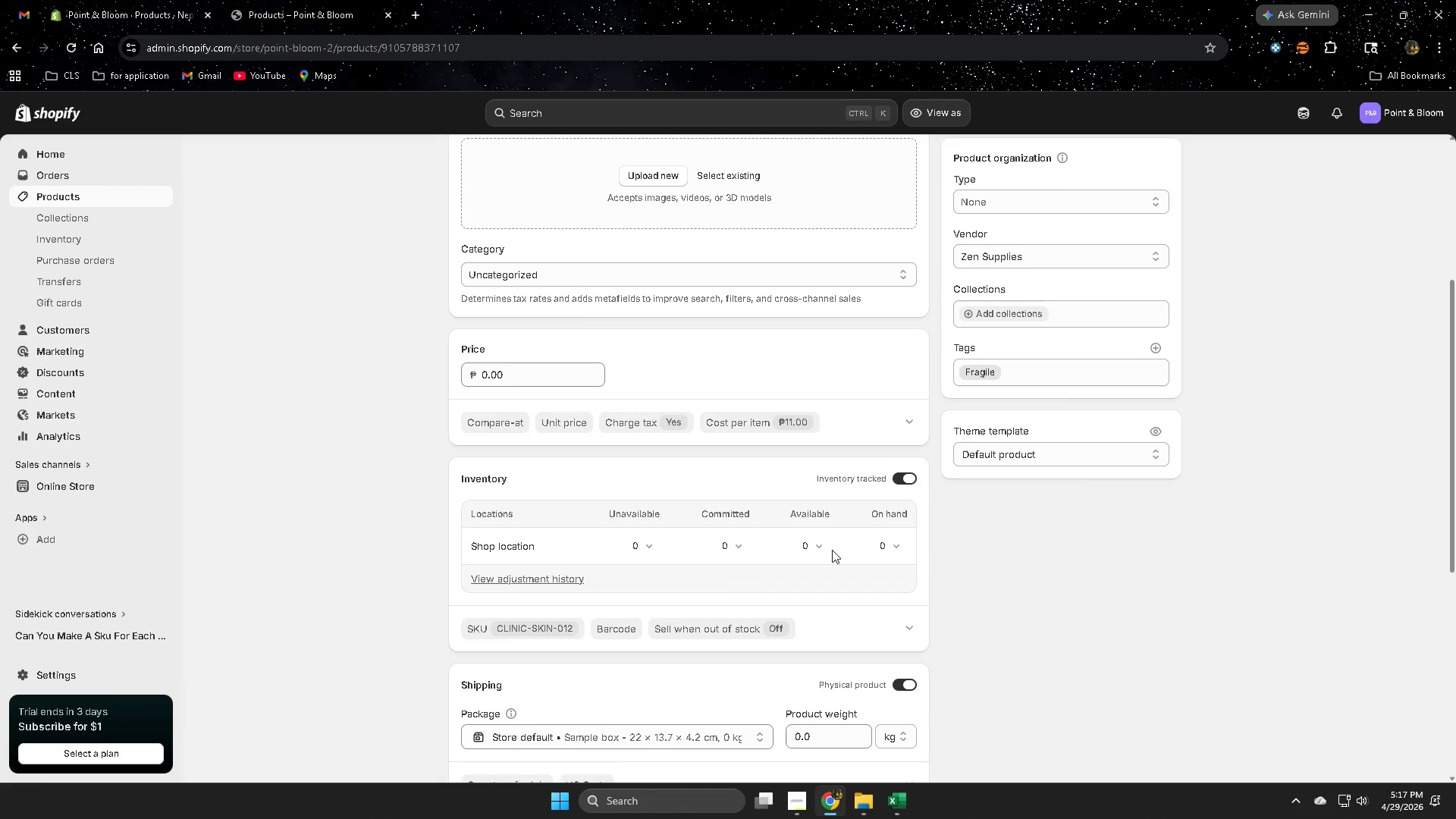 
left_click([814, 544])
 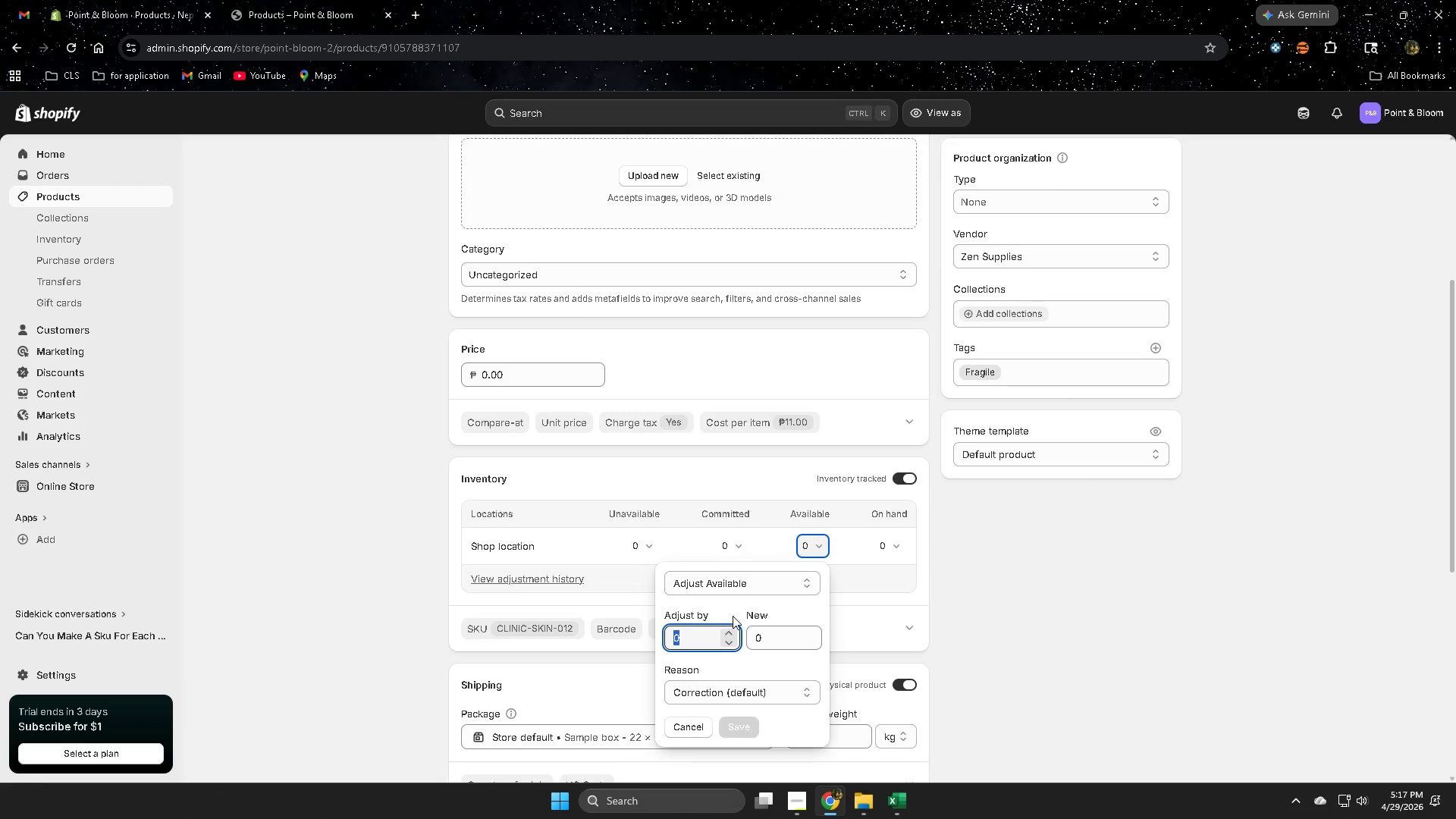 
key(Numpad2)
 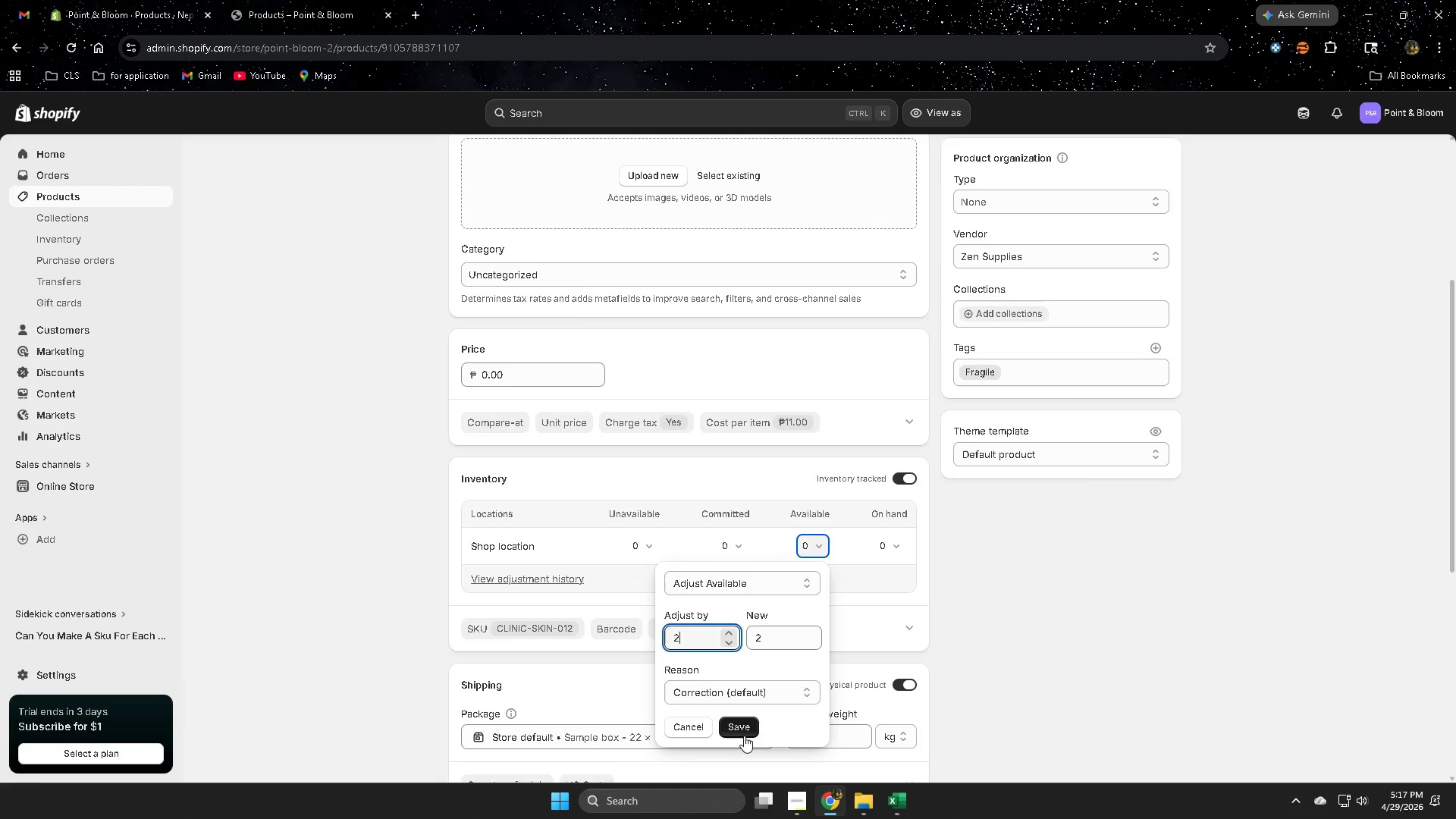 
left_click([745, 726])
 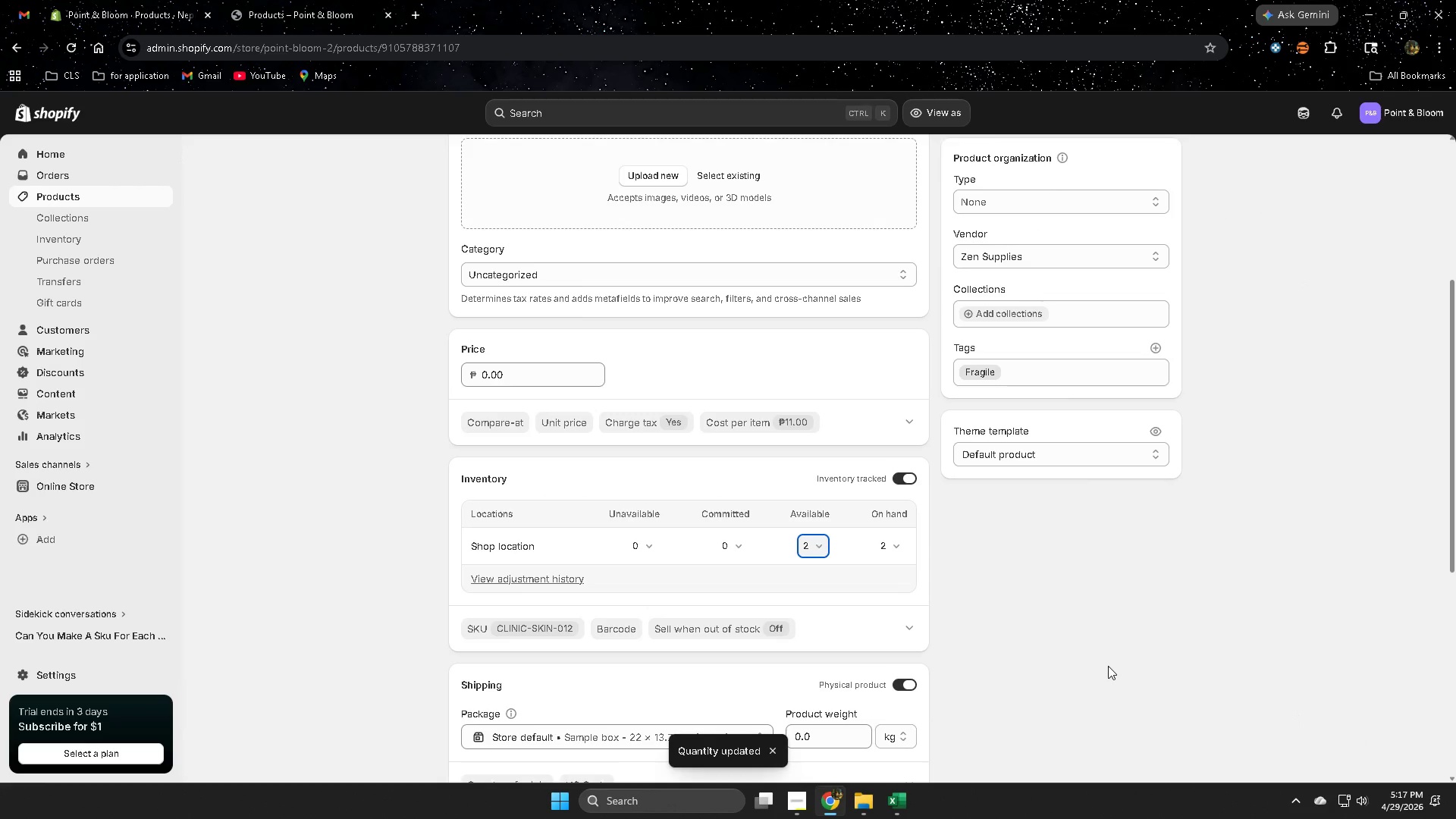 
scroll: coordinate [1108, 666], scroll_direction: down, amount: 5.0
 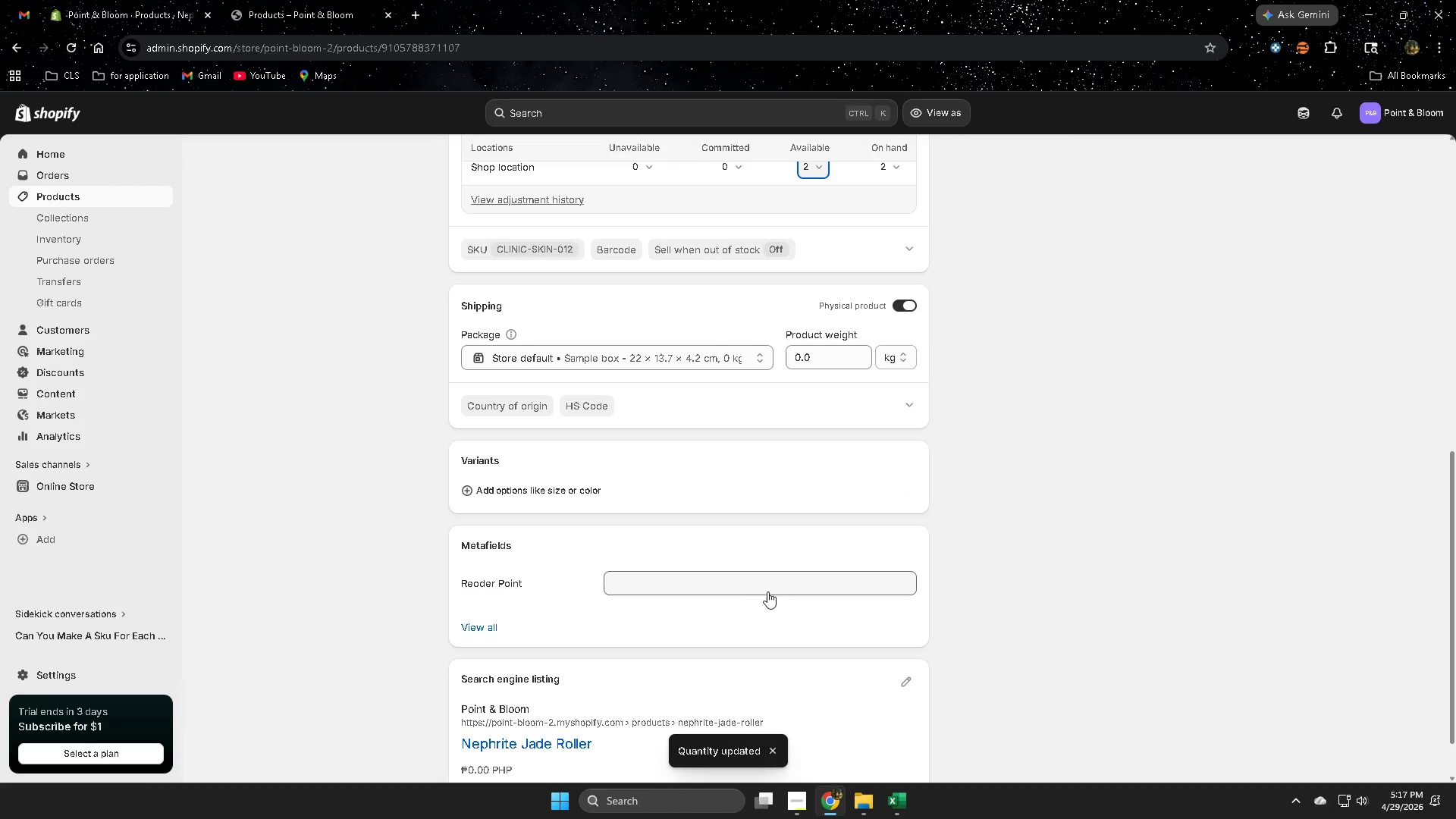 
left_click([756, 585])
 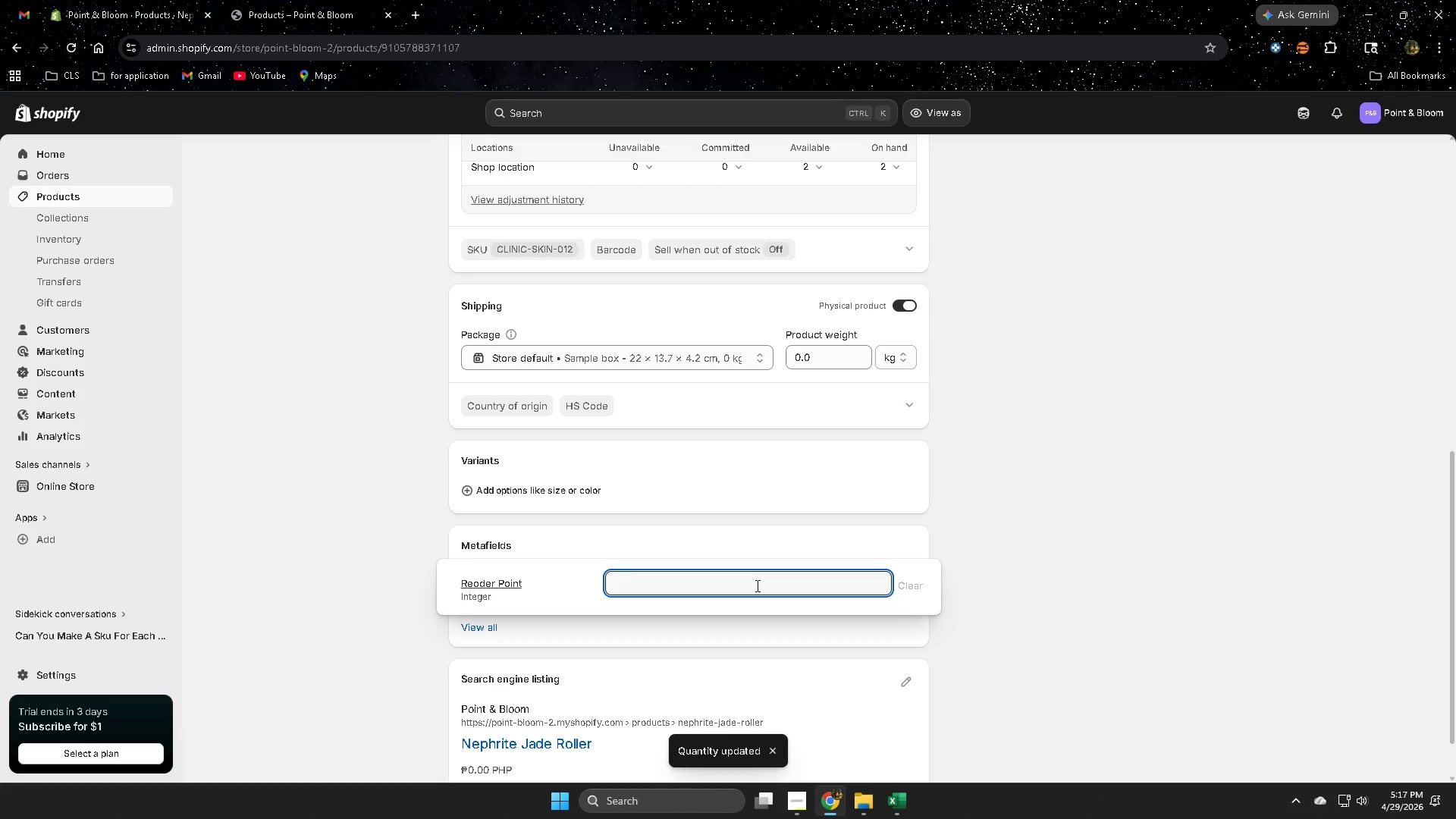 
key(Numpad5)
 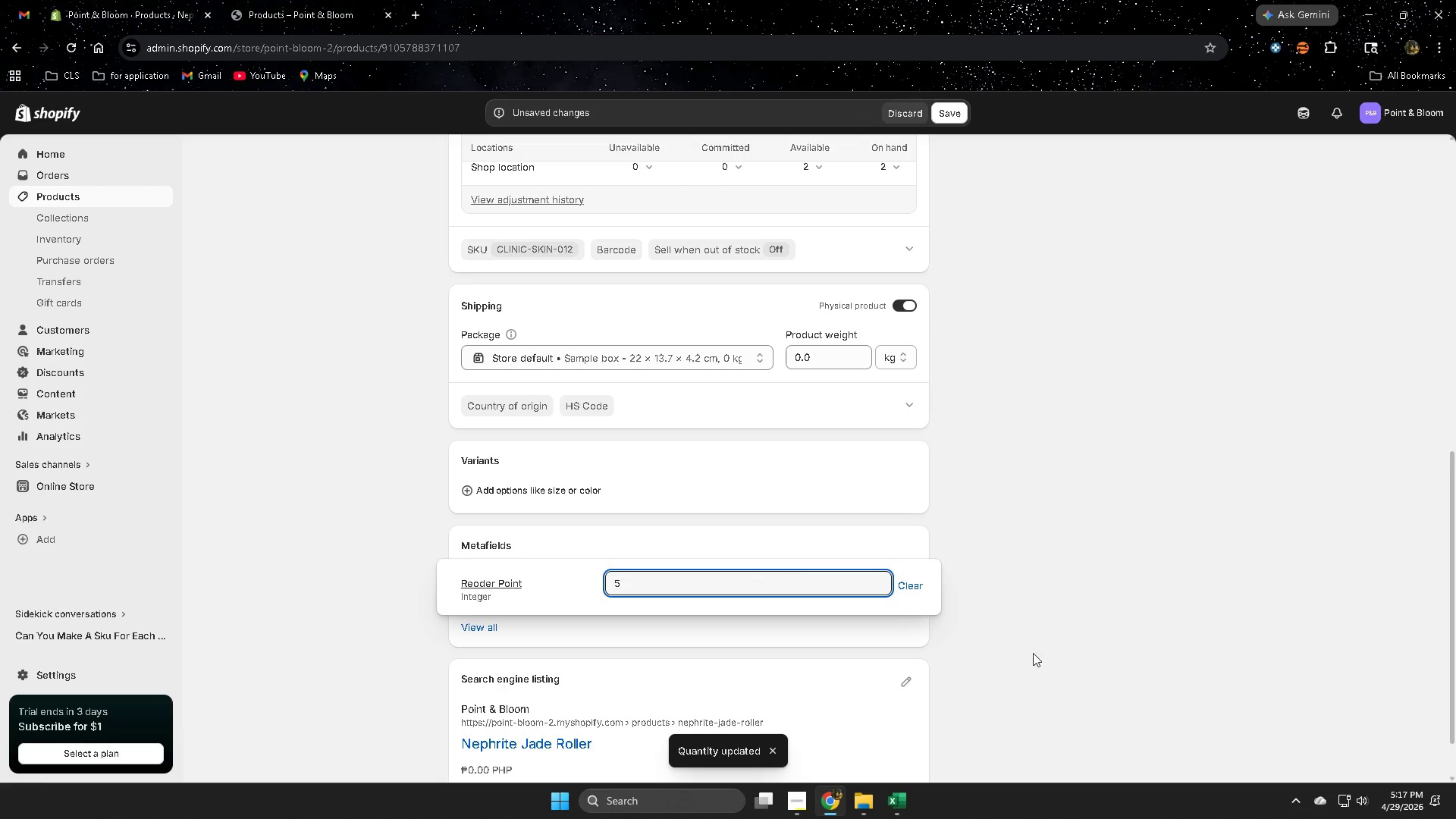 
left_click([1131, 678])
 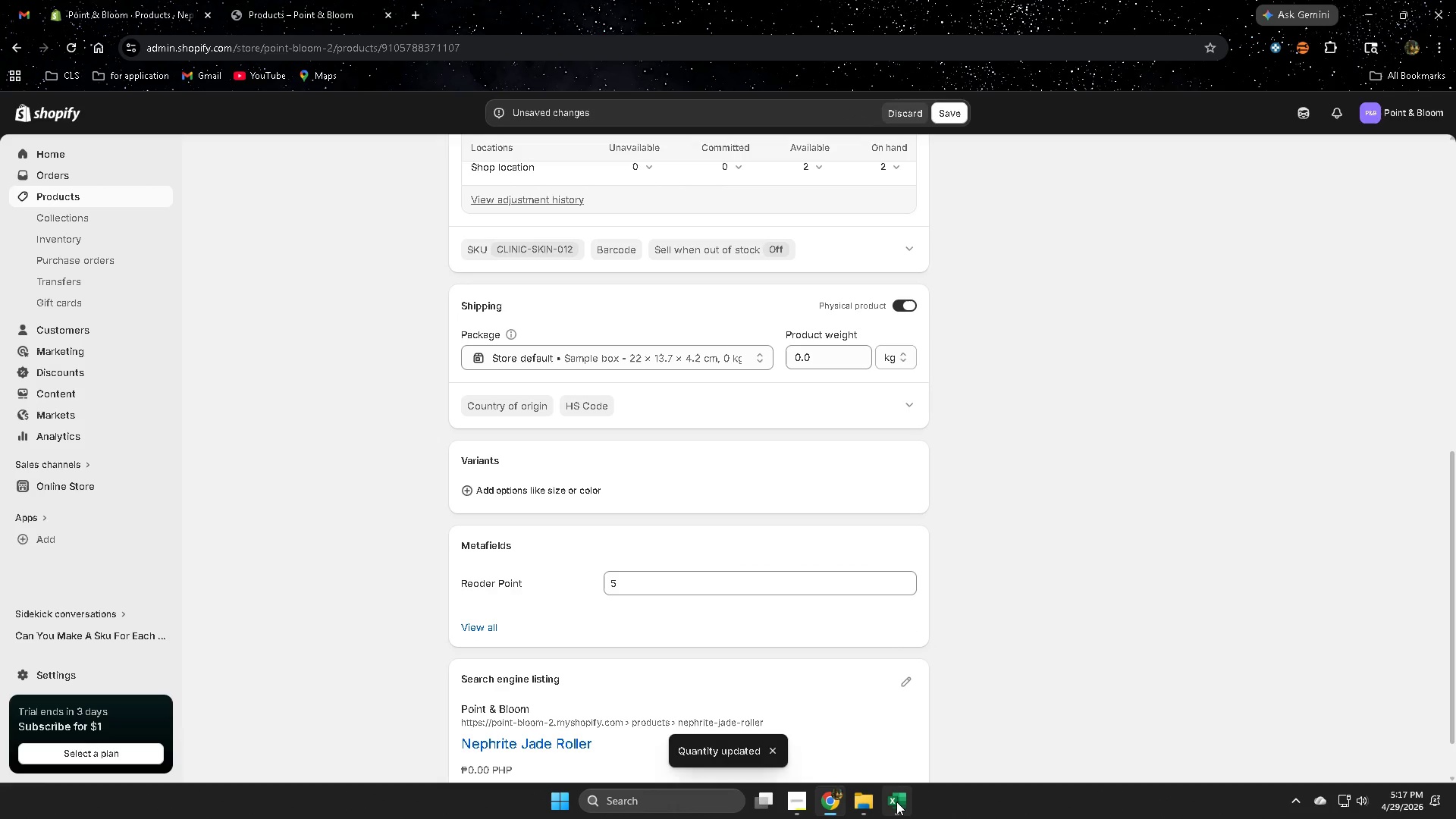 
left_click([896, 802])
 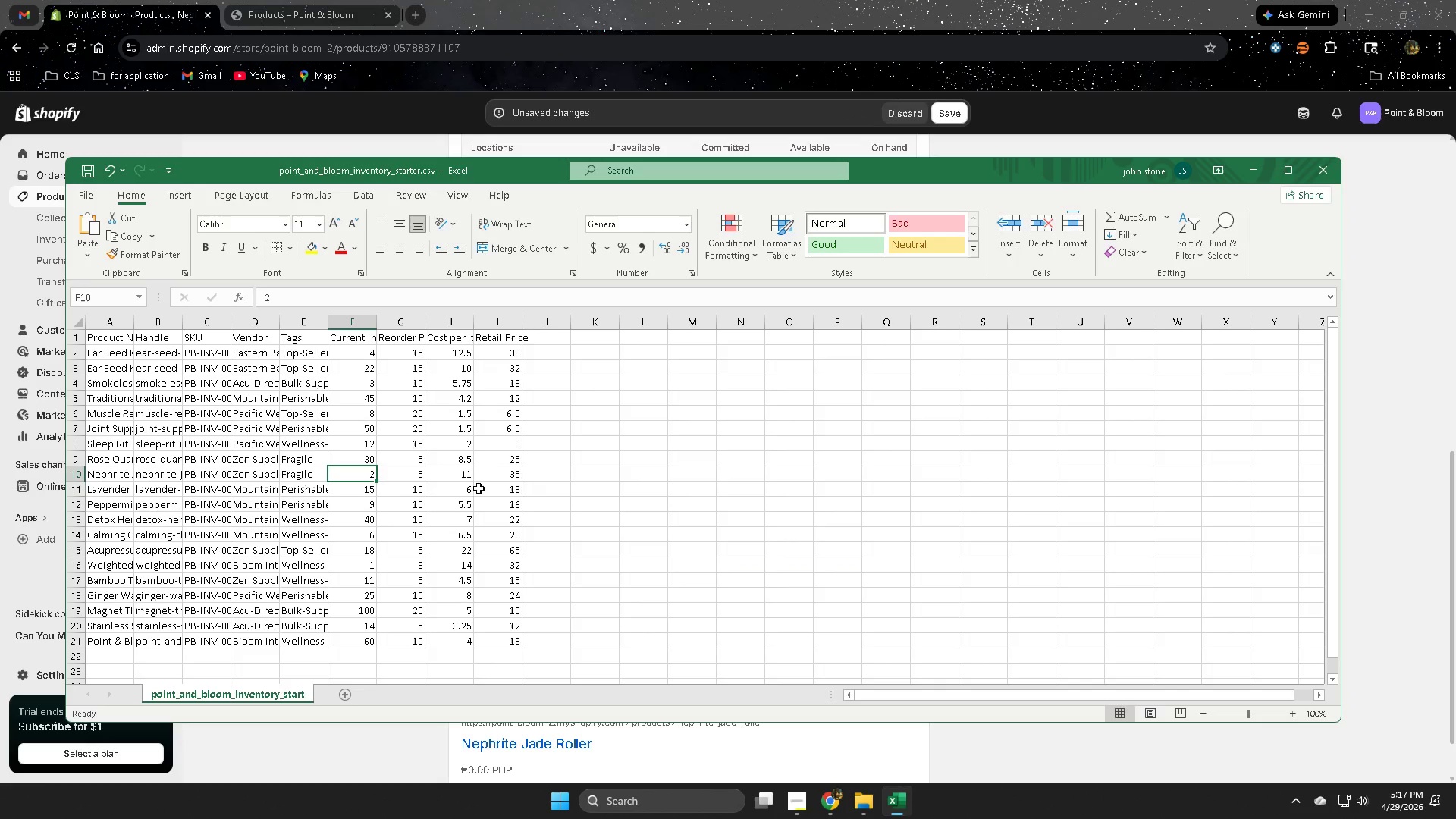 
left_click([517, 477])
 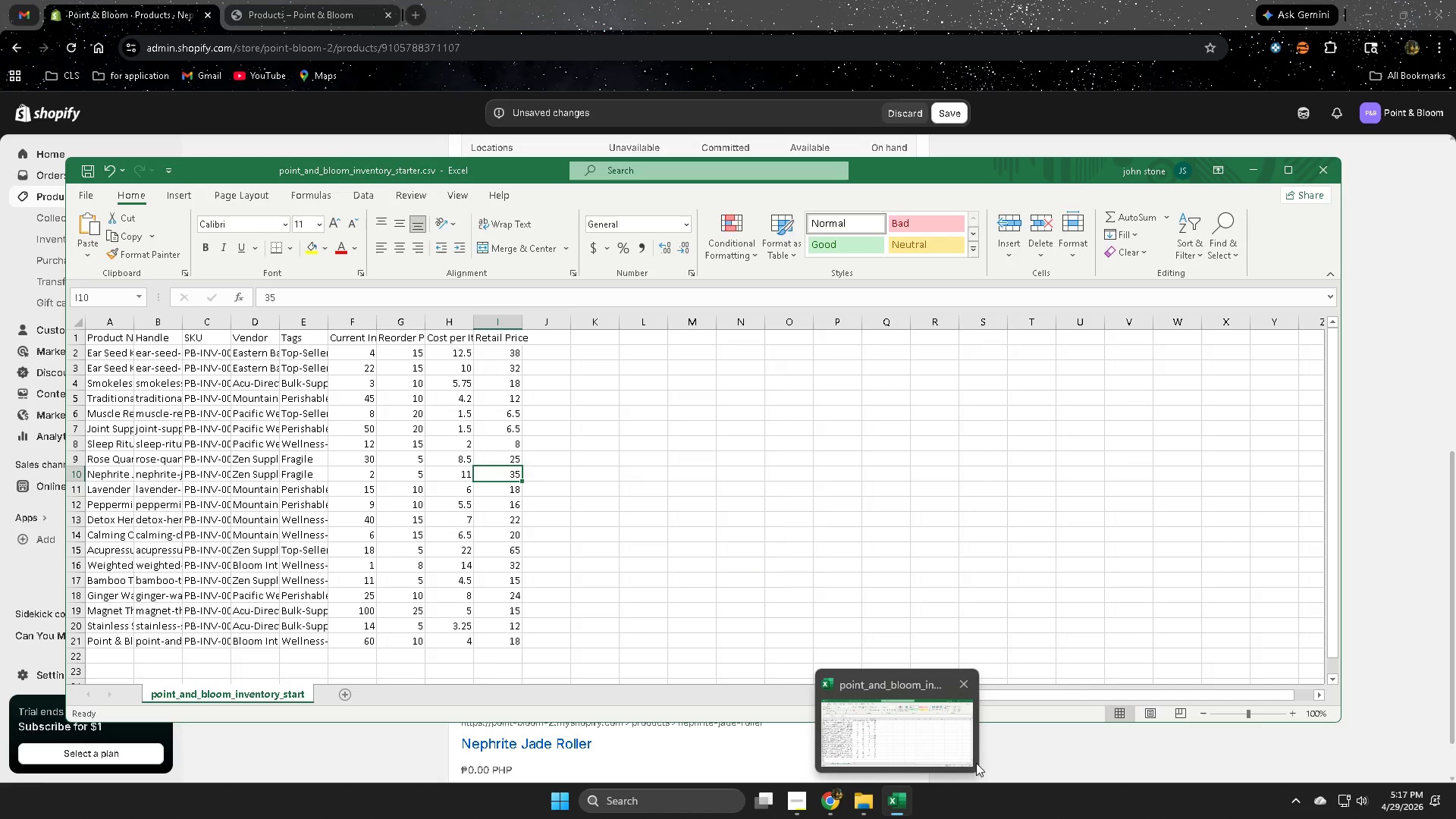 
left_click([1053, 764])
 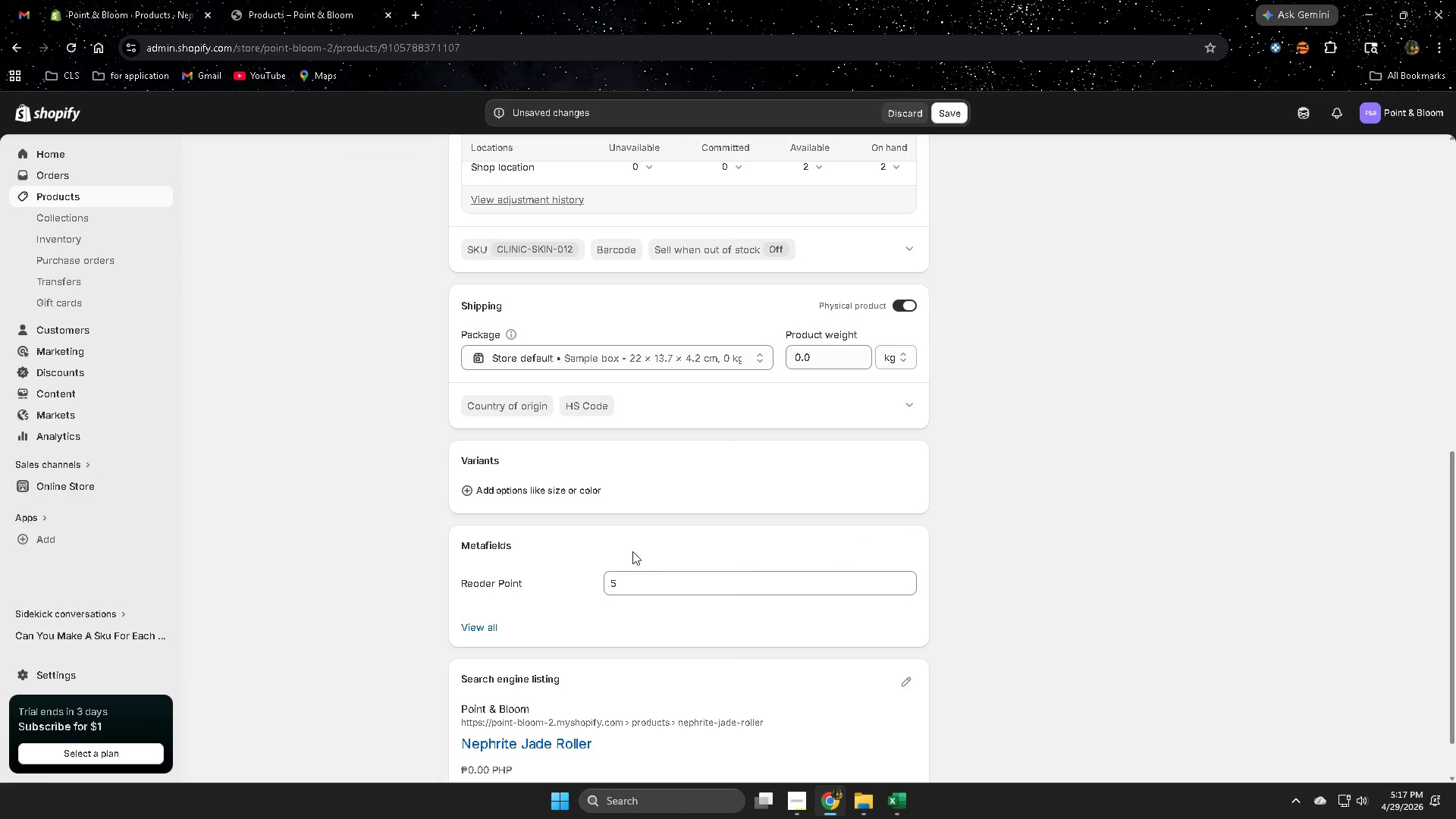 
scroll: coordinate [535, 525], scroll_direction: up, amount: 5.0
 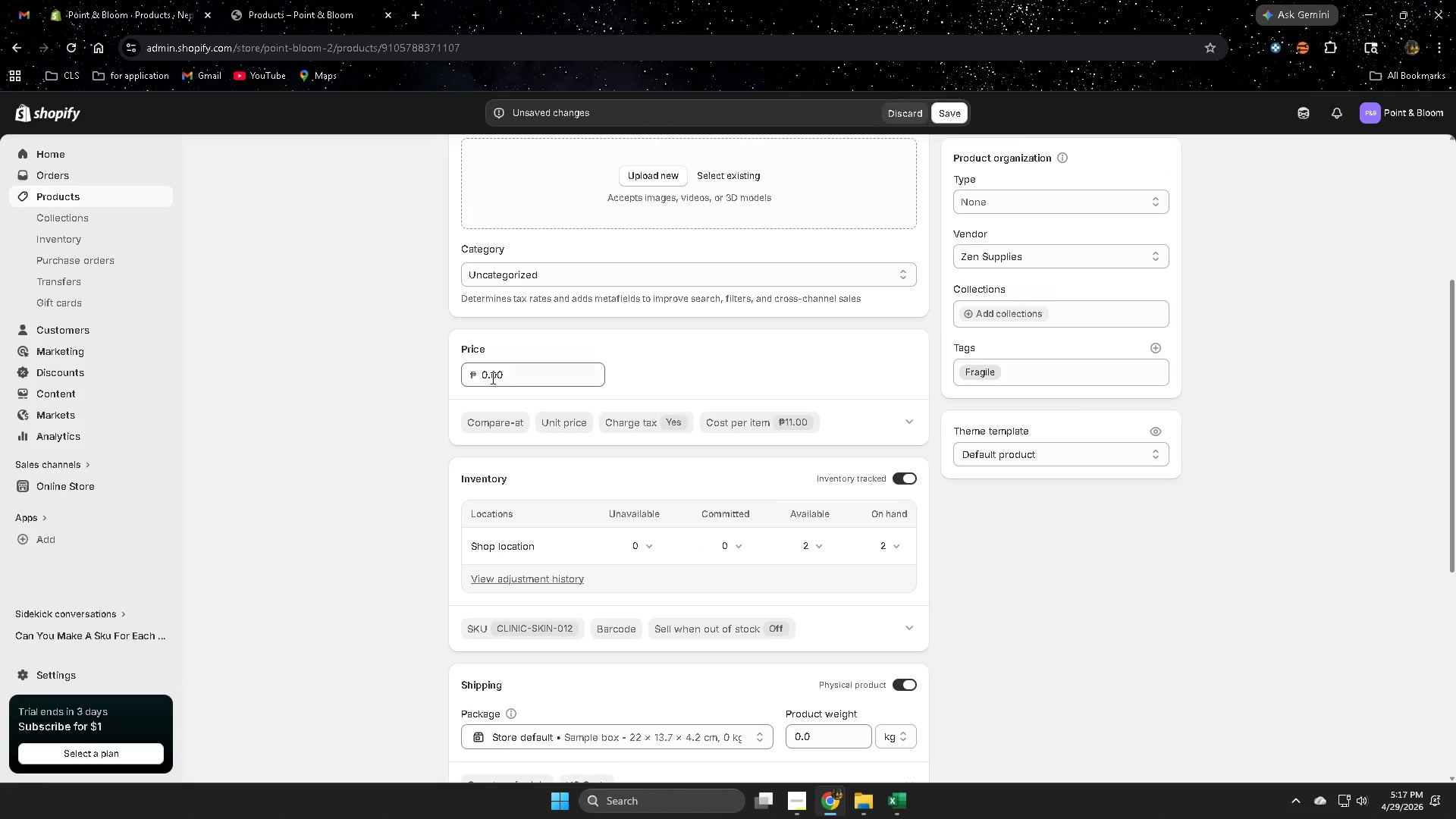 
double_click([491, 377])
 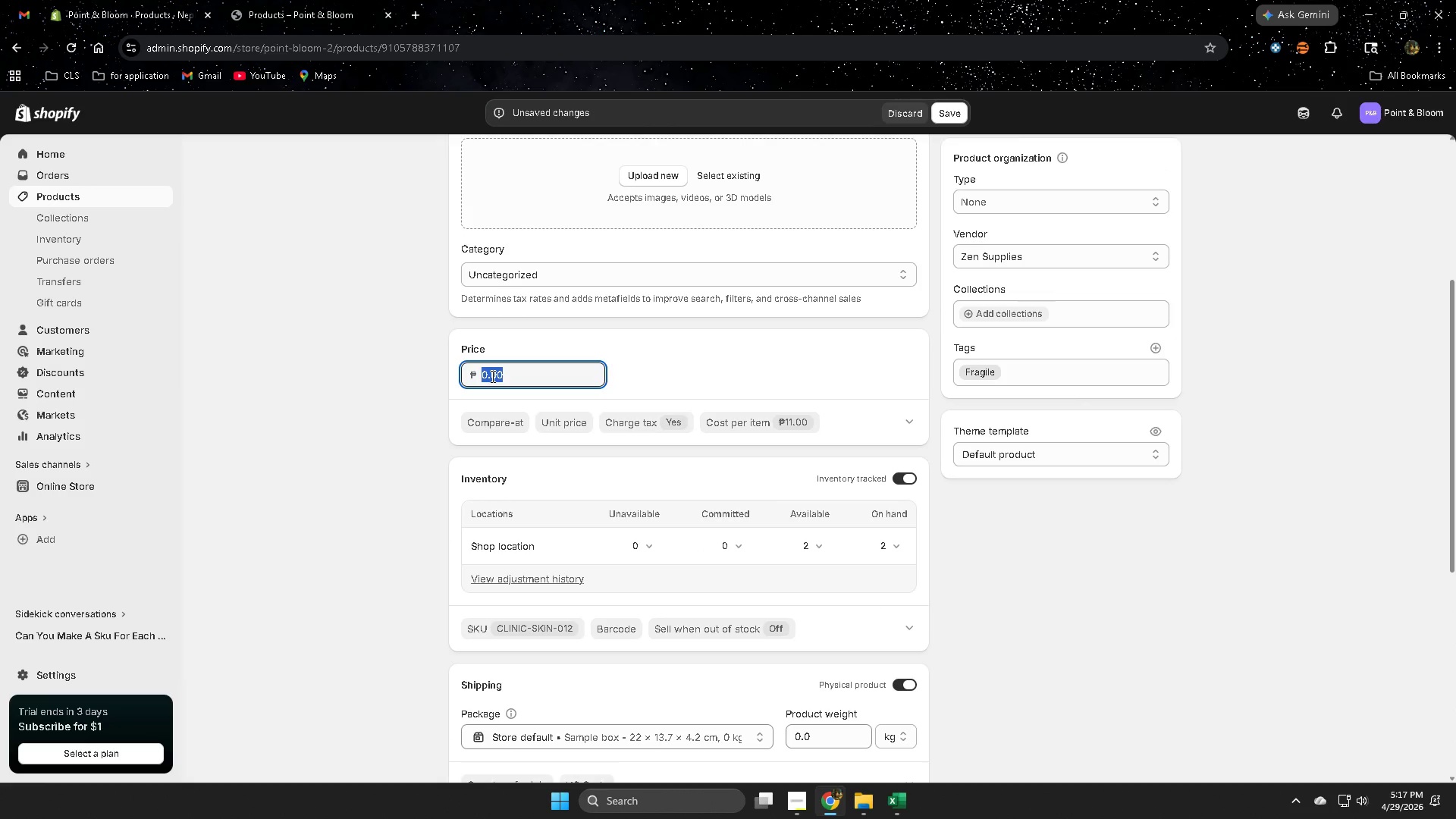 
key(Numpad3)
 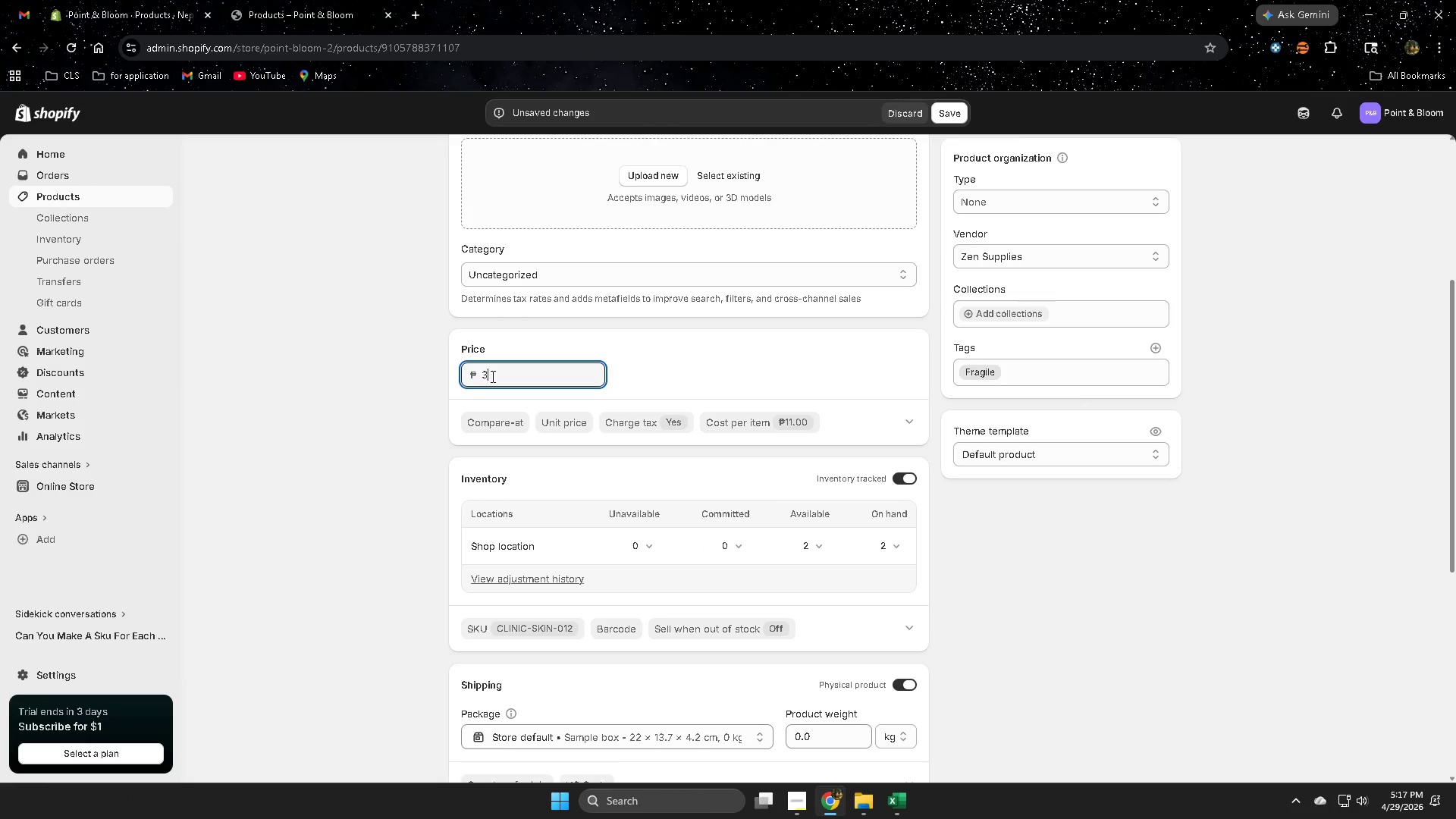 
key(Numpad5)
 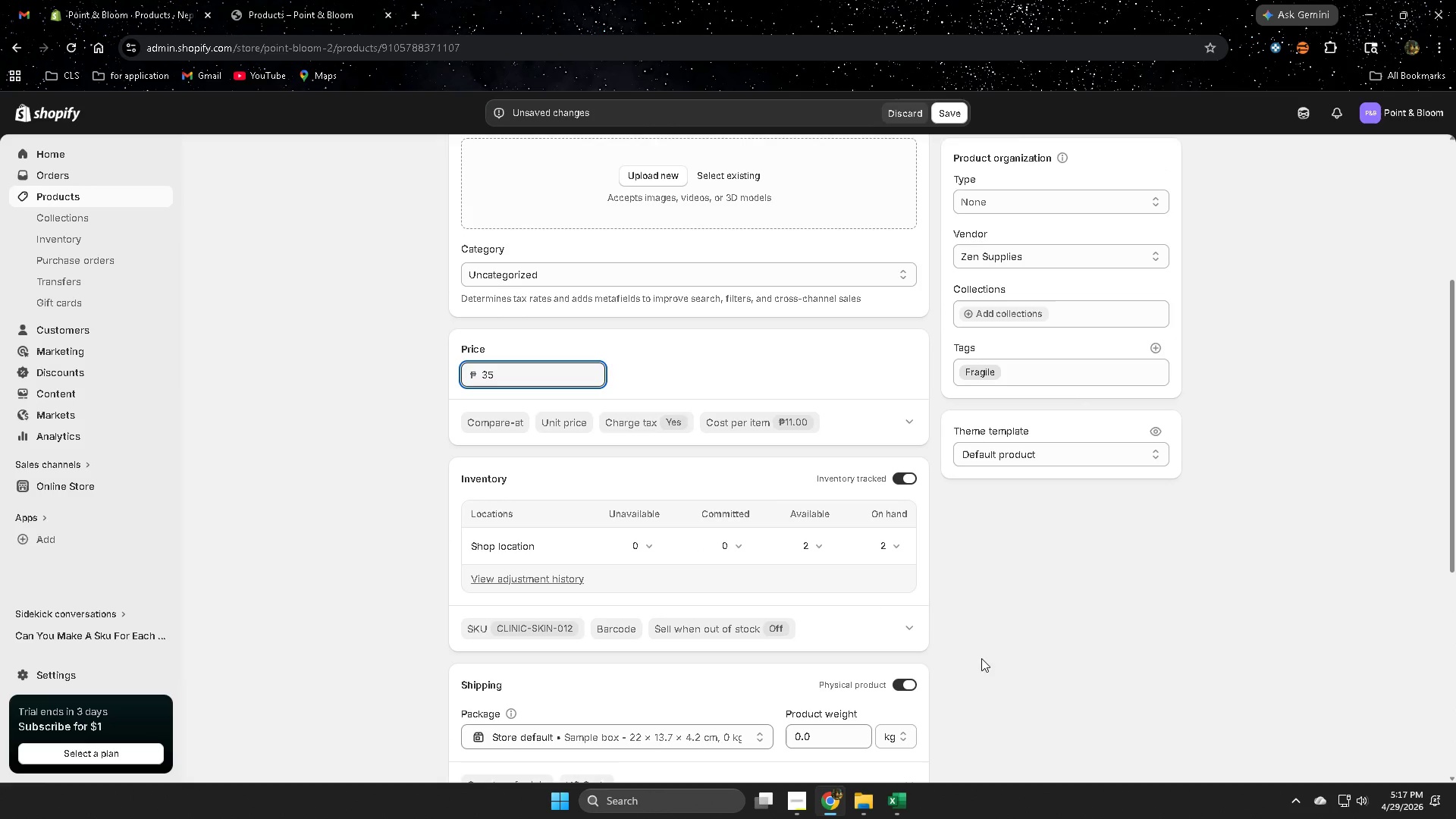 
left_click([1035, 667])
 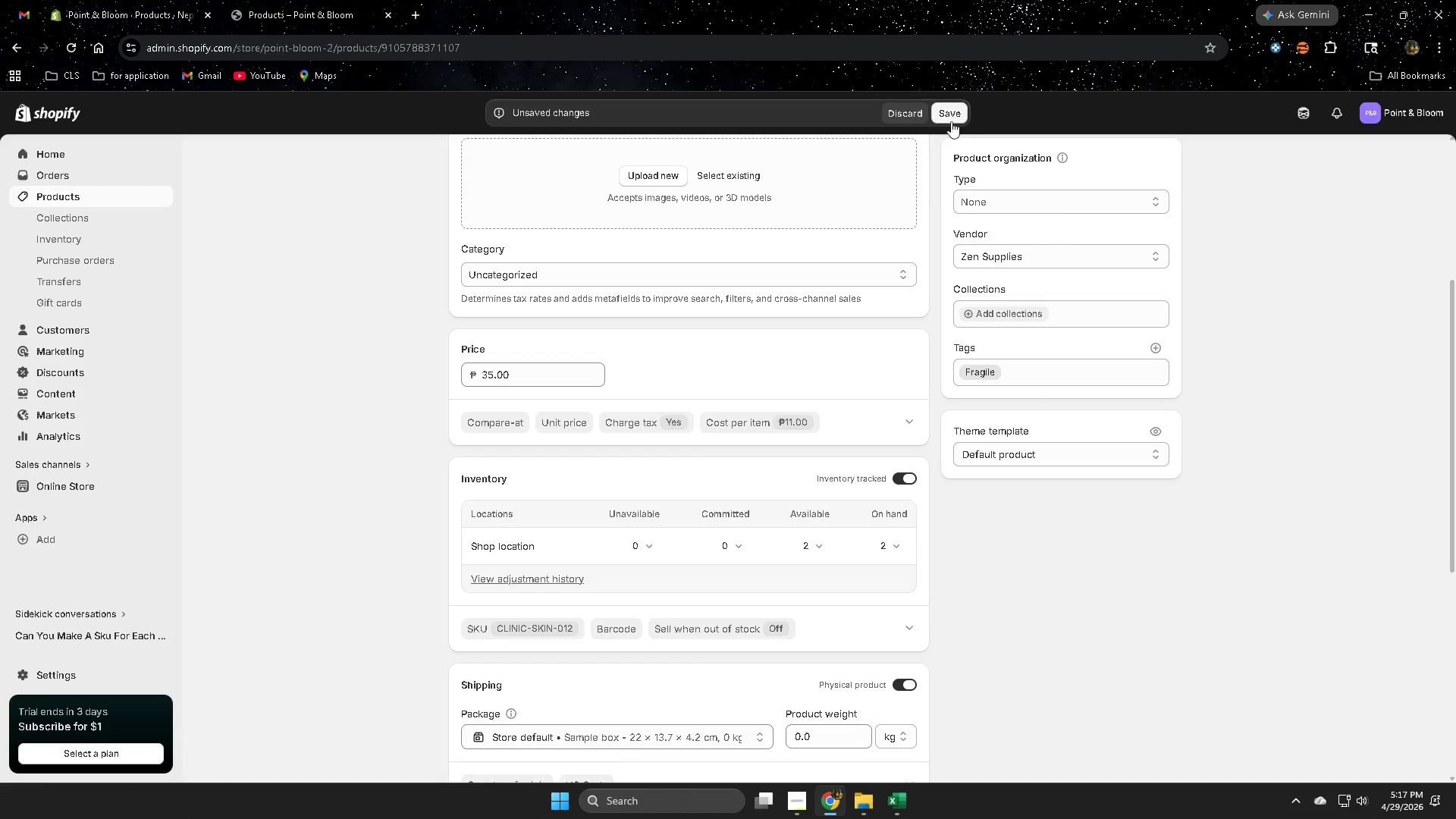 
left_click([949, 118])
 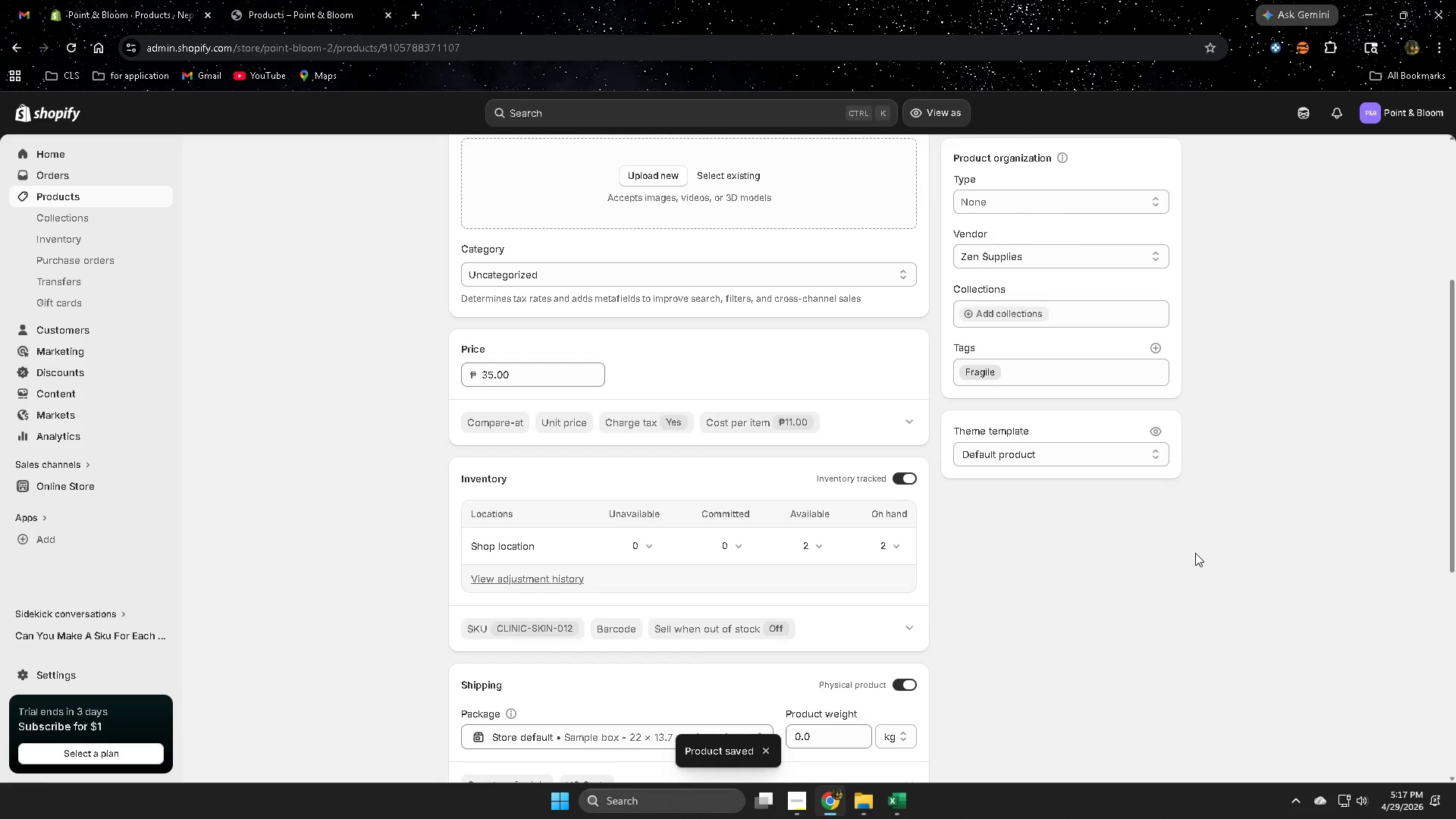 
wait(9.25)
 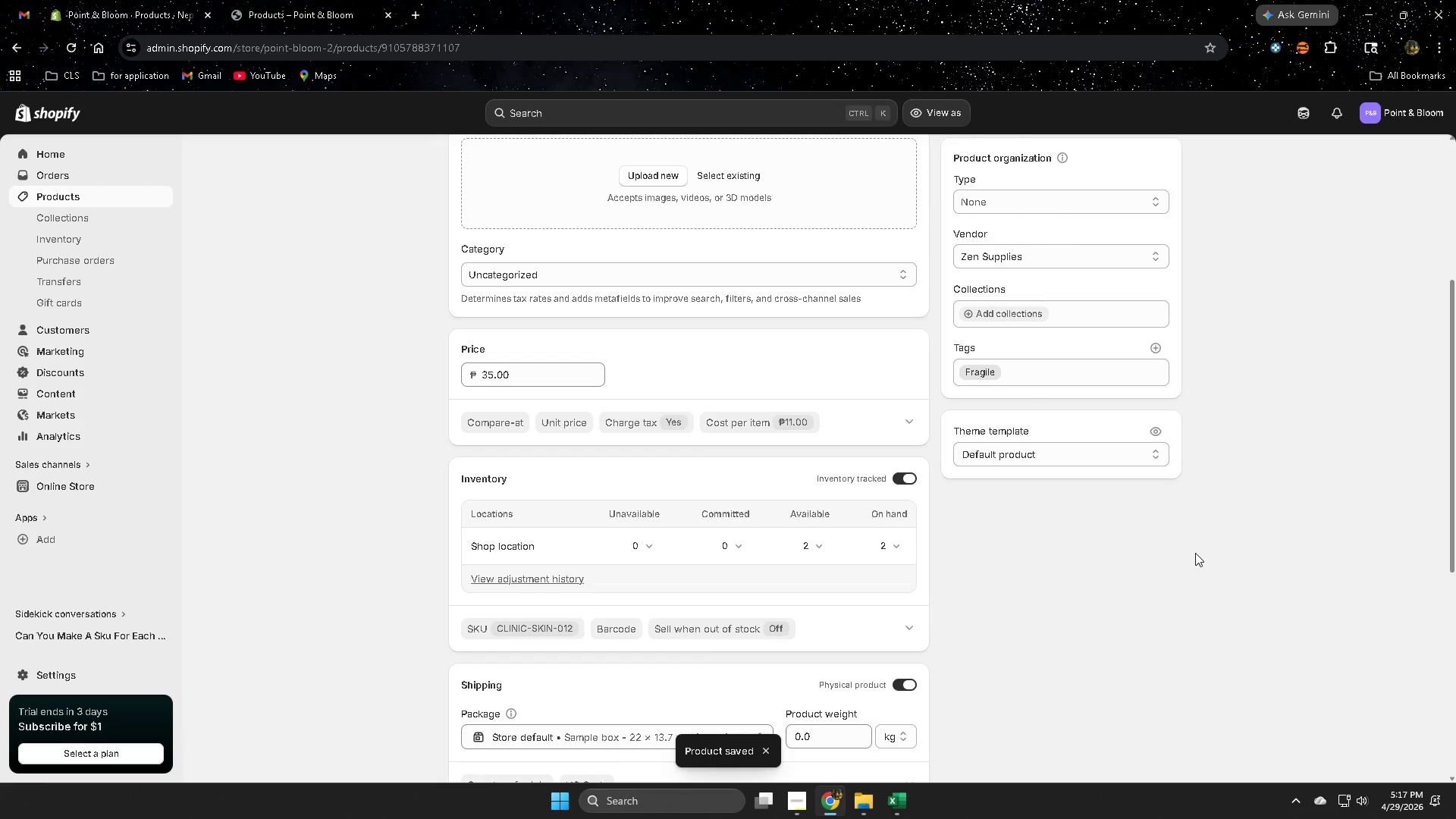 
left_click([107, 194])
 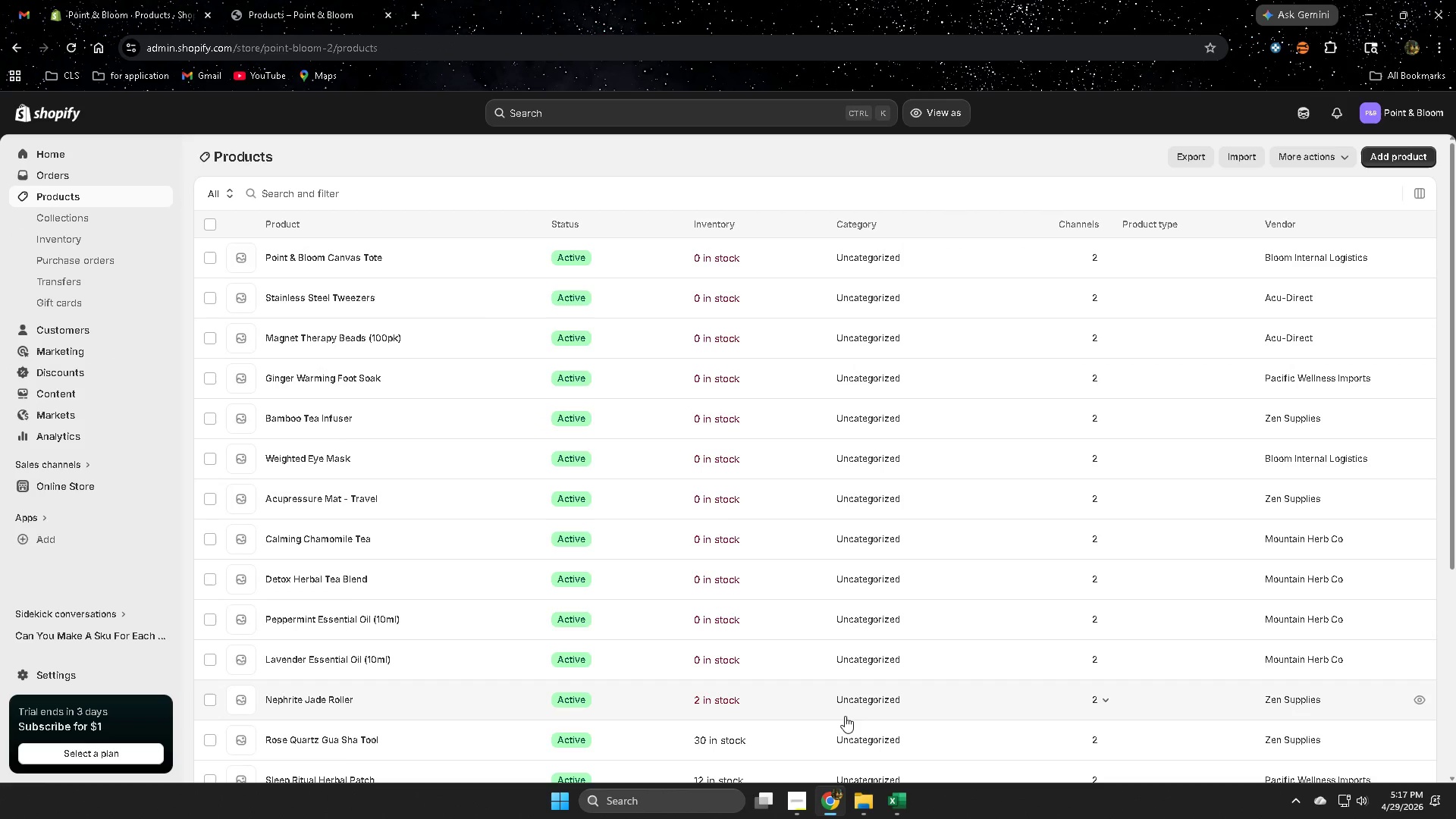 
wait(6.95)
 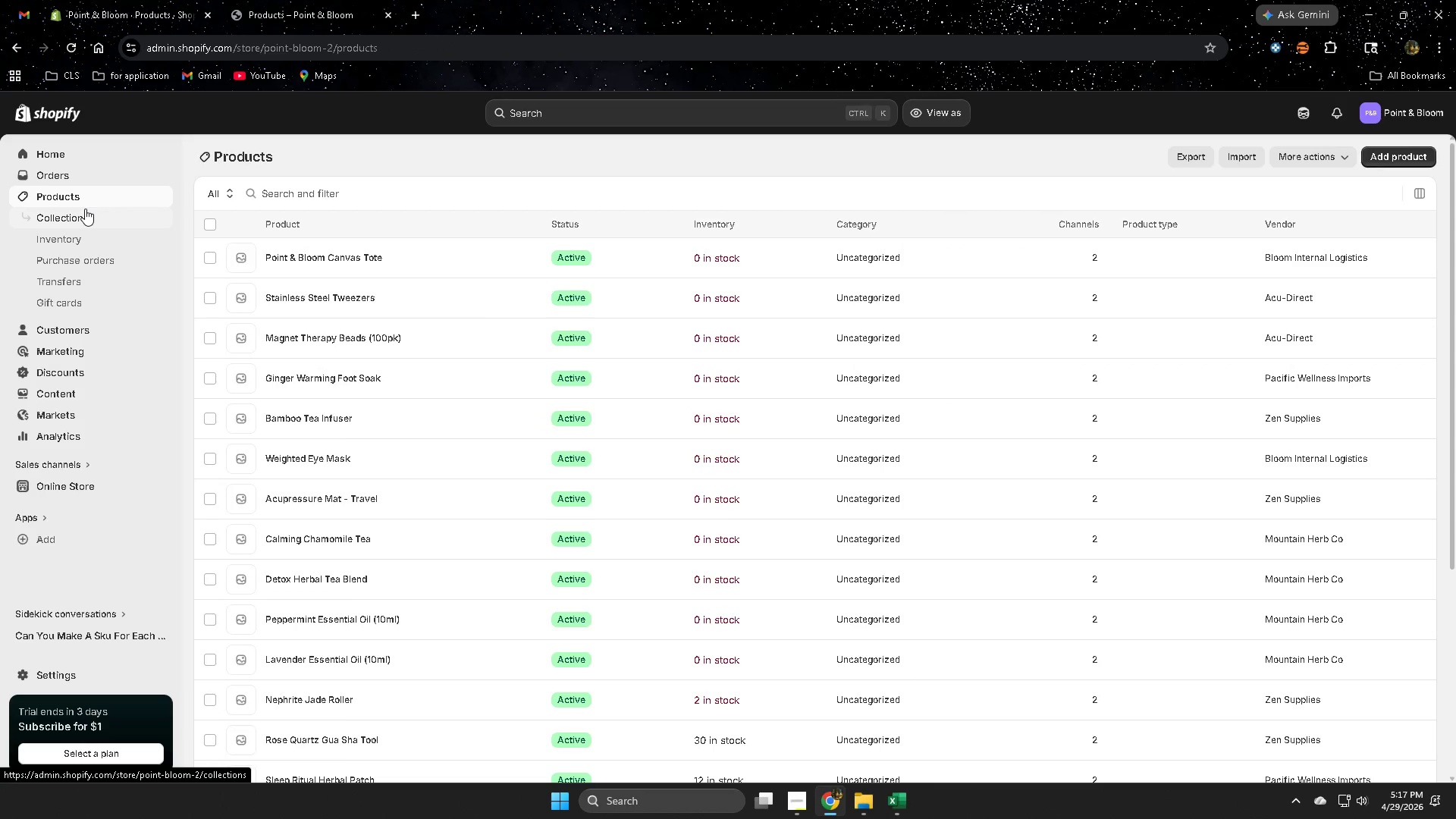 
left_click([289, 661])
 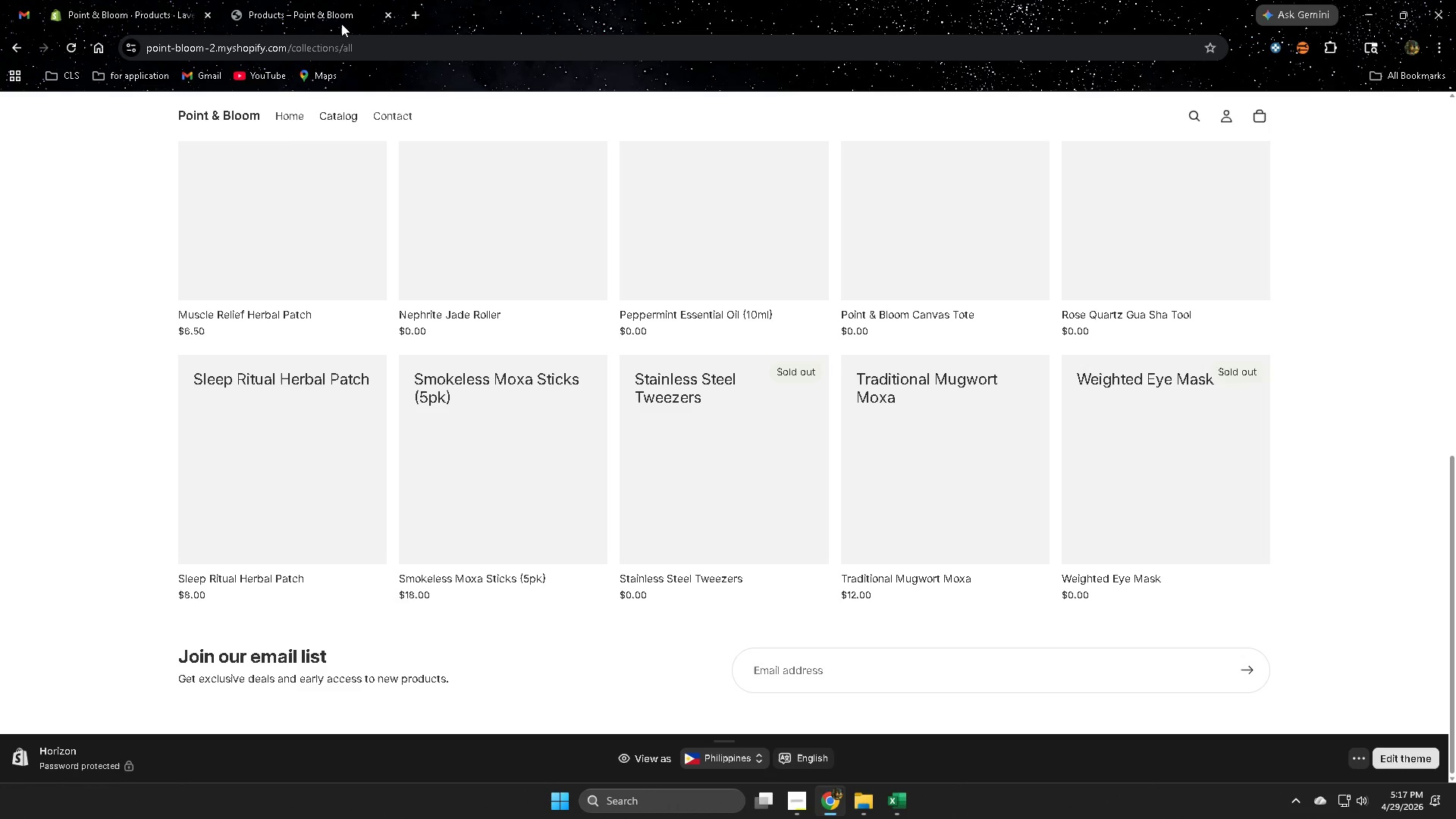 
wait(5.44)
 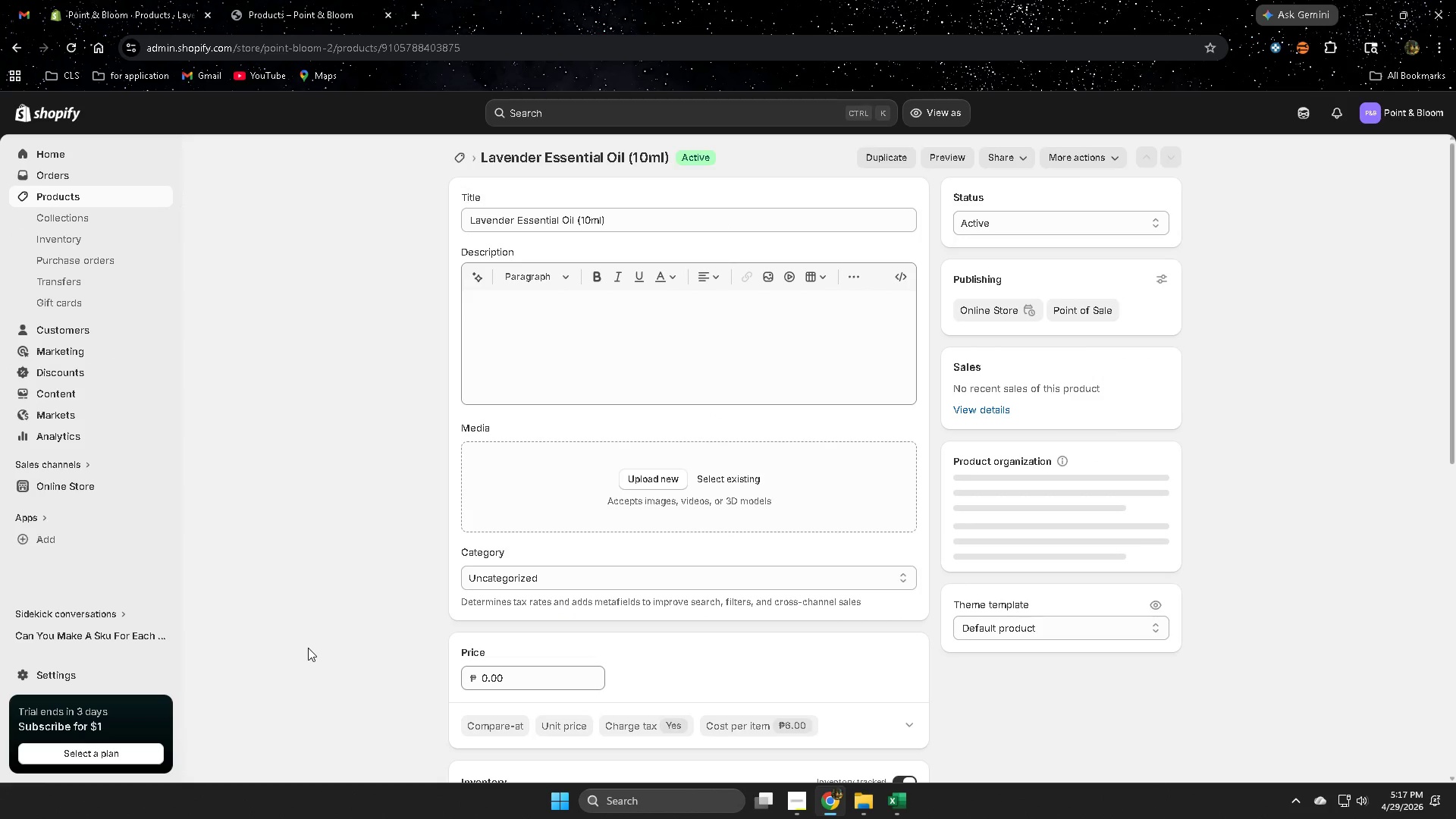 
left_click([68, 47])
 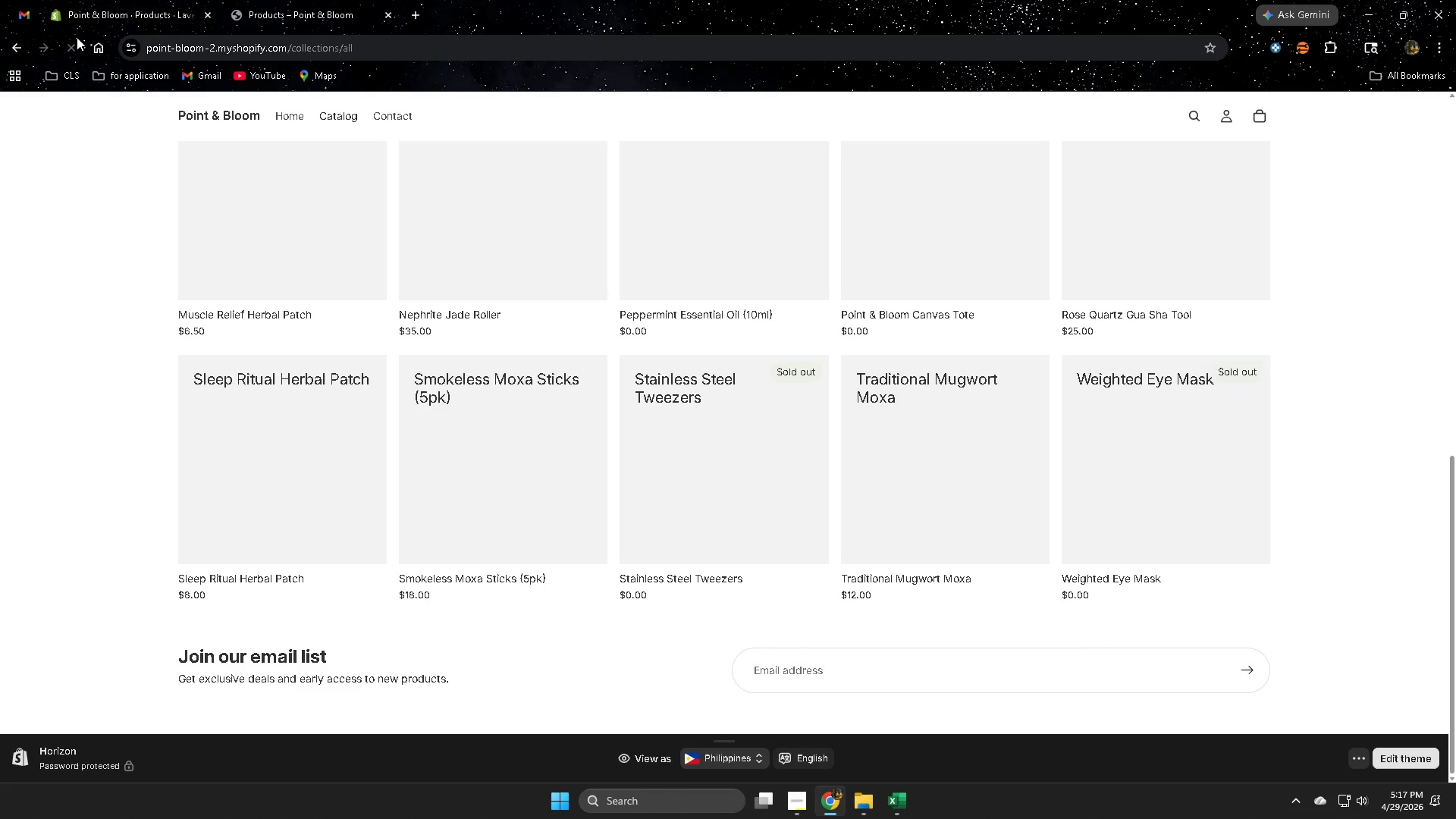 
scroll: coordinate [407, 330], scroll_direction: up, amount: 5.0
 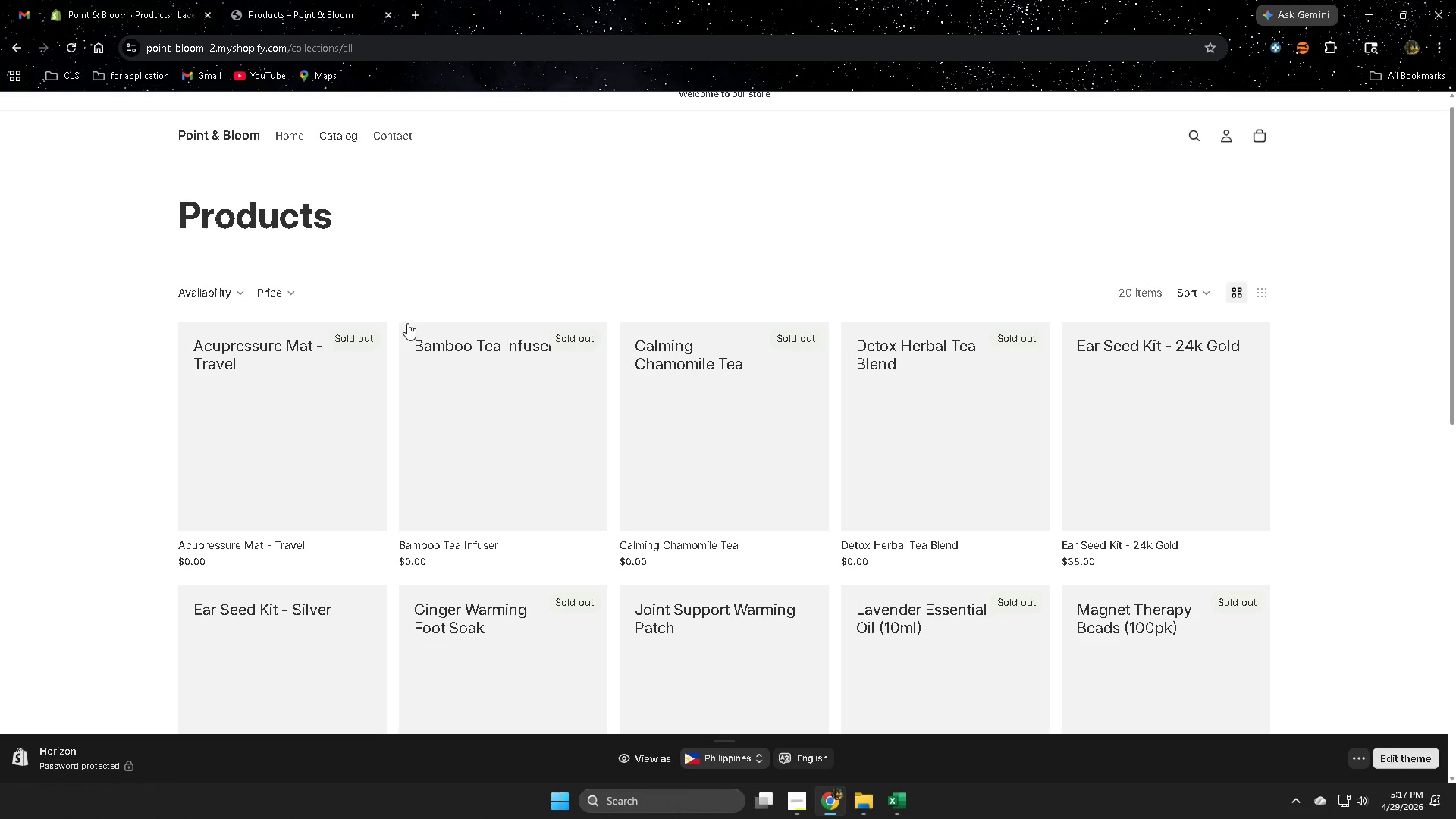 
wait(6.49)
 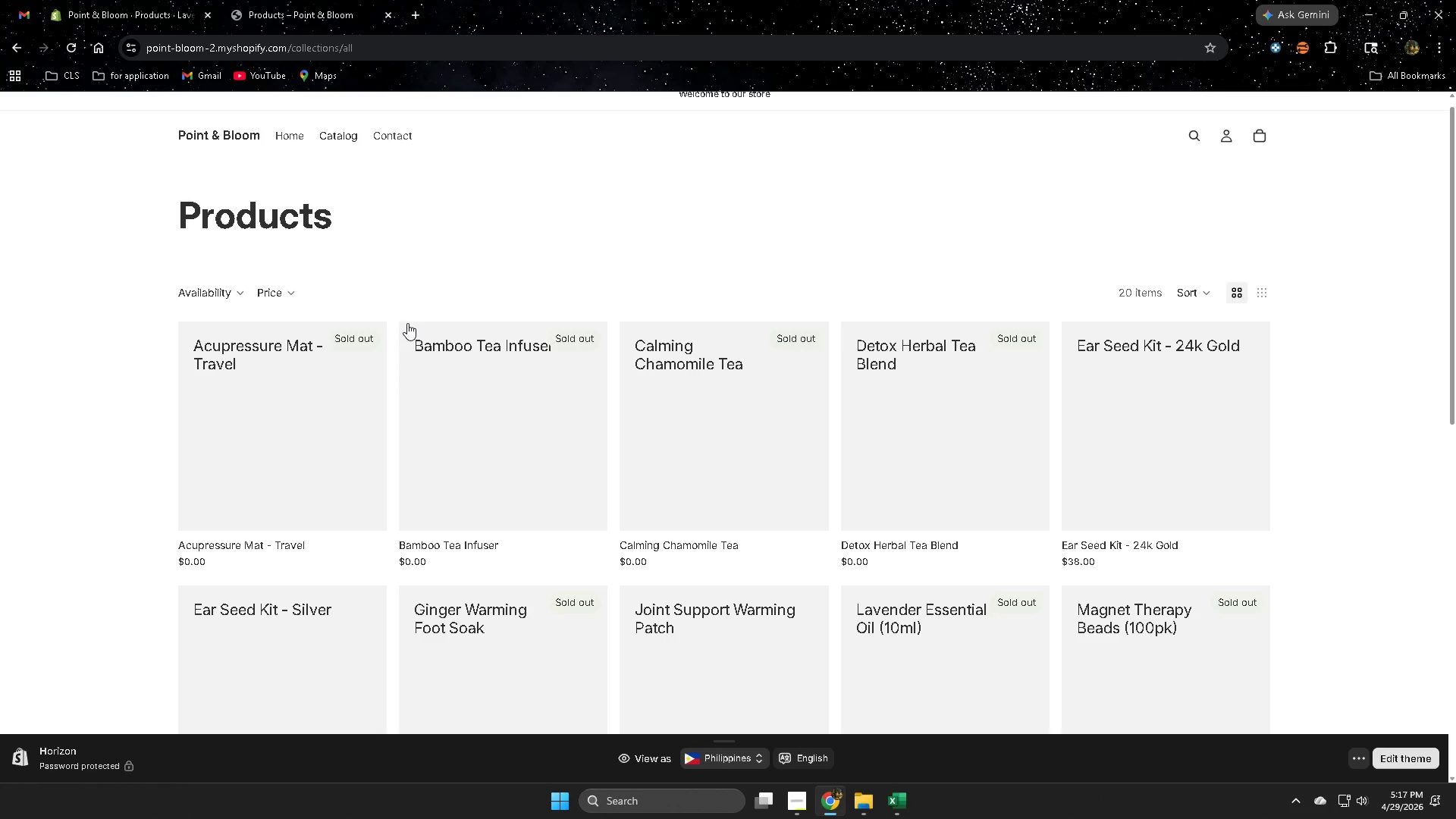 
scroll: coordinate [624, 341], scroll_direction: up, amount: 3.0
 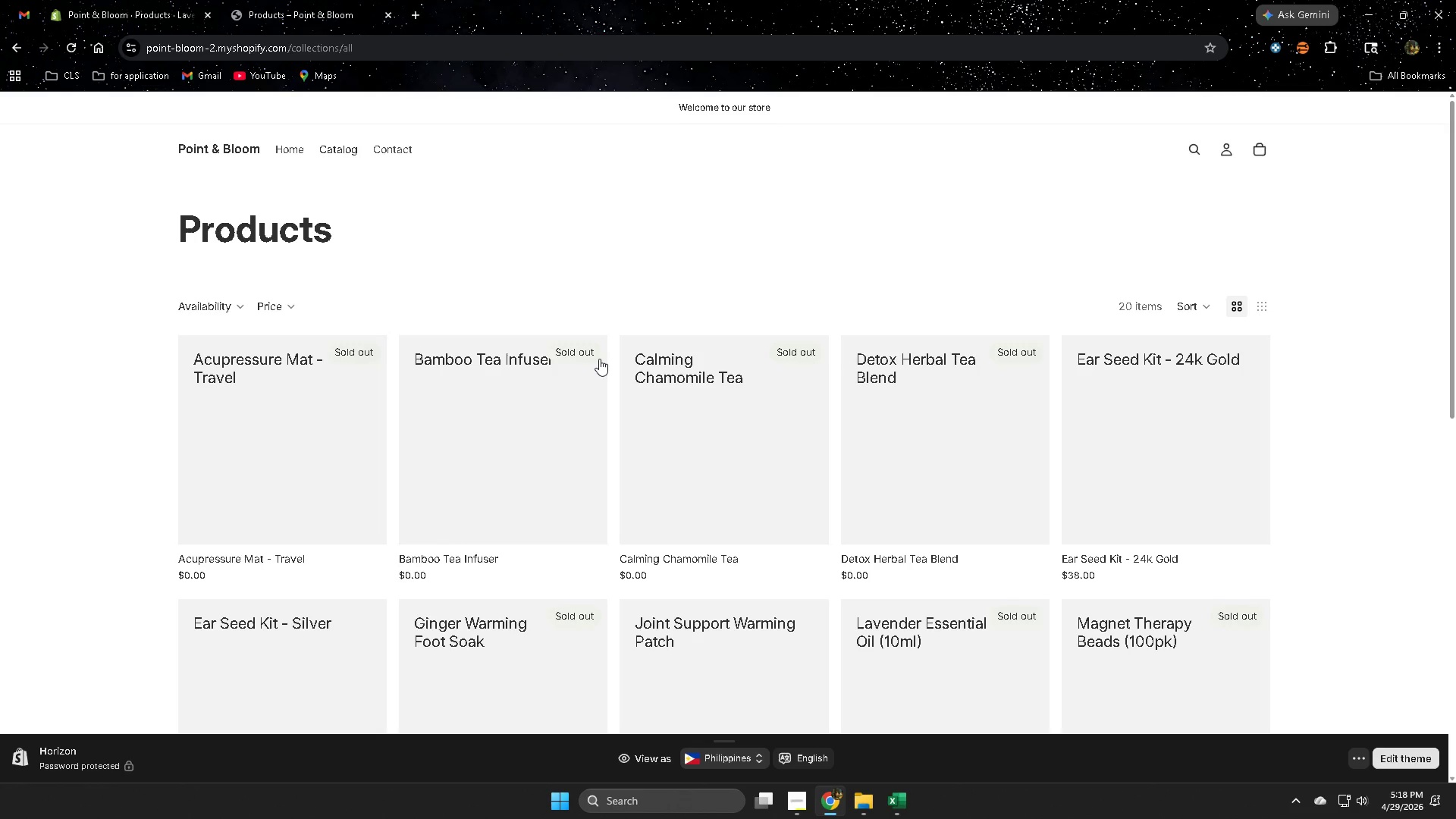 
wait(17.63)
 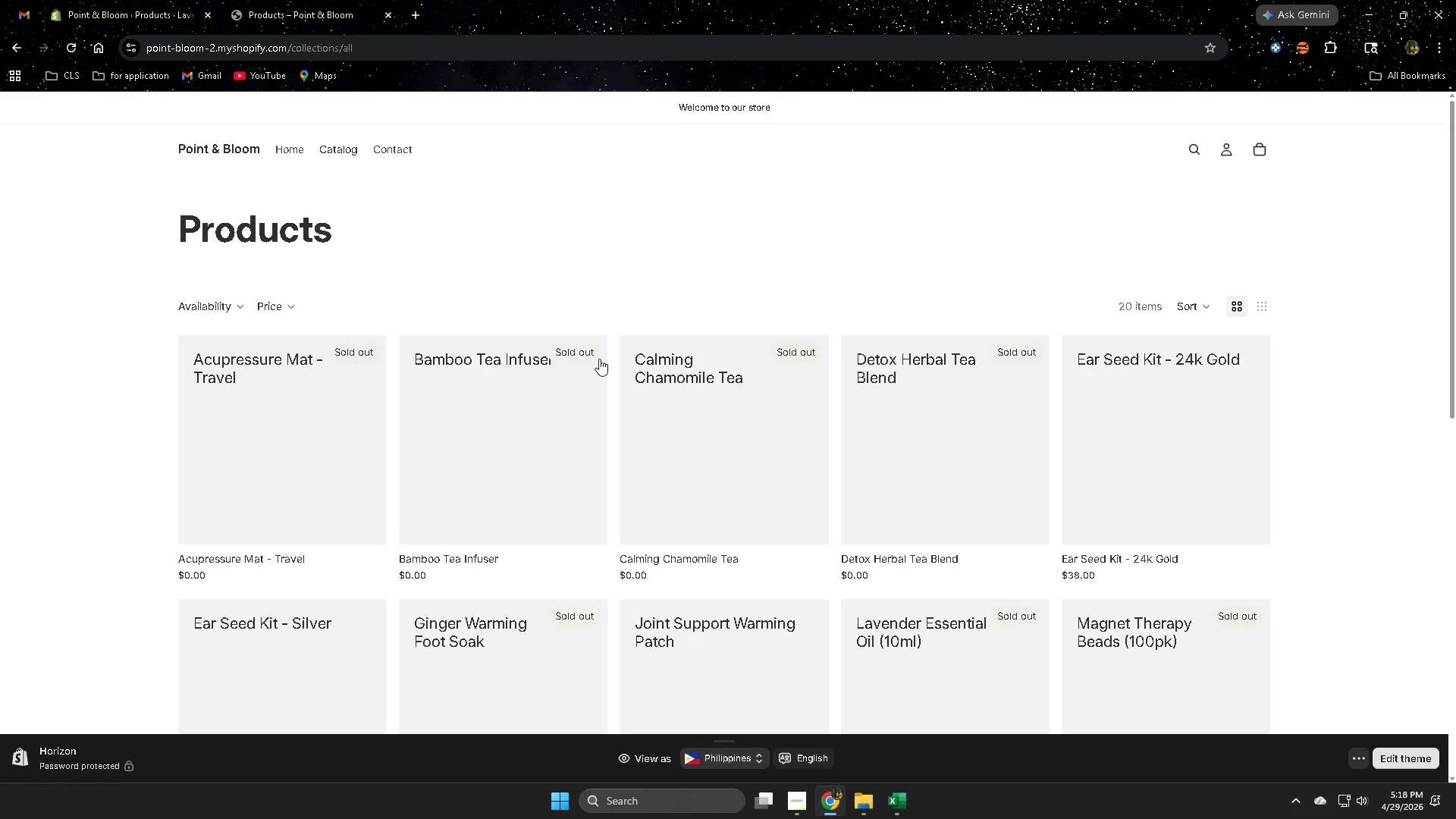 
scroll: coordinate [856, 410], scroll_direction: down, amount: 2.0
 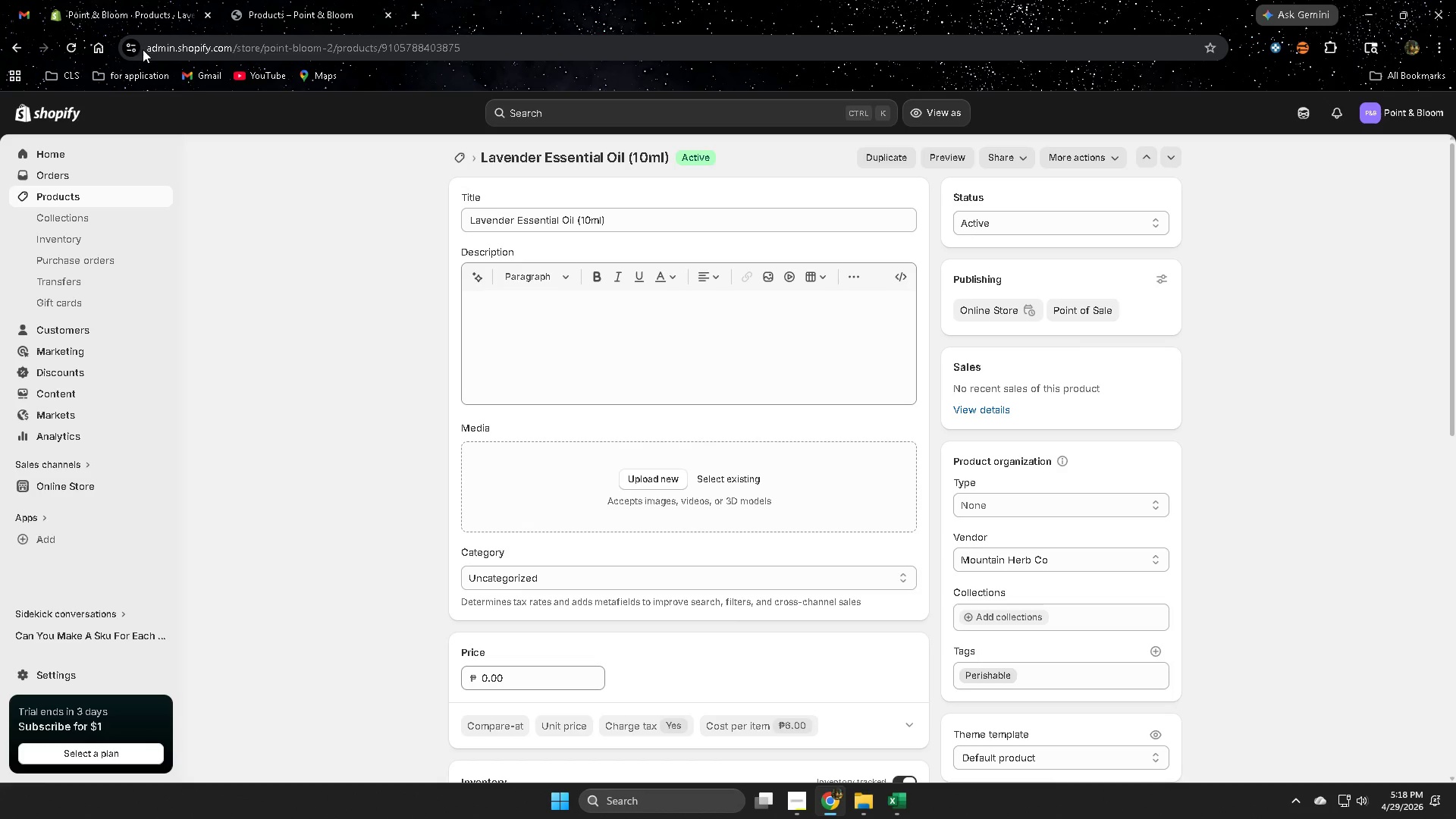 
left_click([898, 812])
 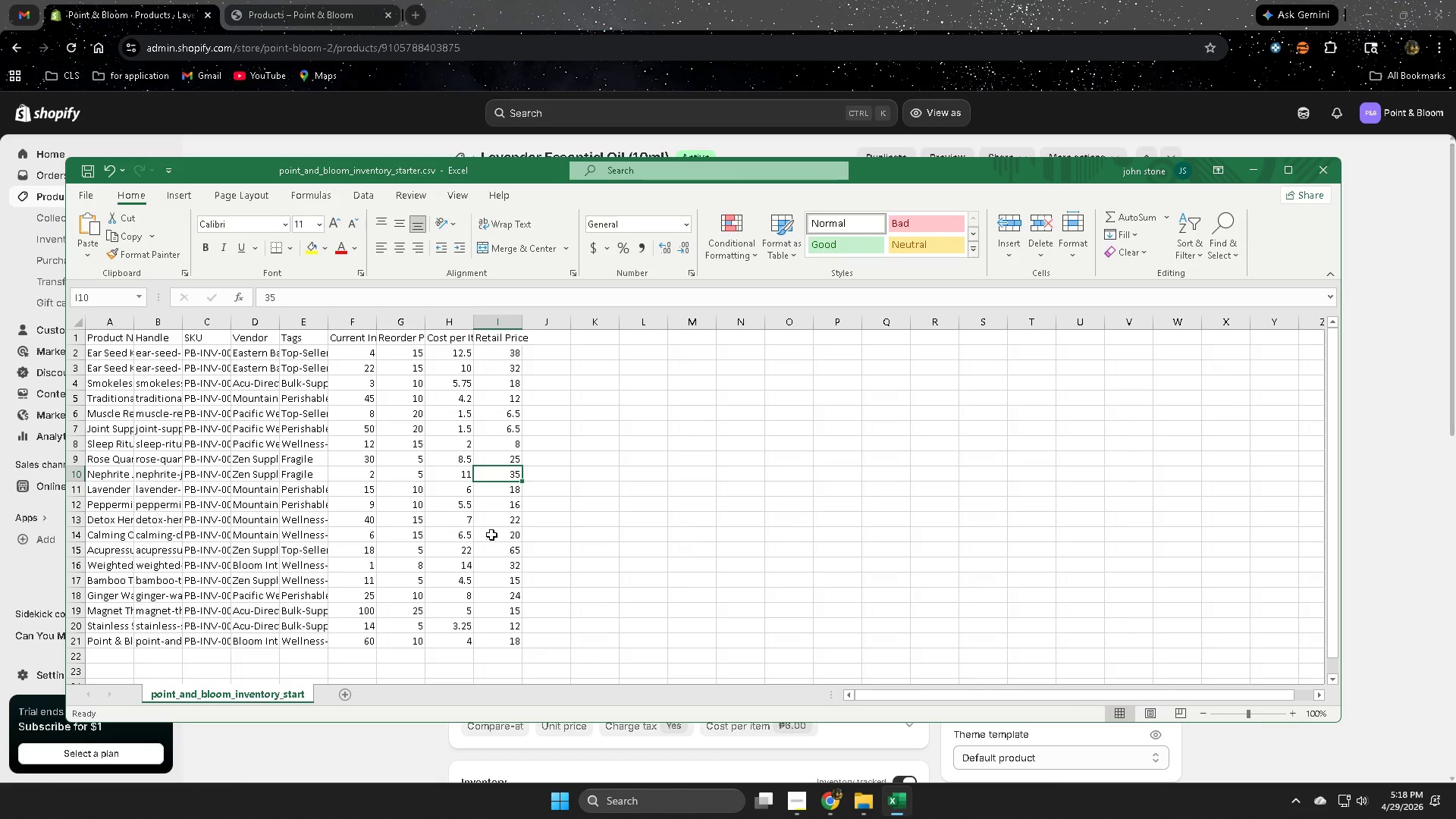 
left_click([364, 488])
 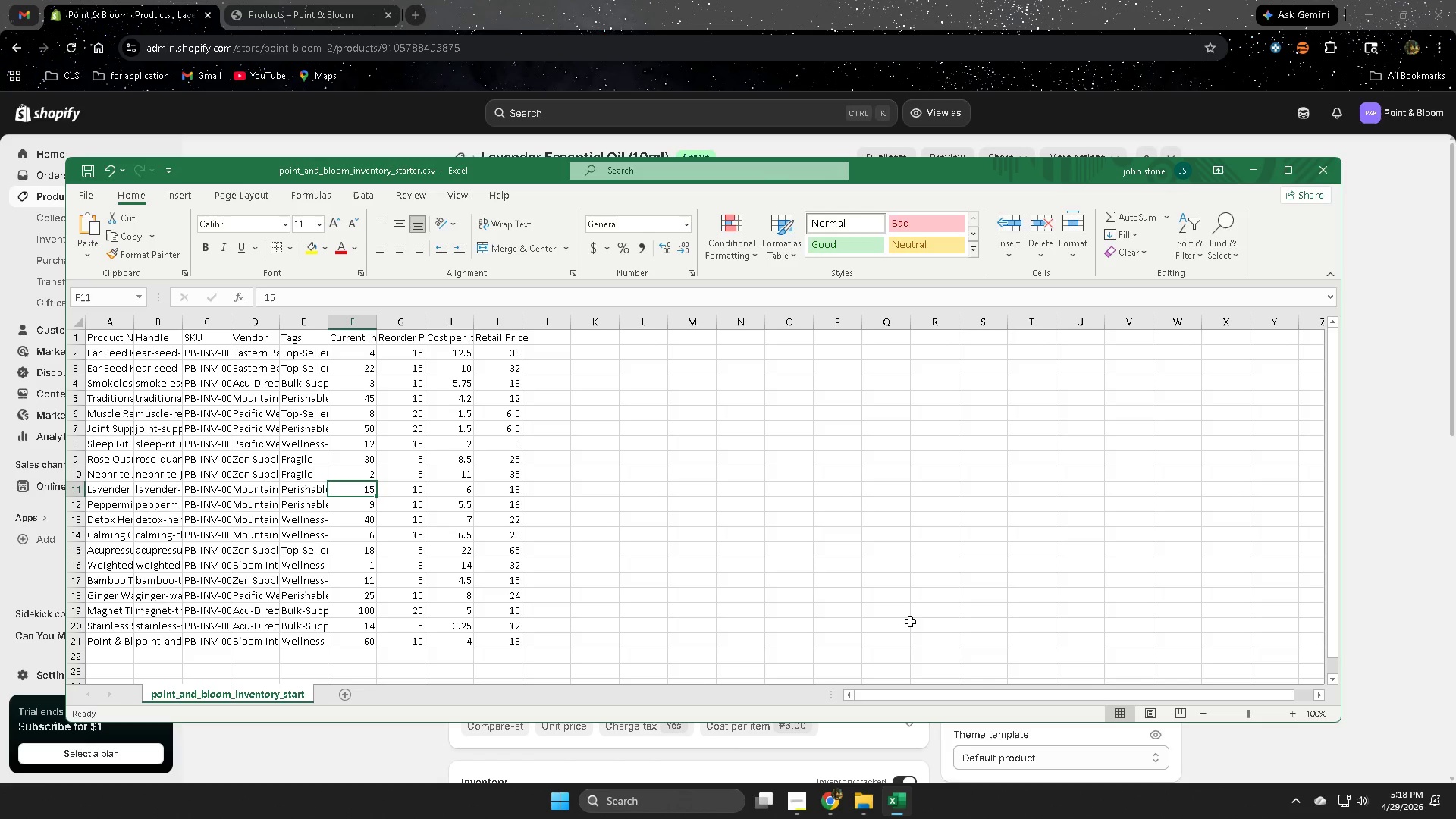 
wait(26.44)
 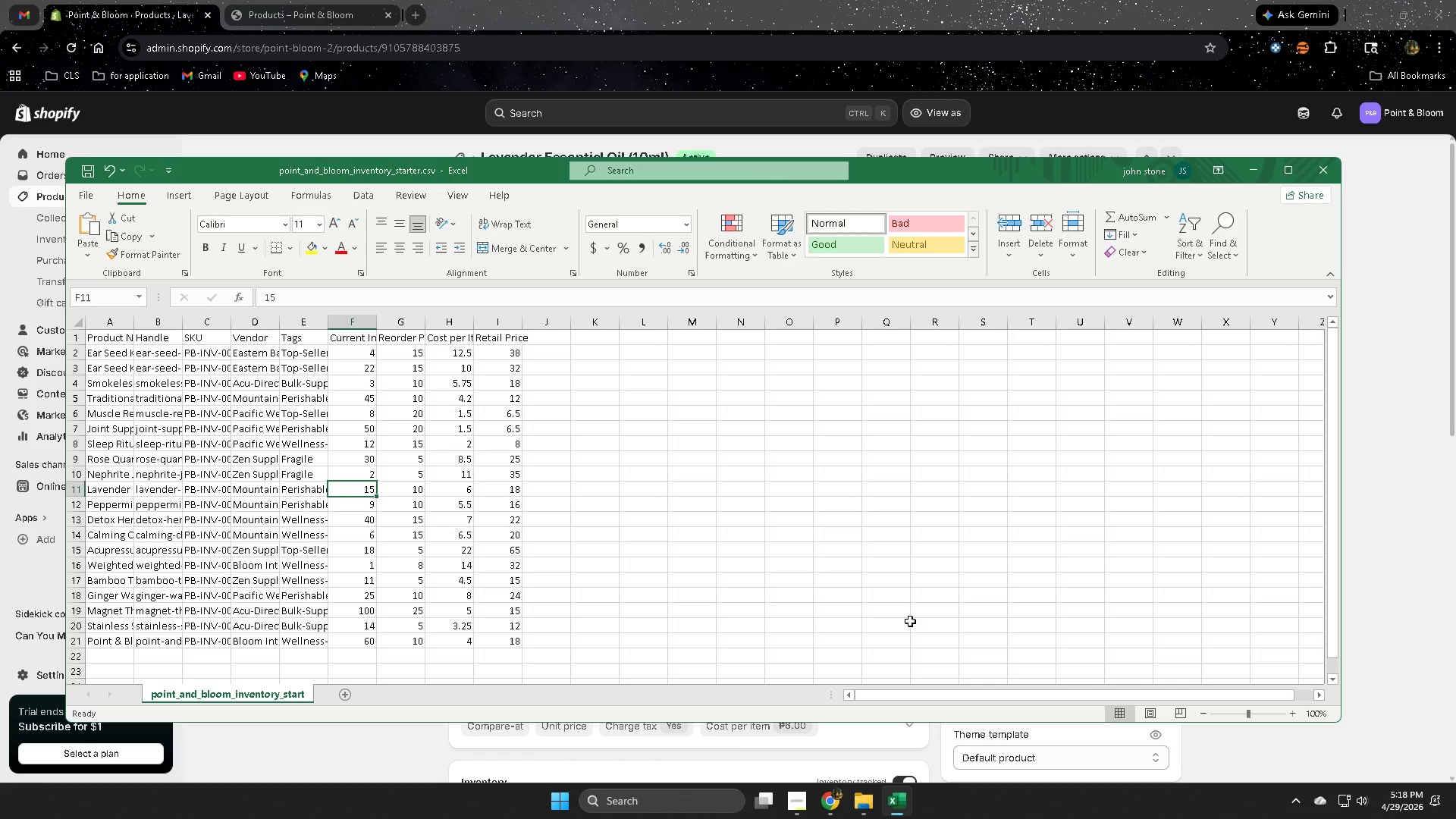 
left_click([1370, 307])
 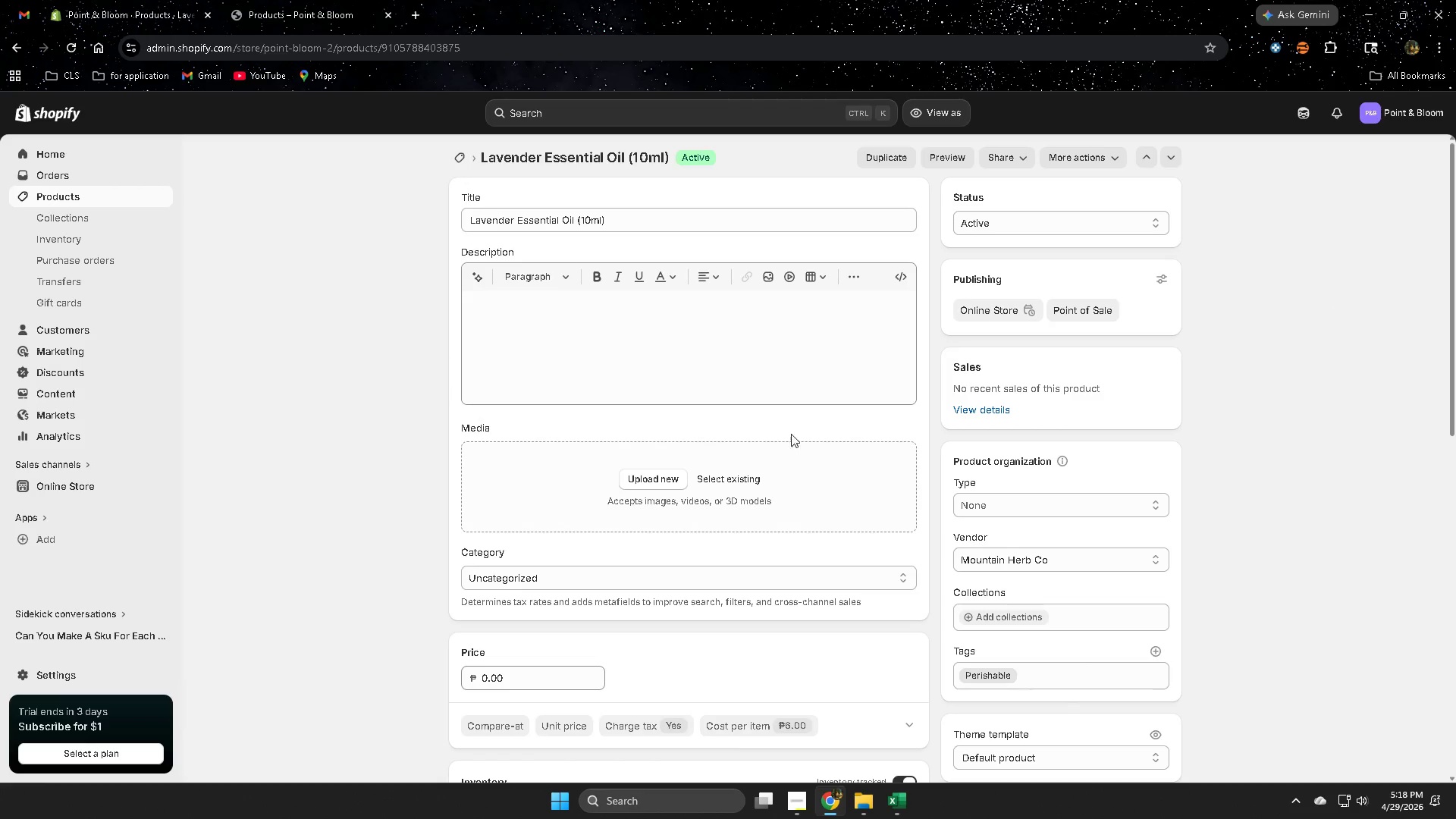 
scroll: coordinate [762, 464], scroll_direction: down, amount: 5.0
 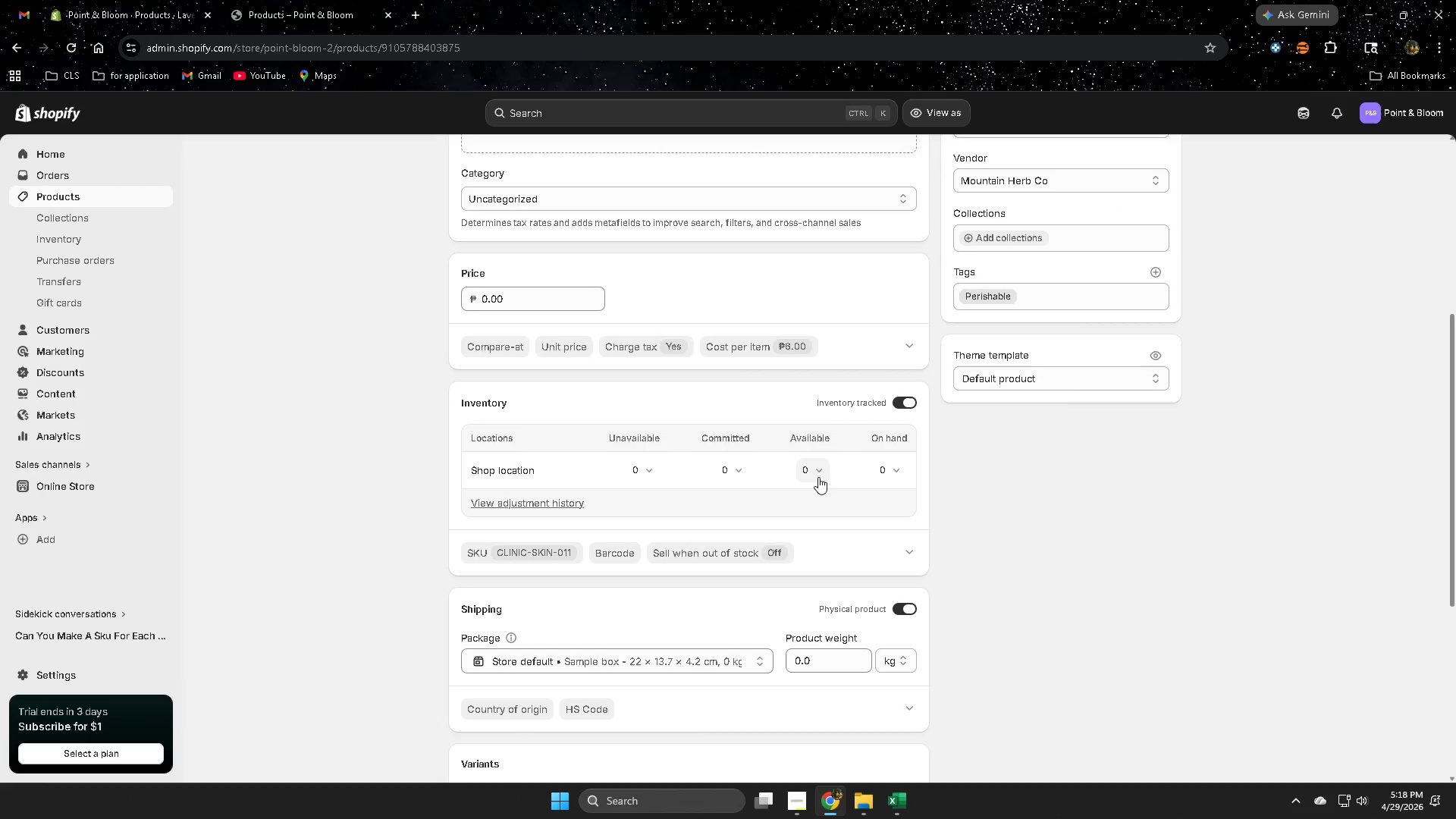 
left_click([817, 472])
 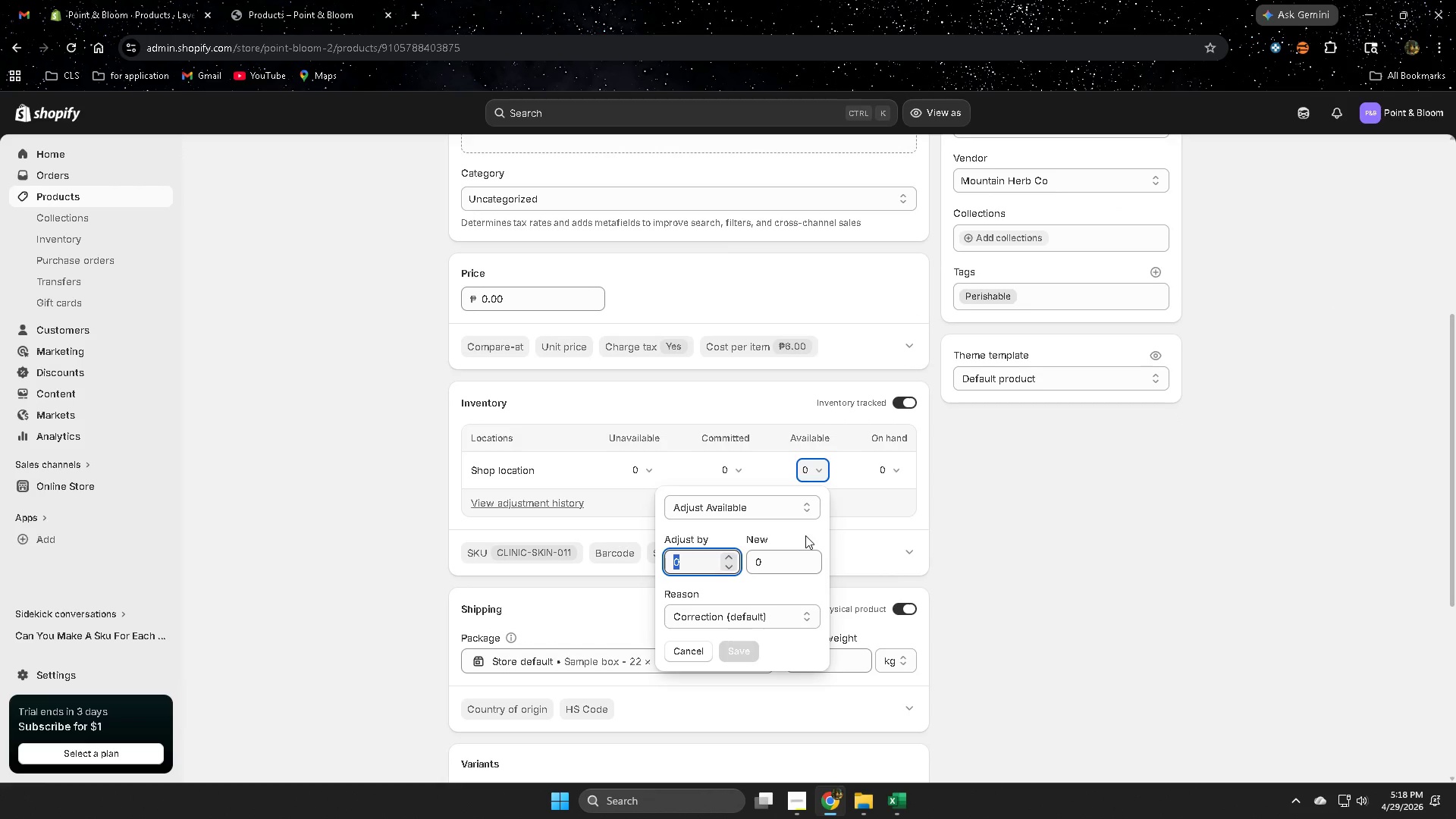 
key(Numpad1)
 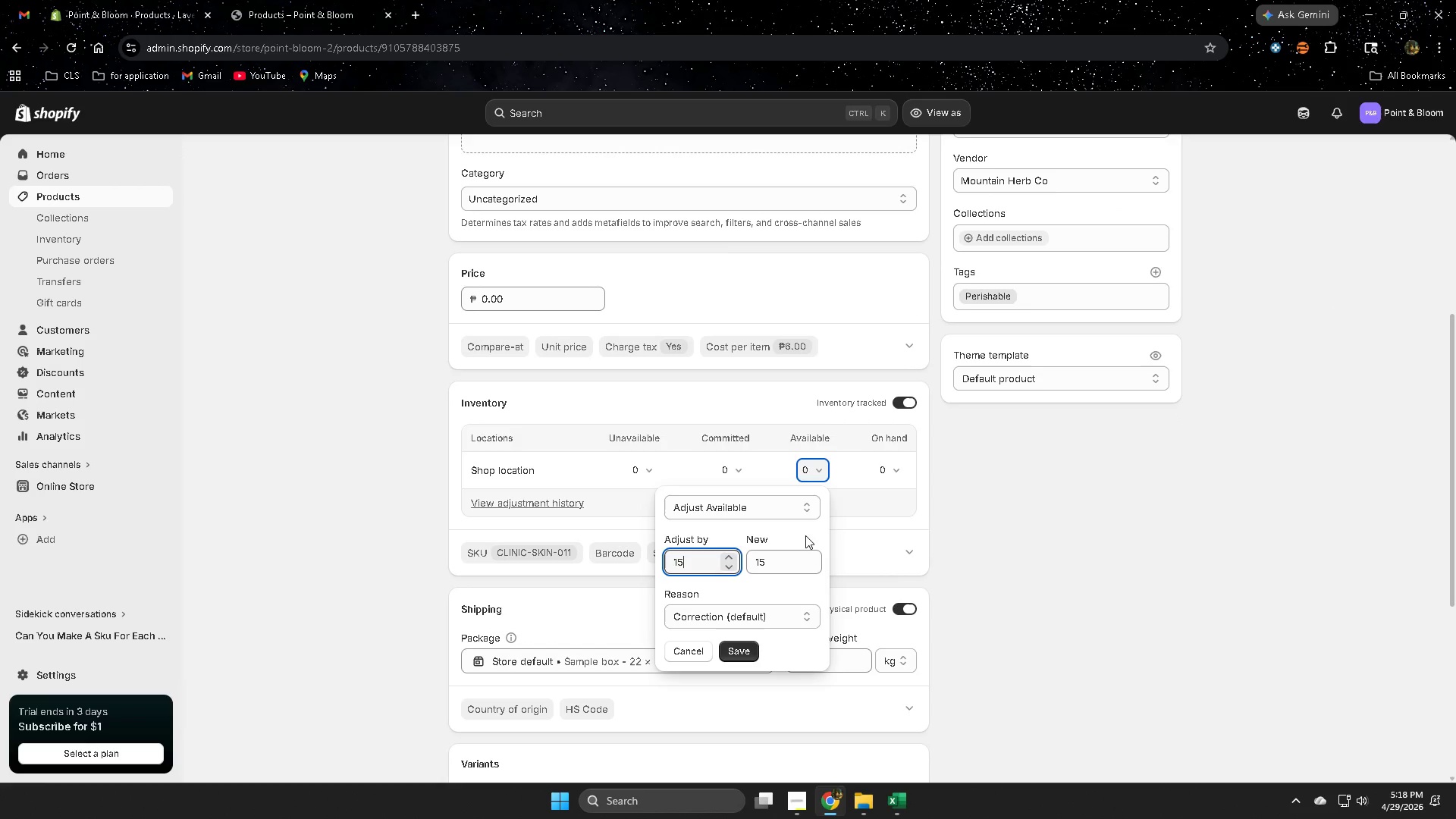 
key(Numpad5)
 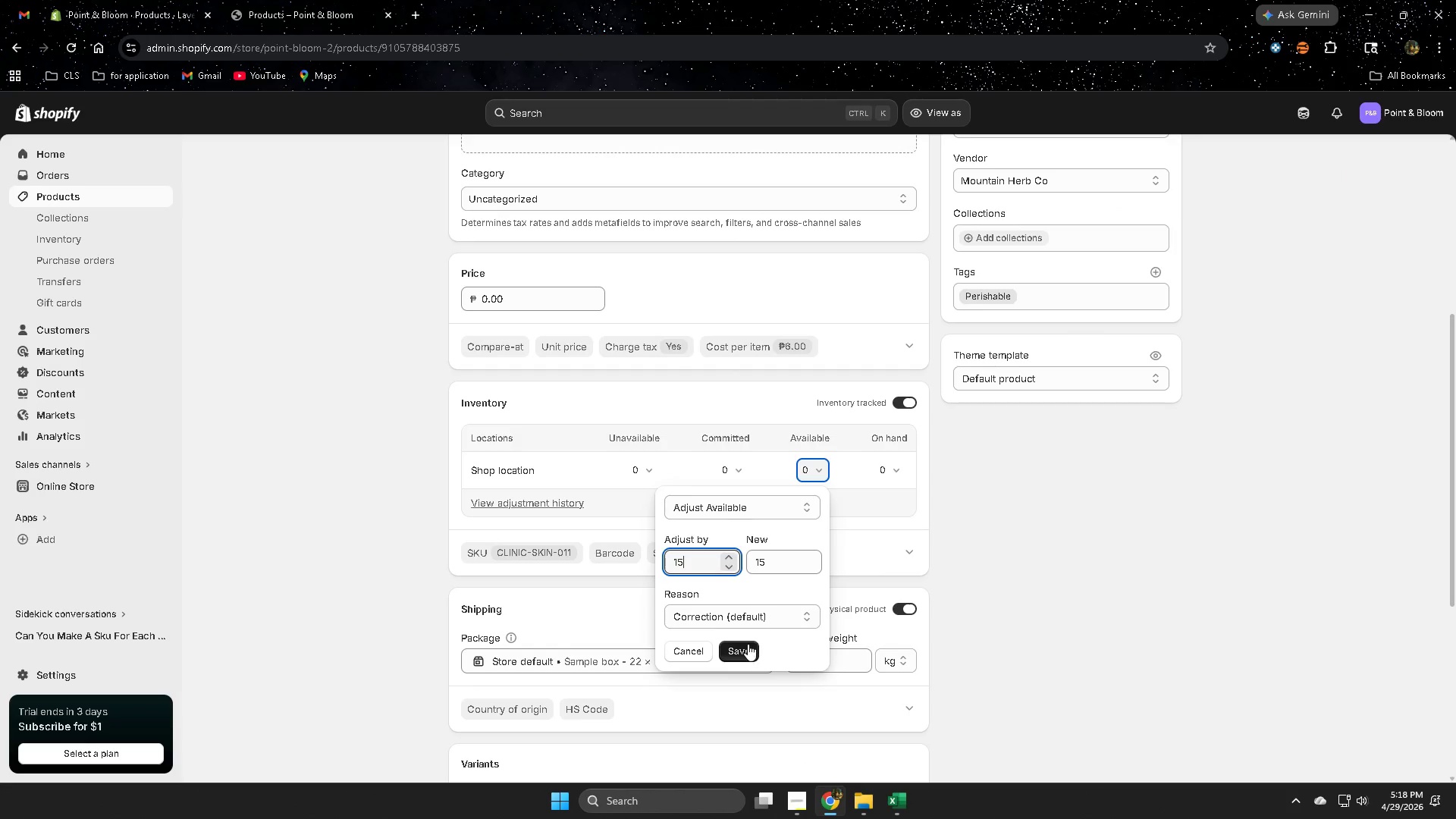 
left_click([742, 652])
 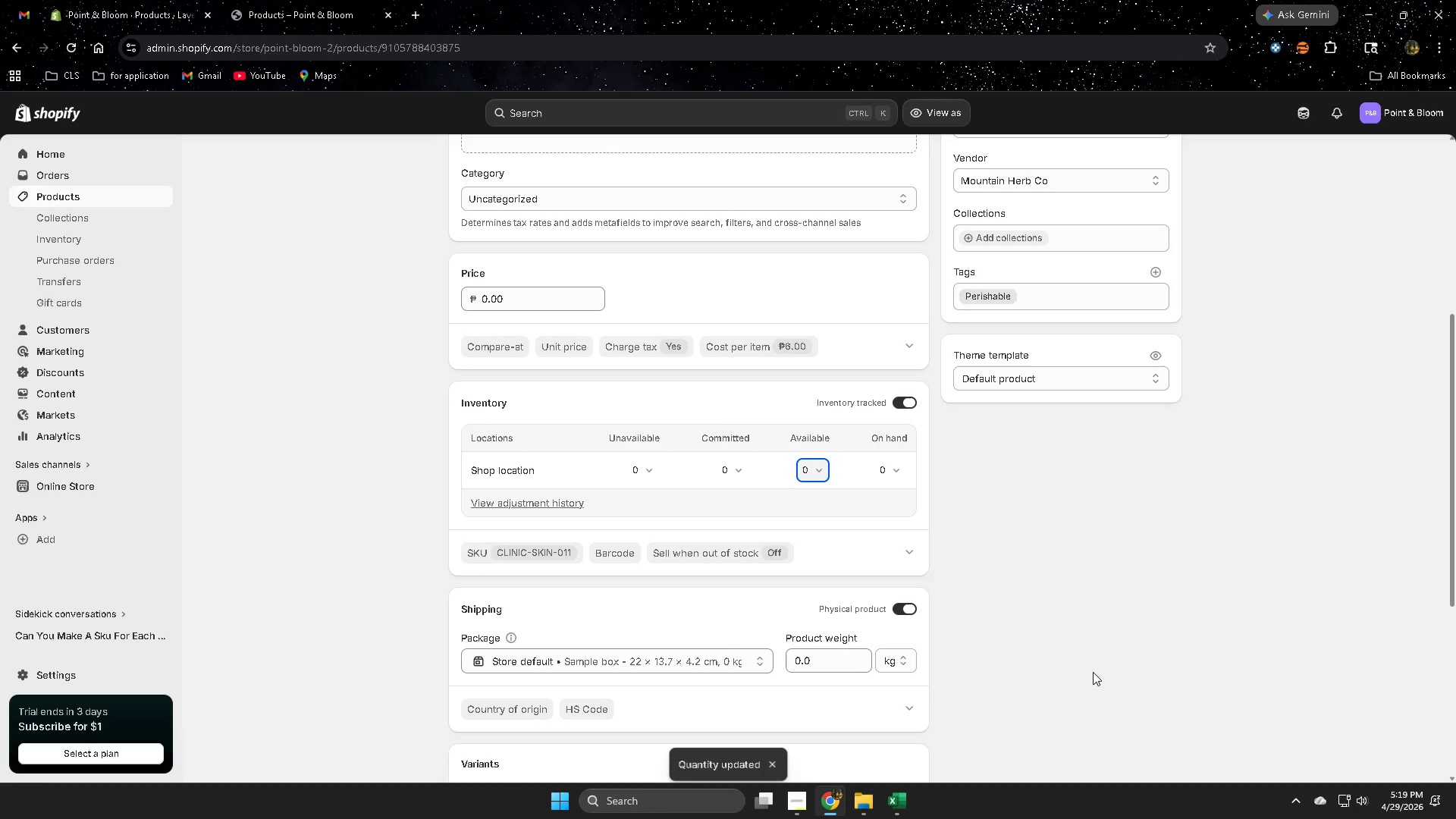 
scroll: coordinate [1097, 668], scroll_direction: down, amount: 3.0
 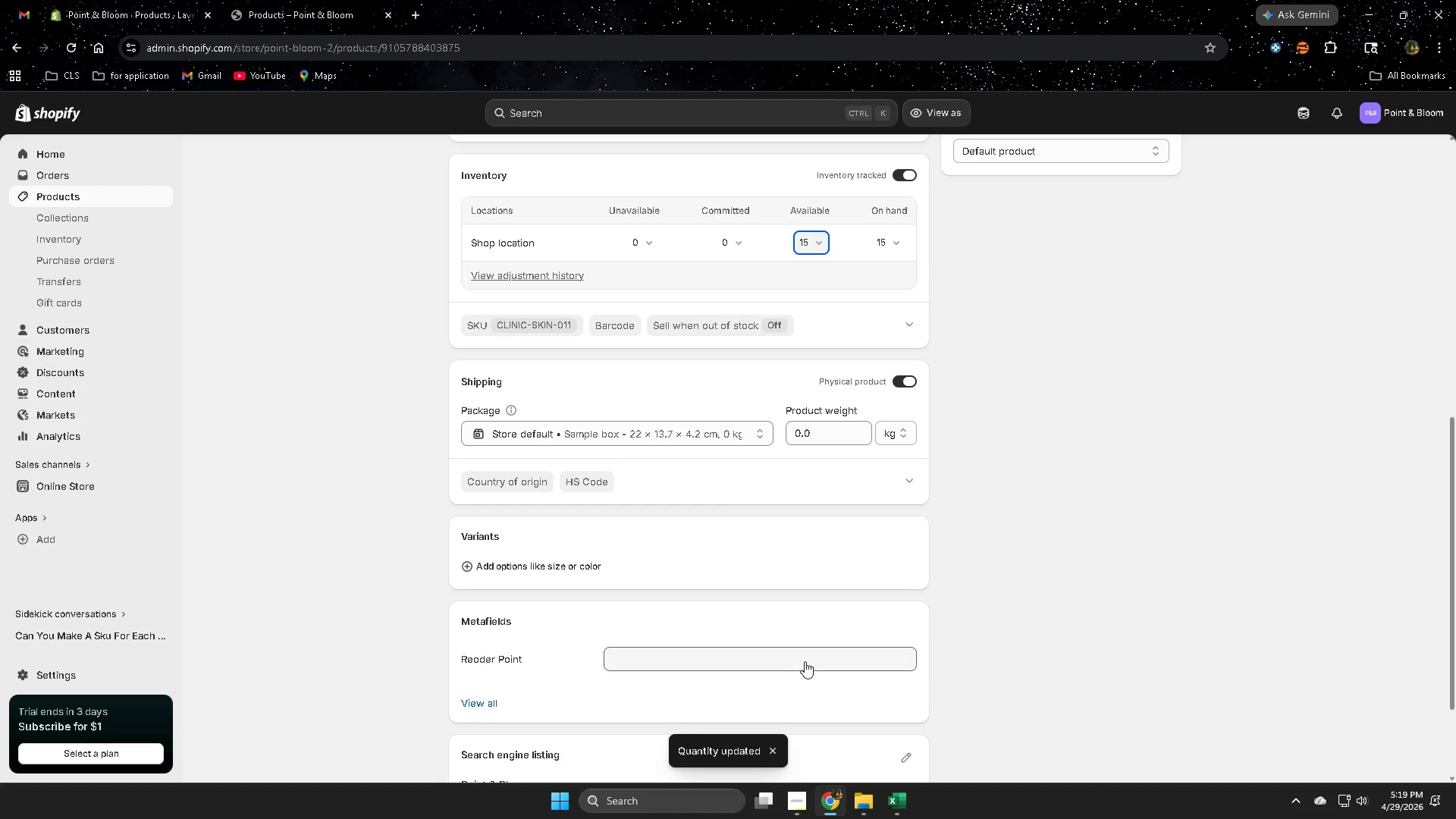 
left_click([806, 658])
 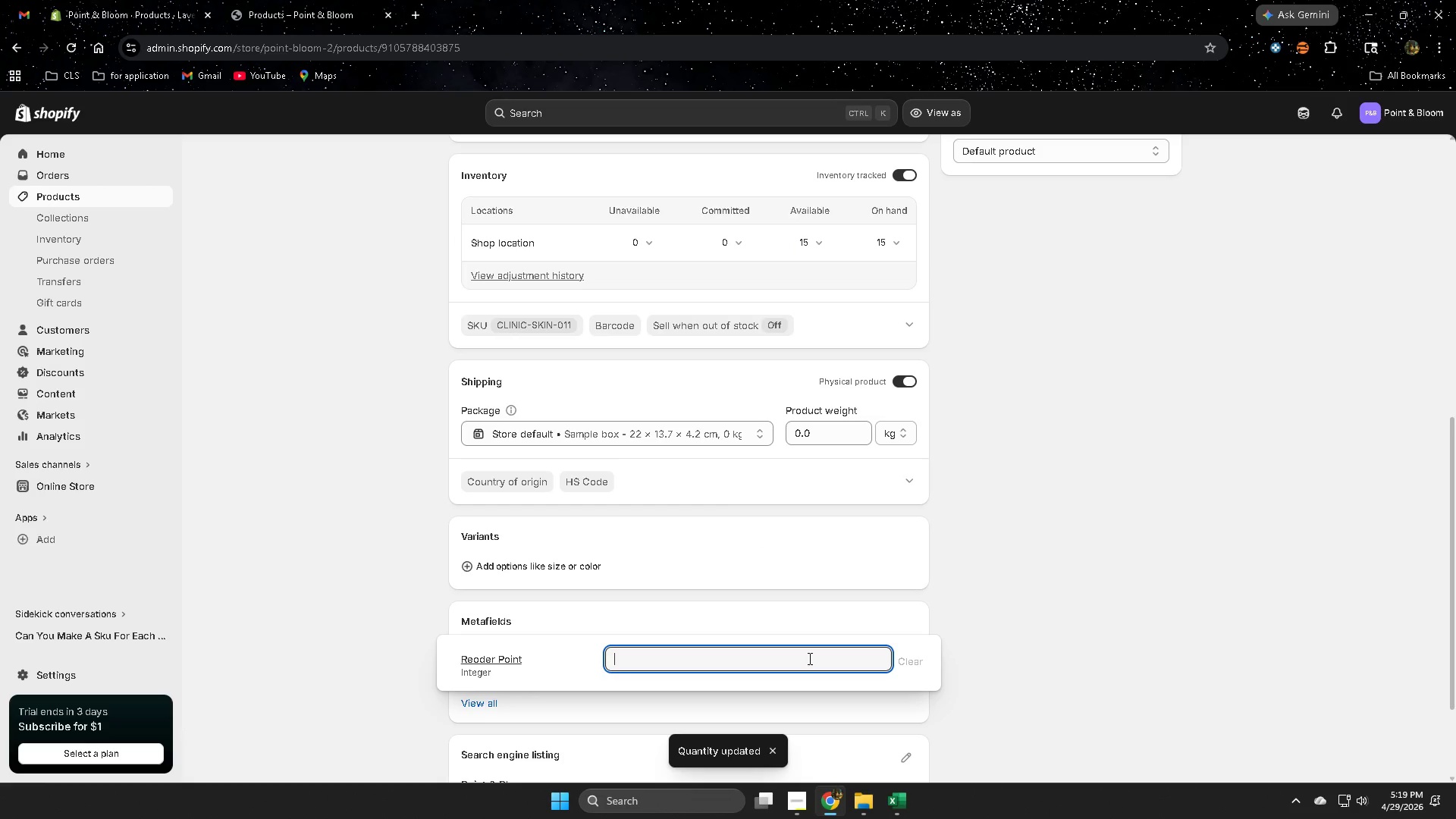 
key(Numpad1)
 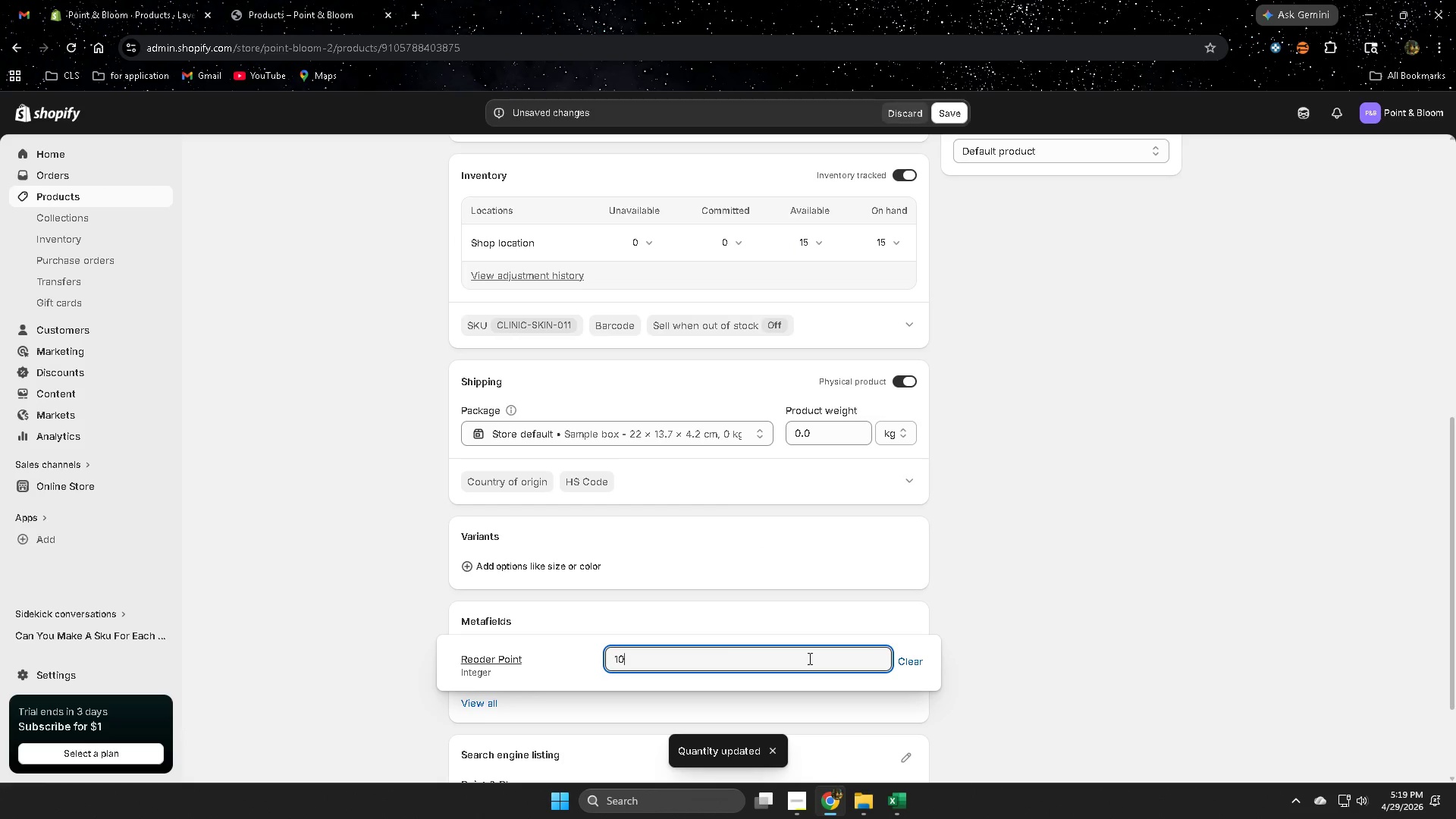 
key(Numpad0)
 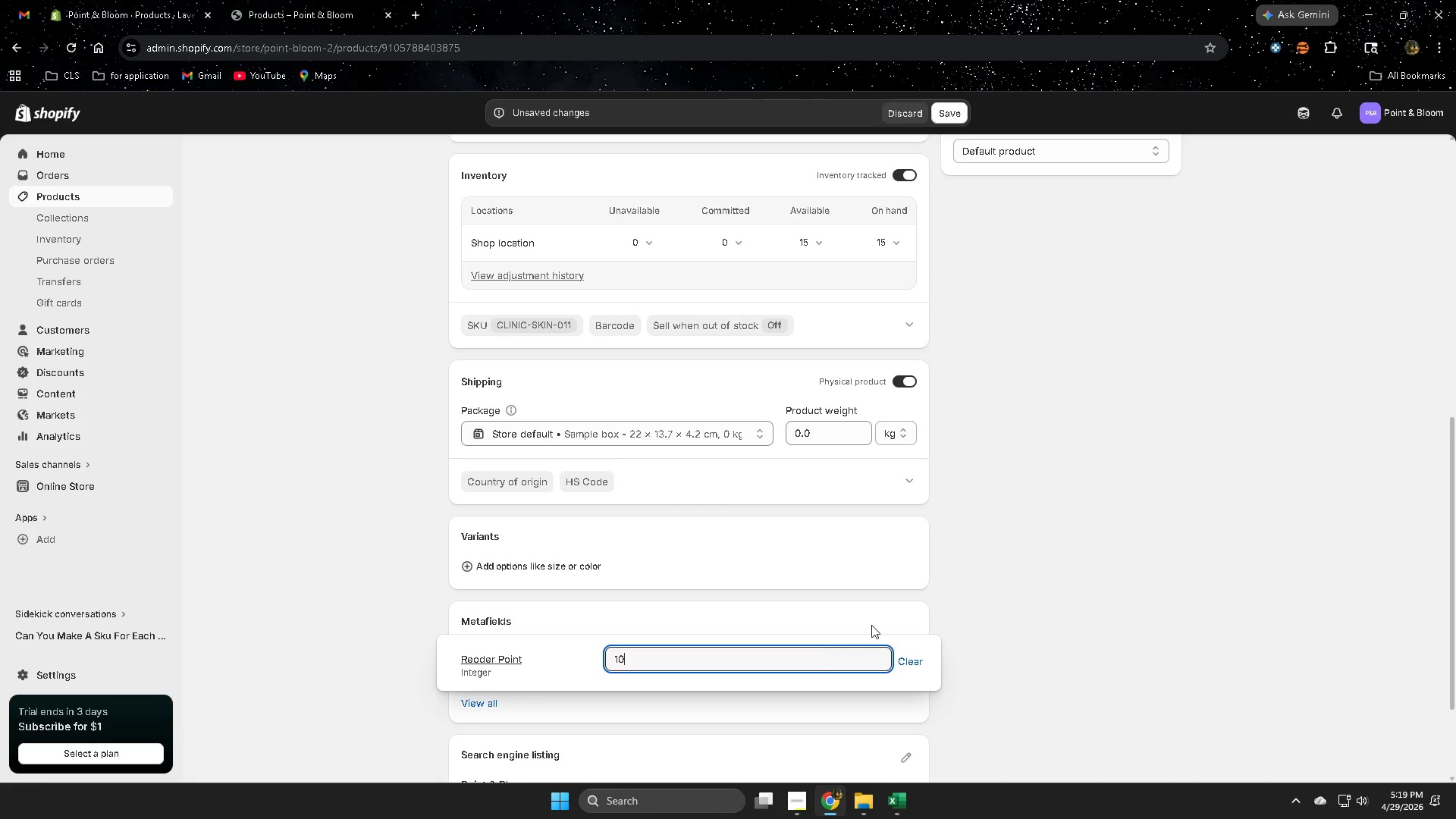 
left_click([1059, 603])
 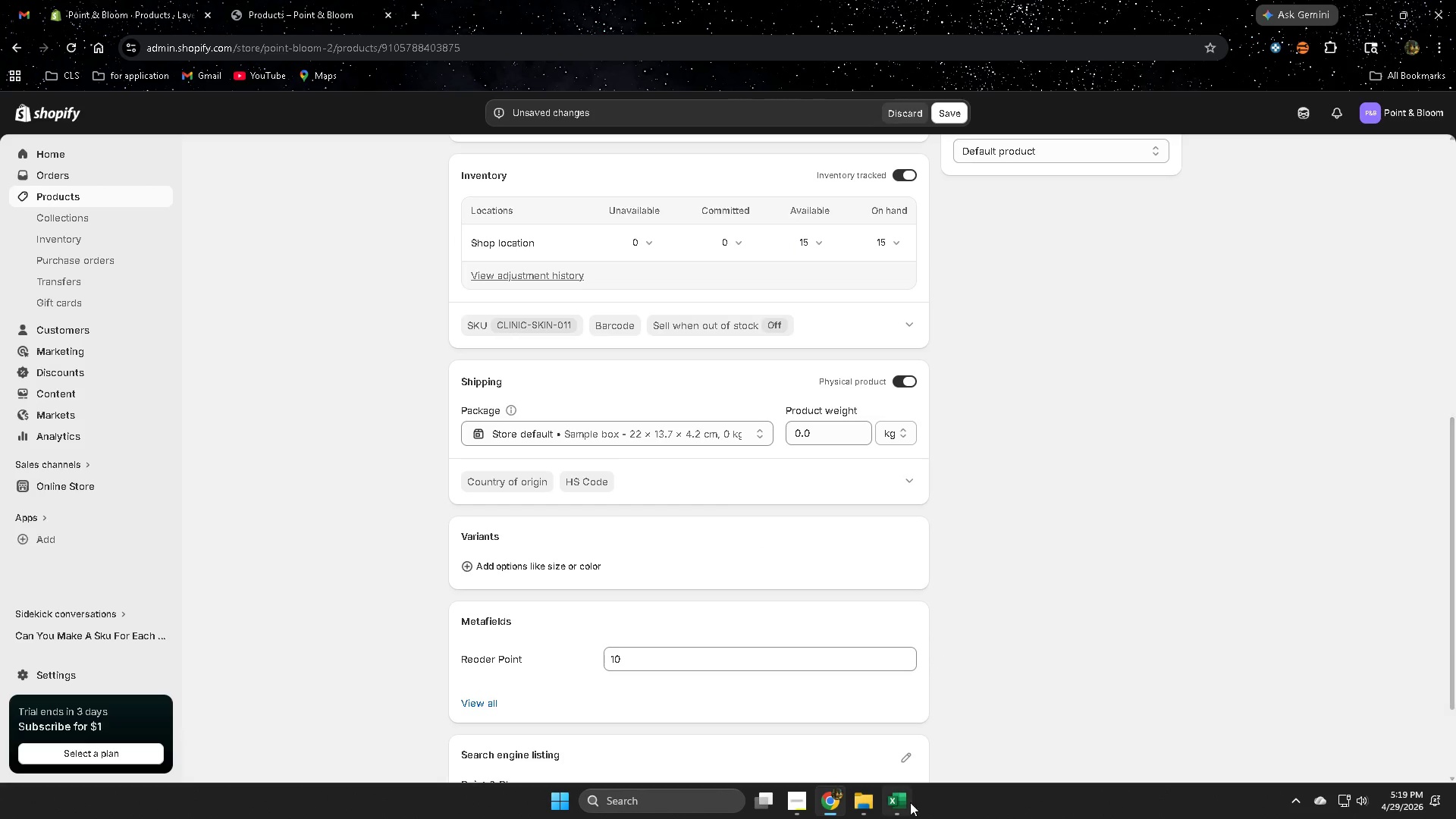 
left_click([906, 807])
 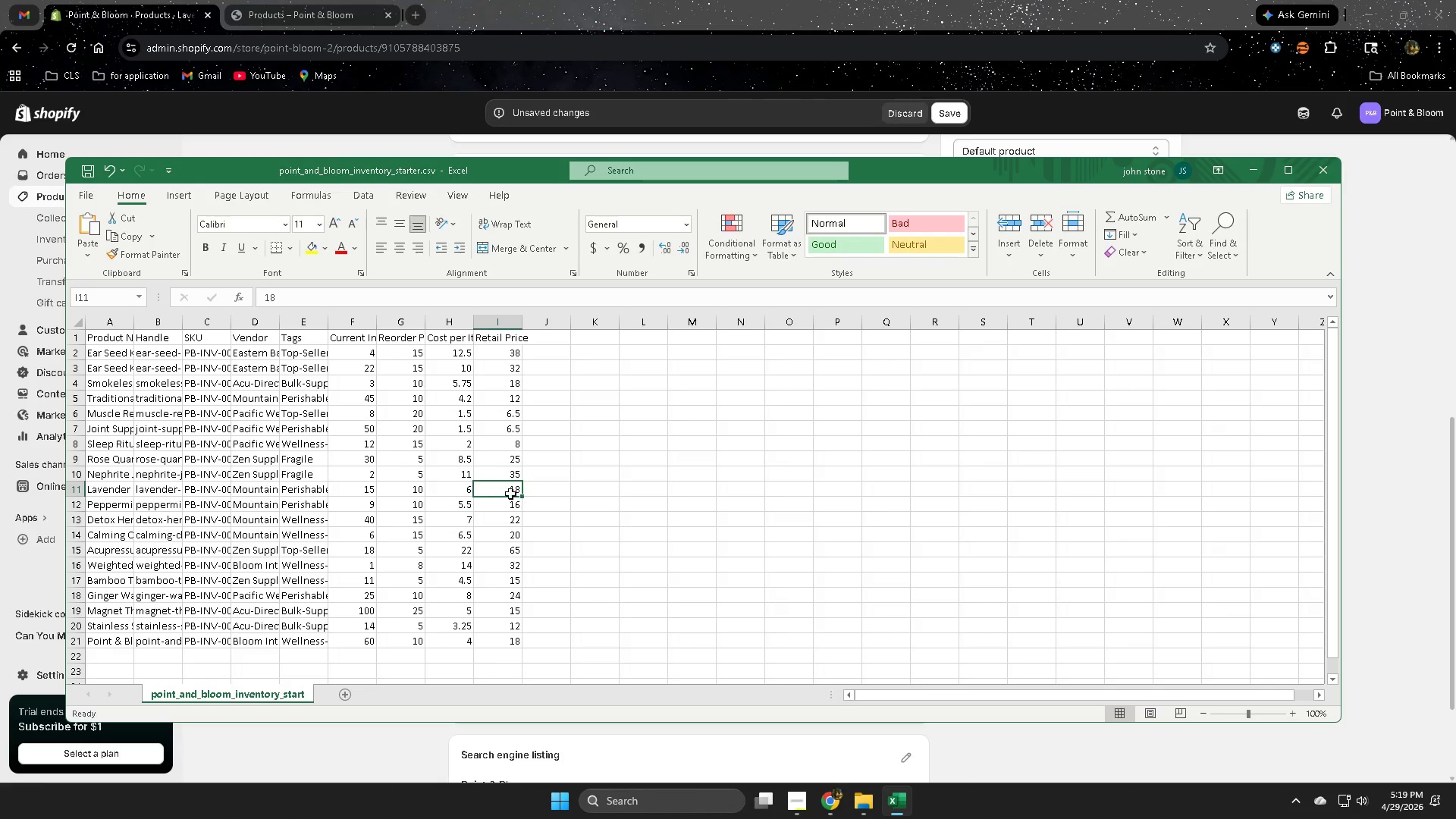 
left_click([1383, 552])
 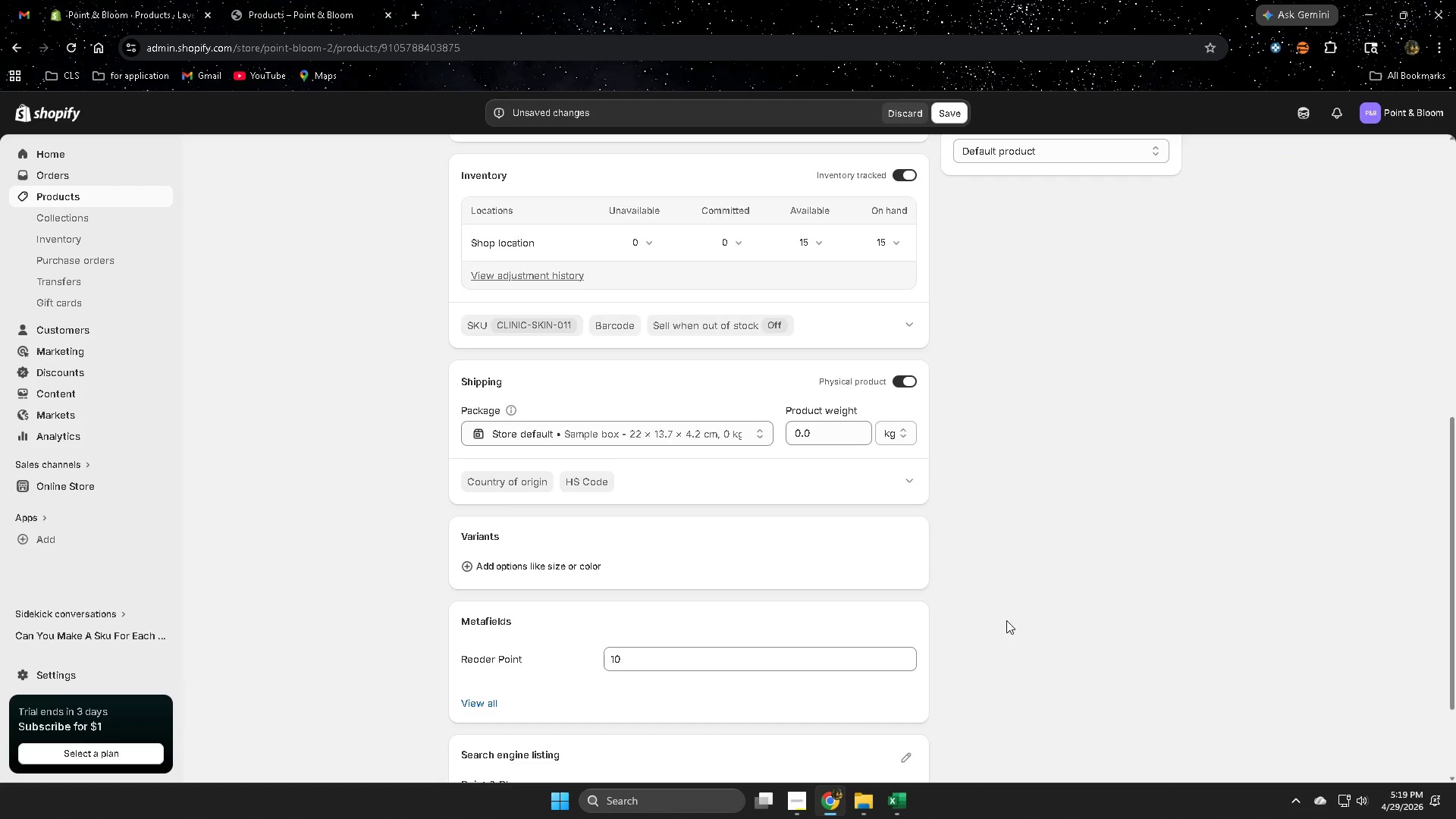 
scroll: coordinate [1006, 620], scroll_direction: up, amount: 3.0
 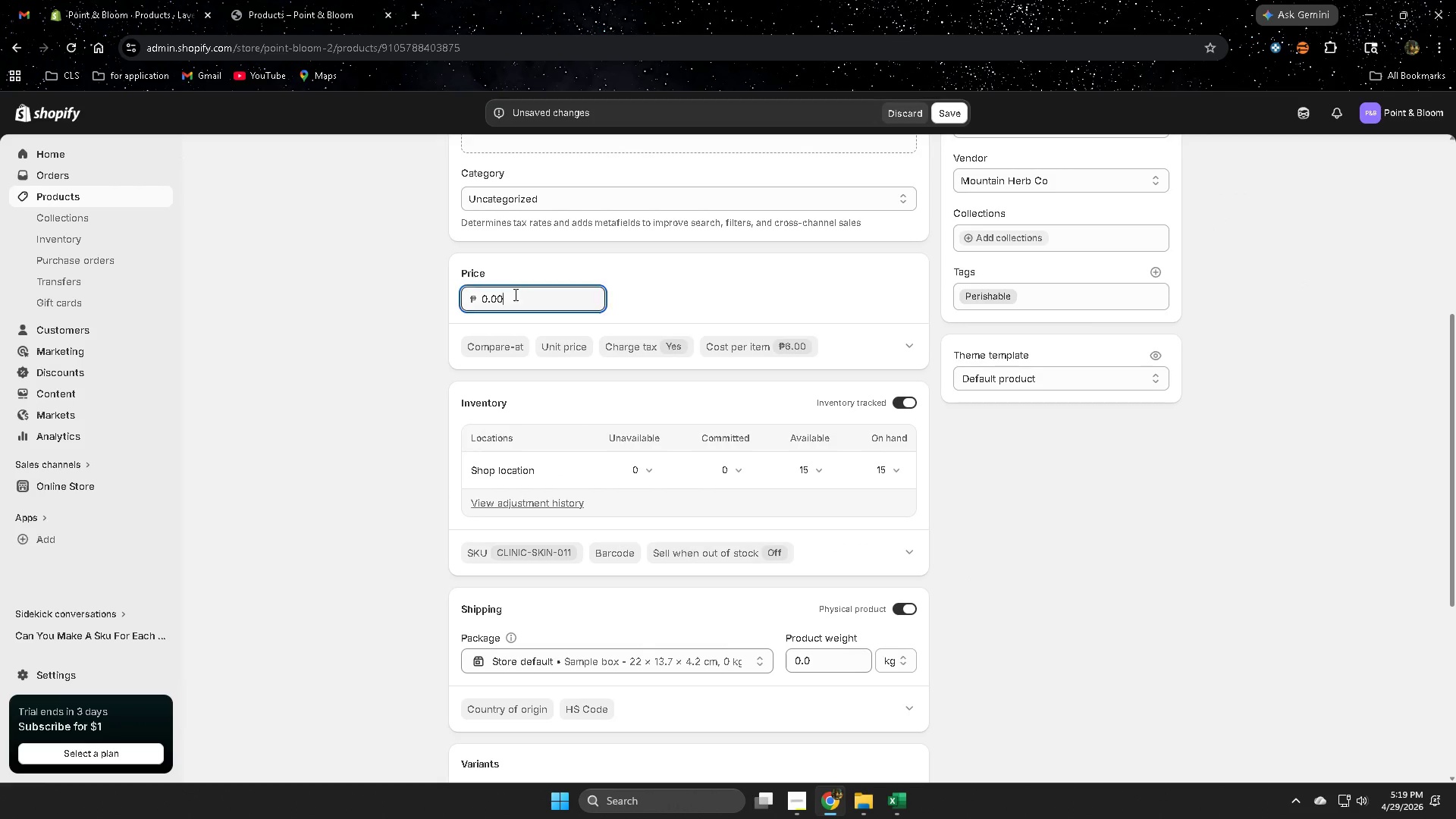 
double_click([514, 294])
 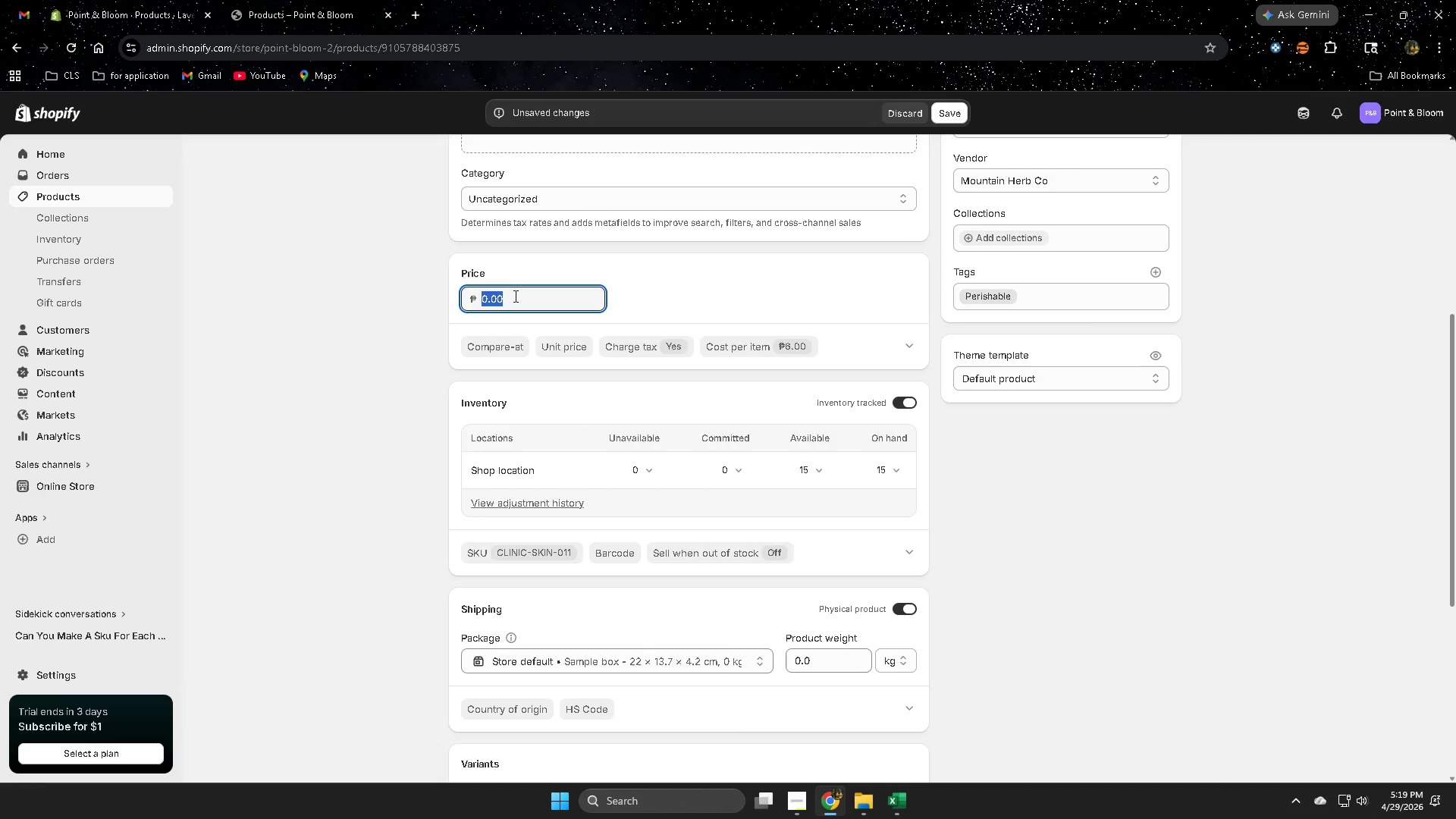 
key(Numpad1)
 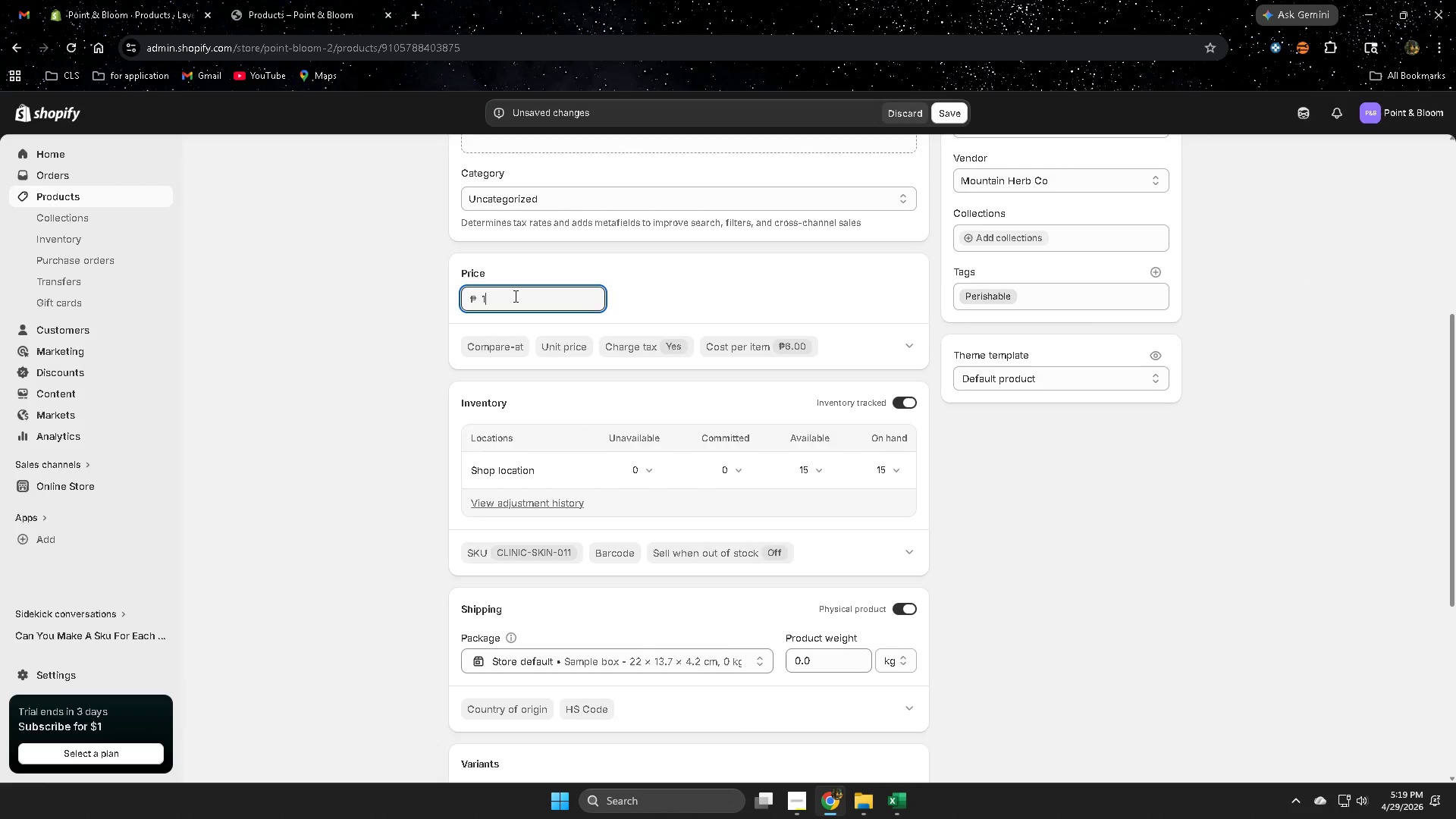 
key(Numpad8)
 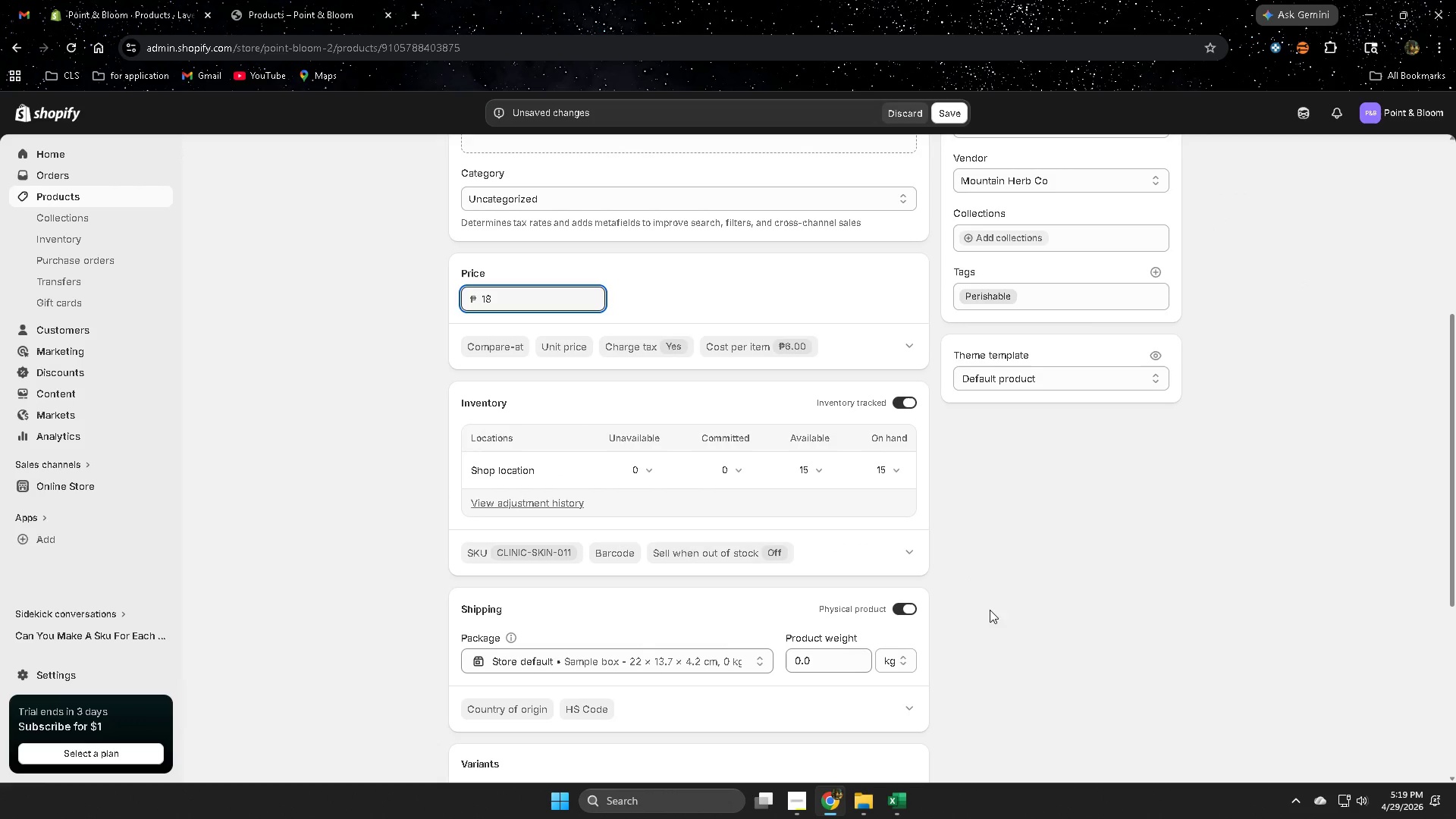 
left_click([1040, 613])
 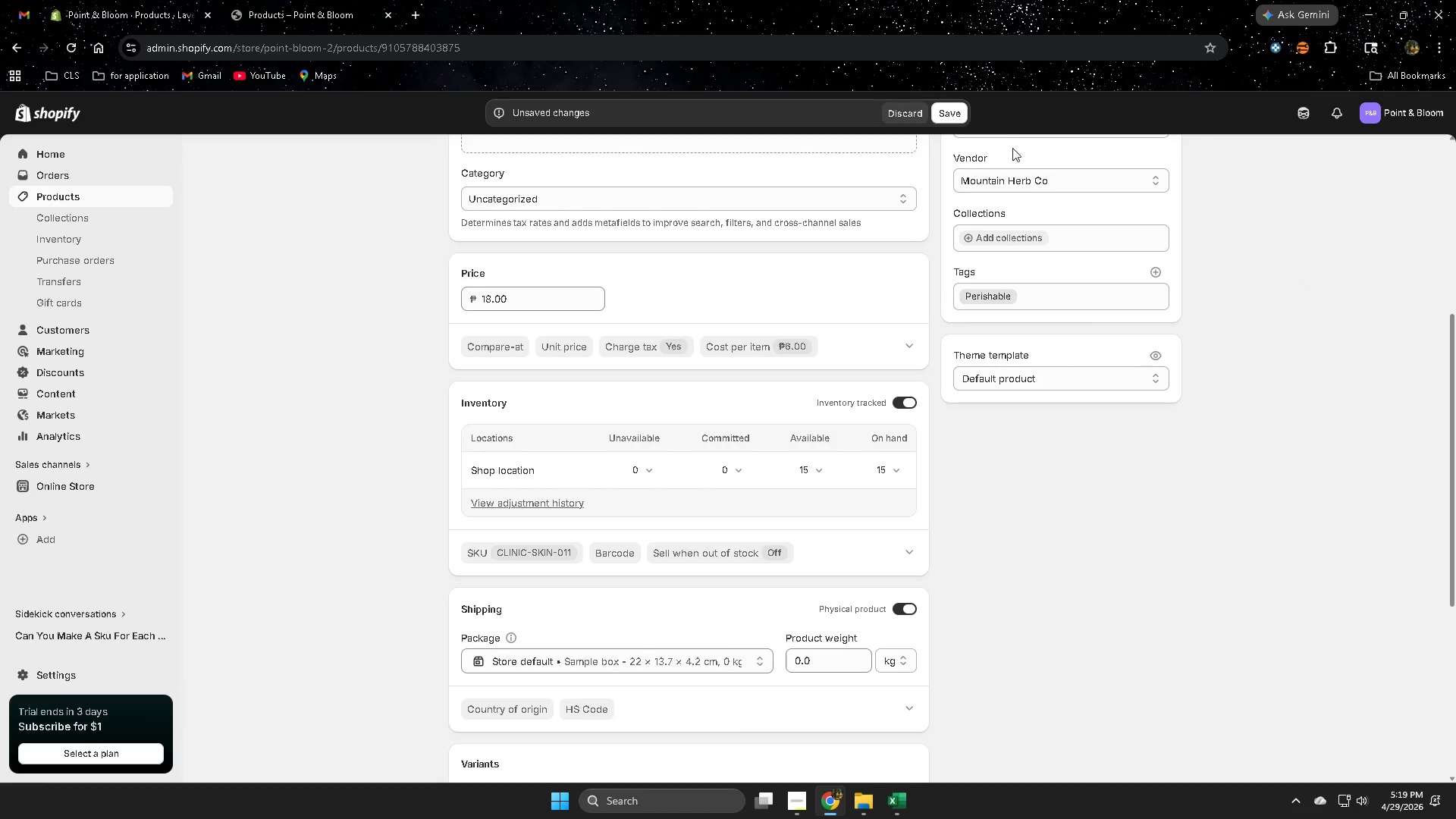 
left_click([948, 111])
 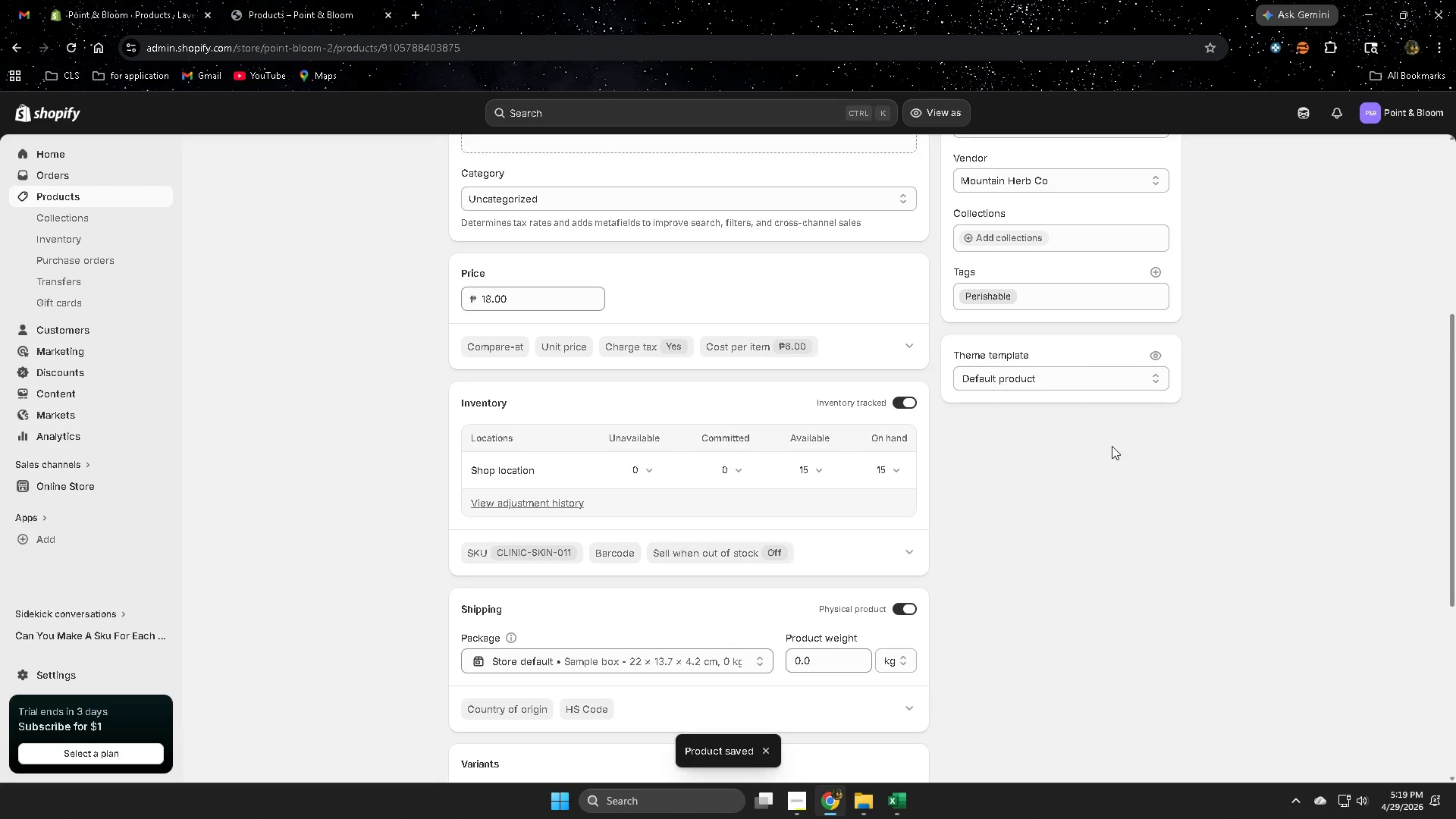 
wait(5.31)
 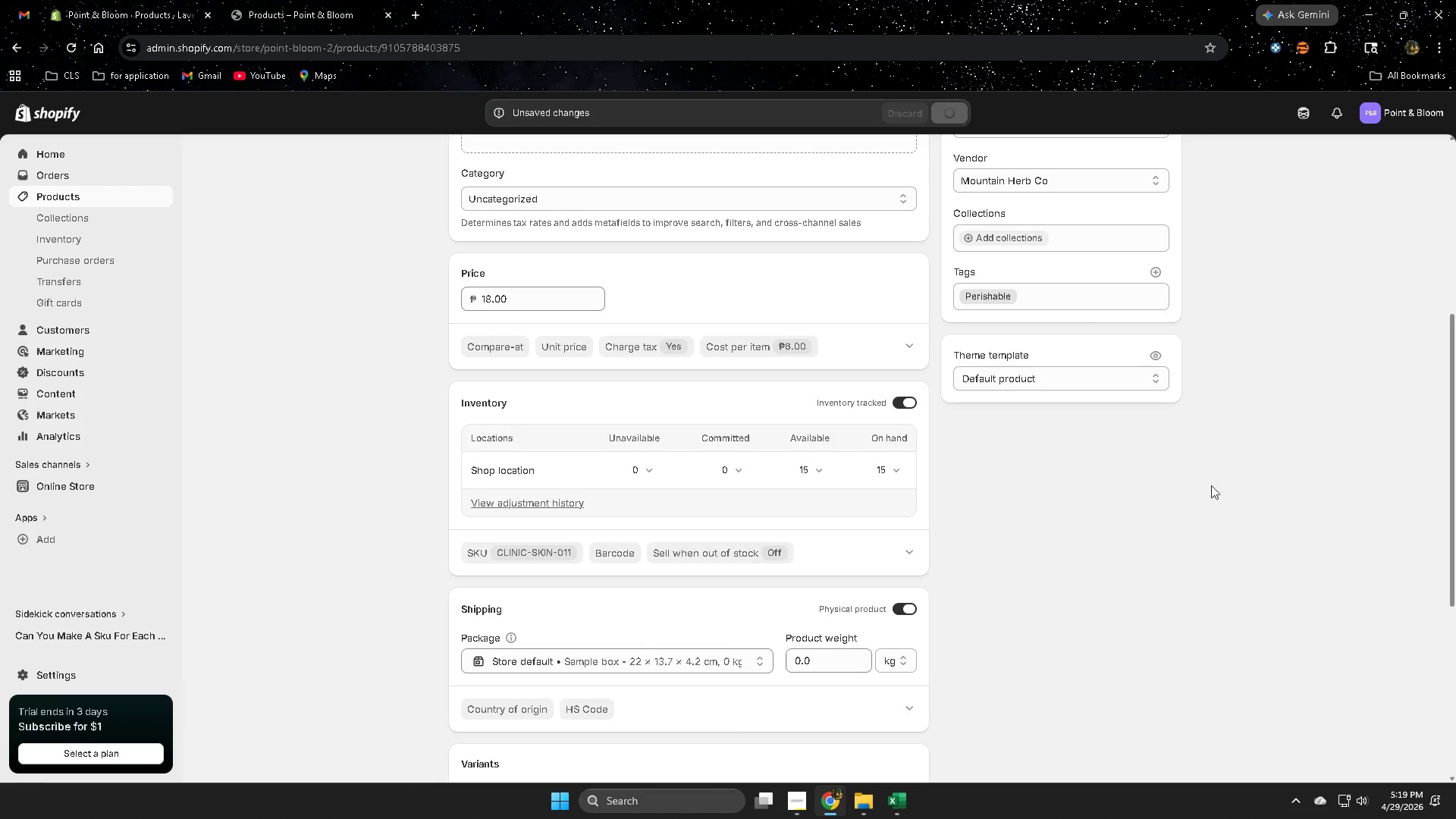 
left_click([126, 198])
 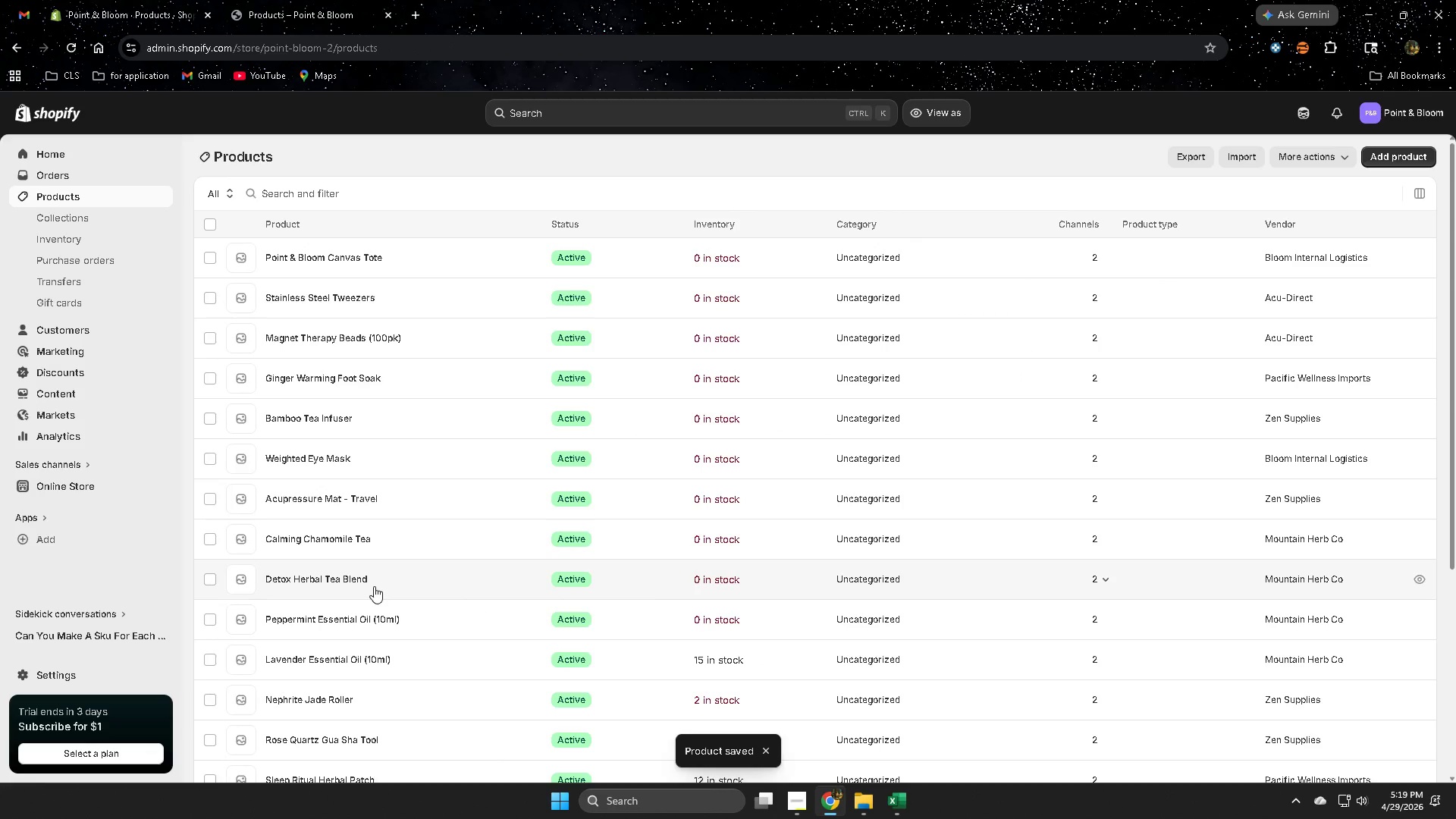 
left_click([341, 620])
 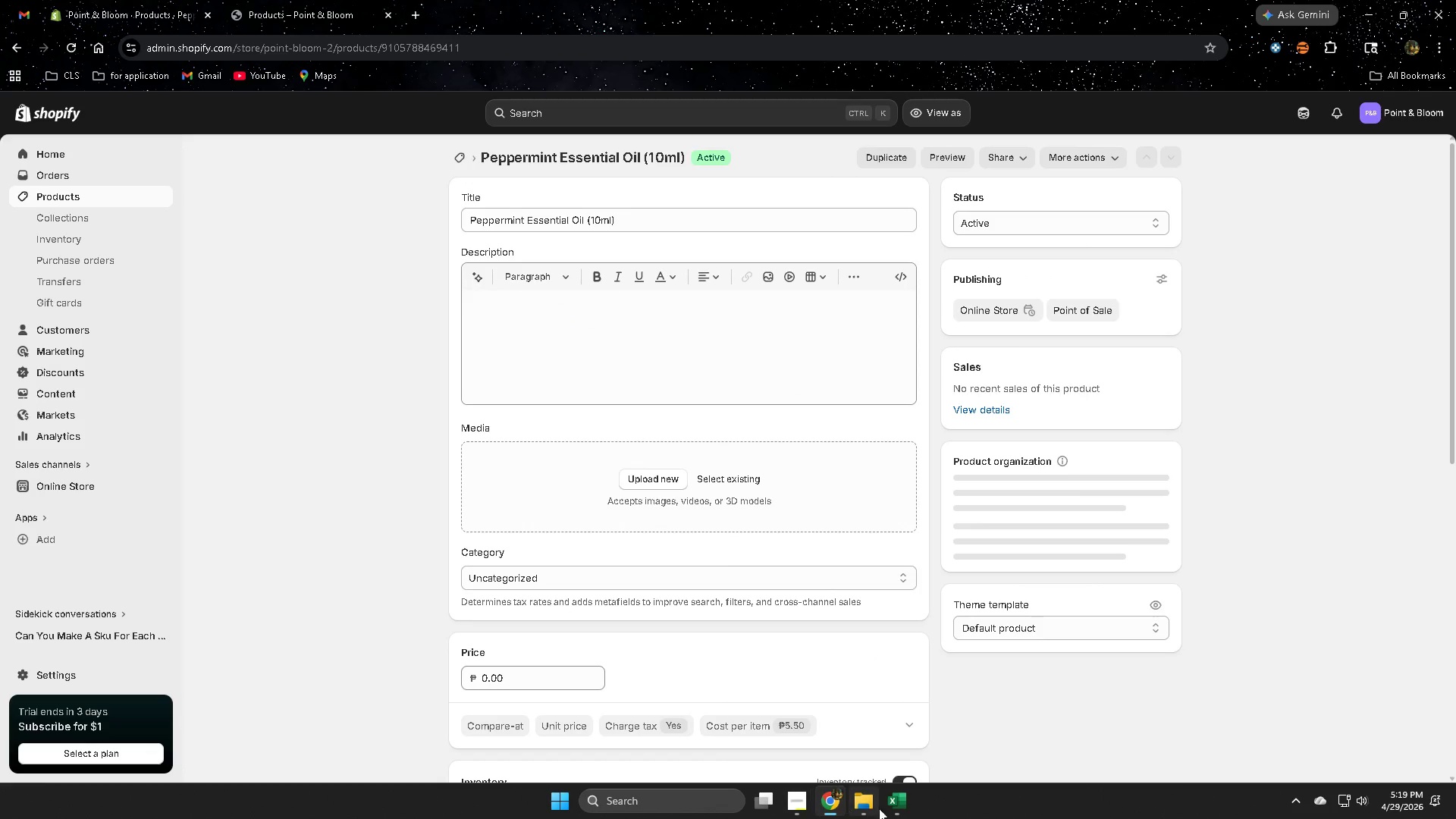 
left_click([899, 802])
 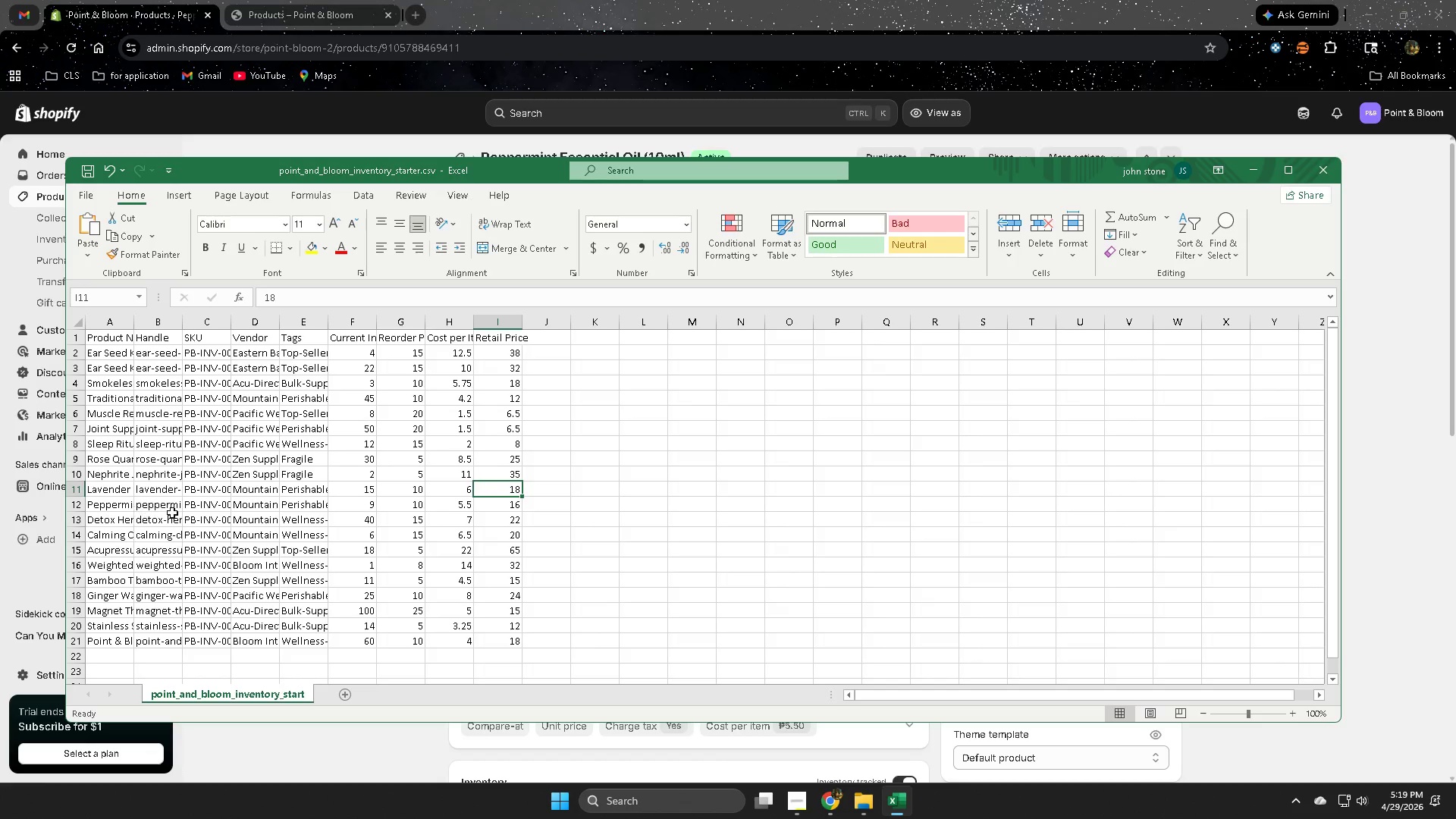 
left_click([365, 501])
 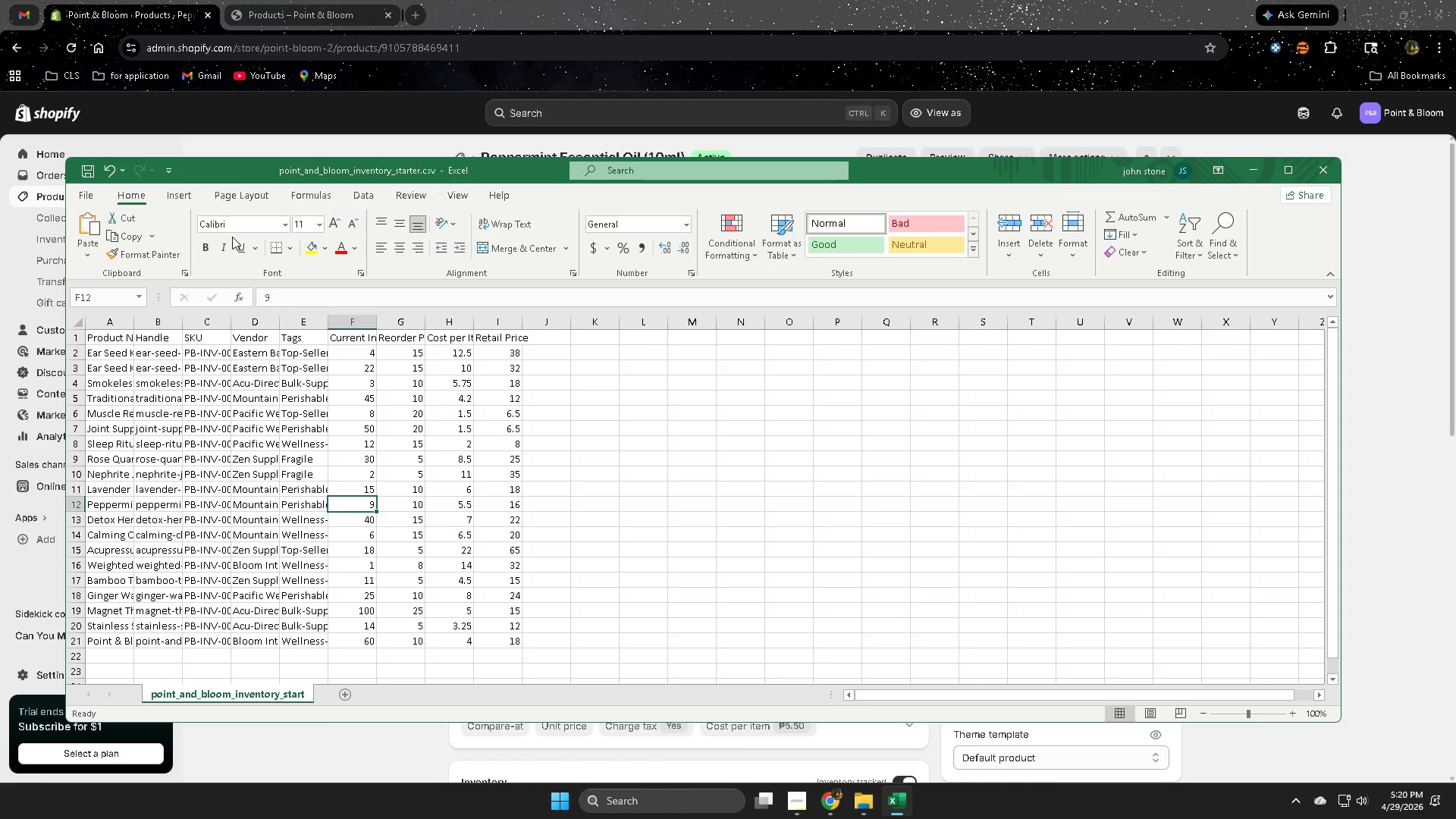 
wait(64.8)
 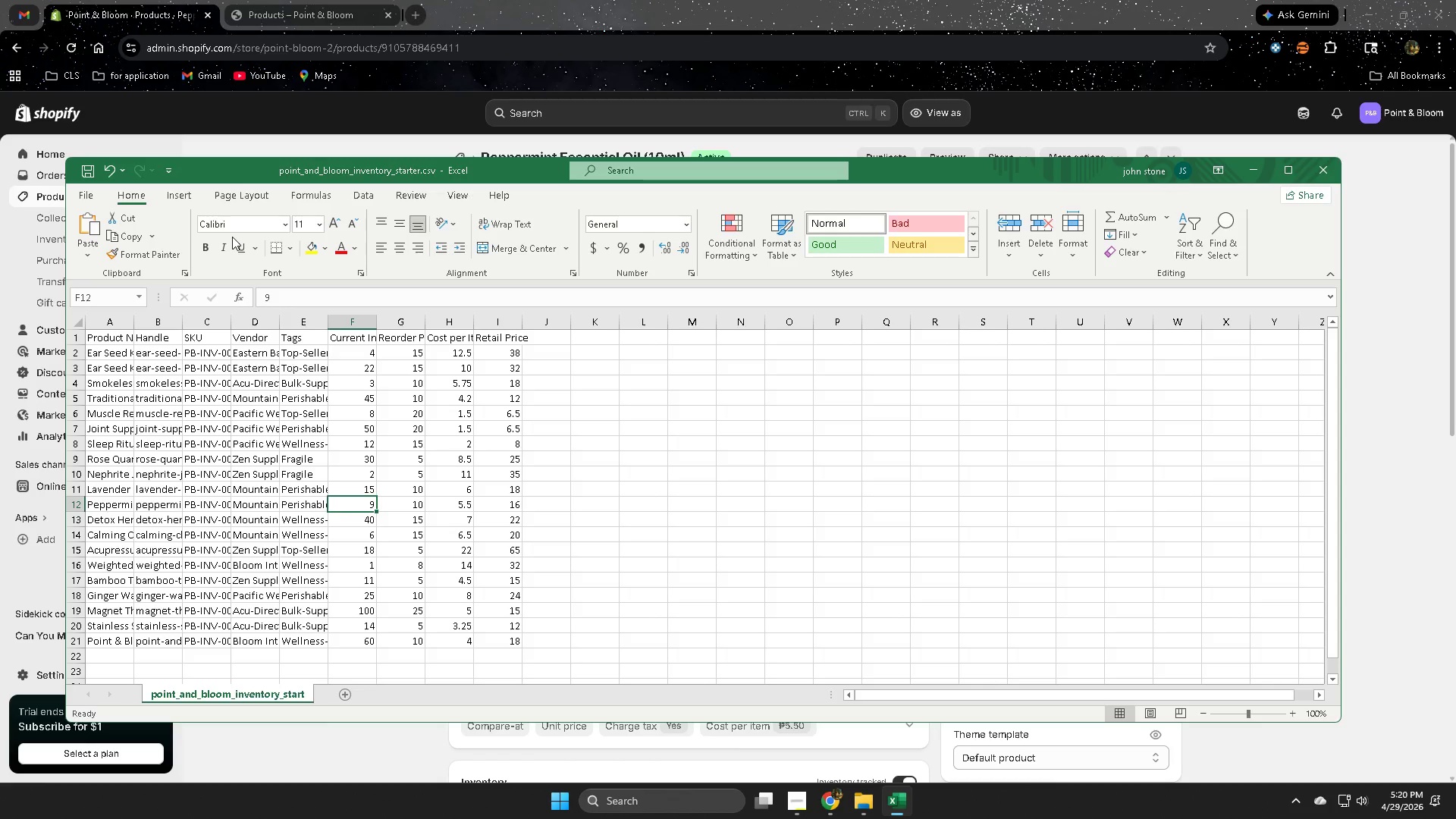 
left_click([510, 506])
 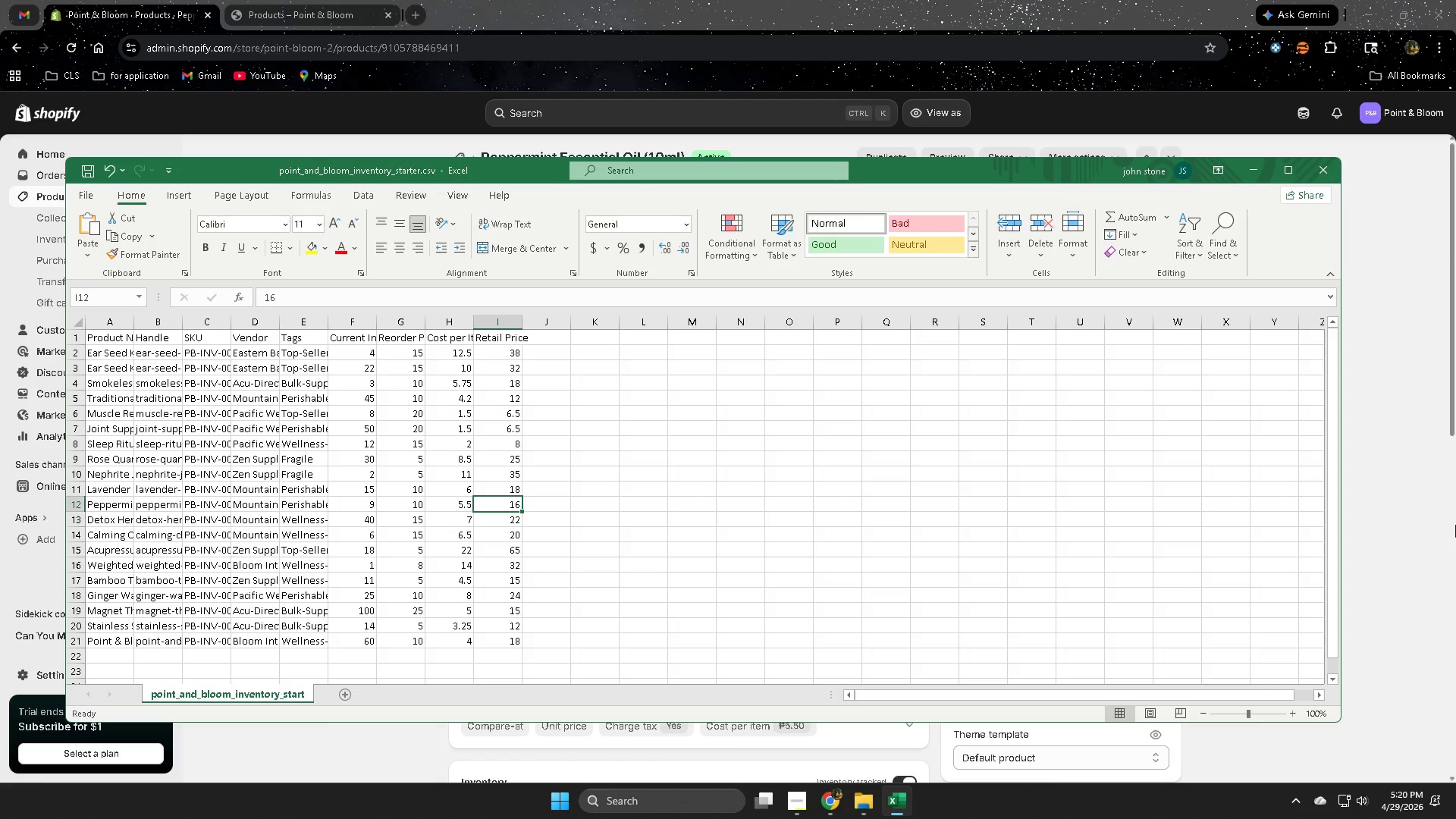 
left_click([1405, 534])
 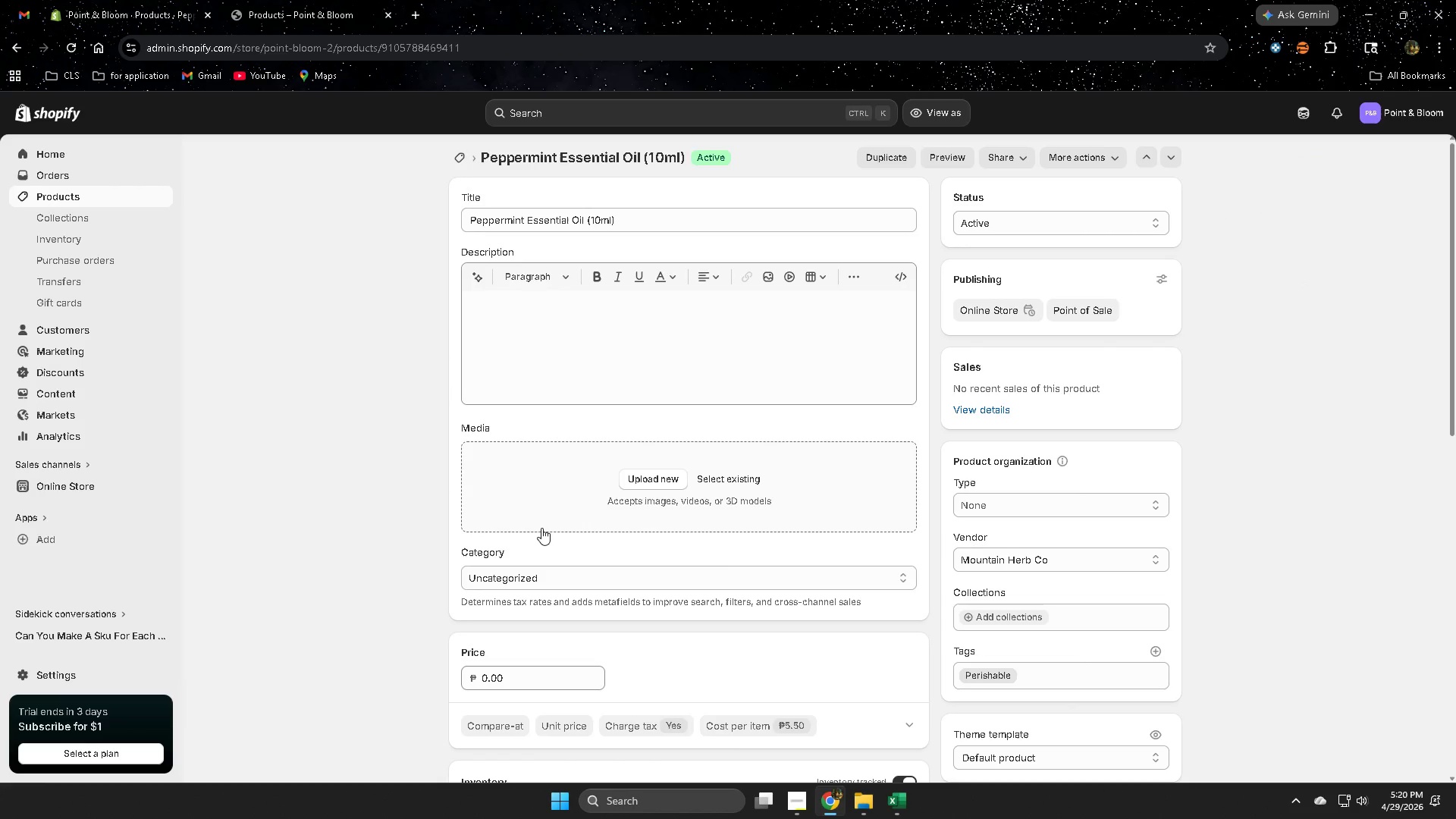 
scroll: coordinate [541, 528], scroll_direction: down, amount: 4.0
 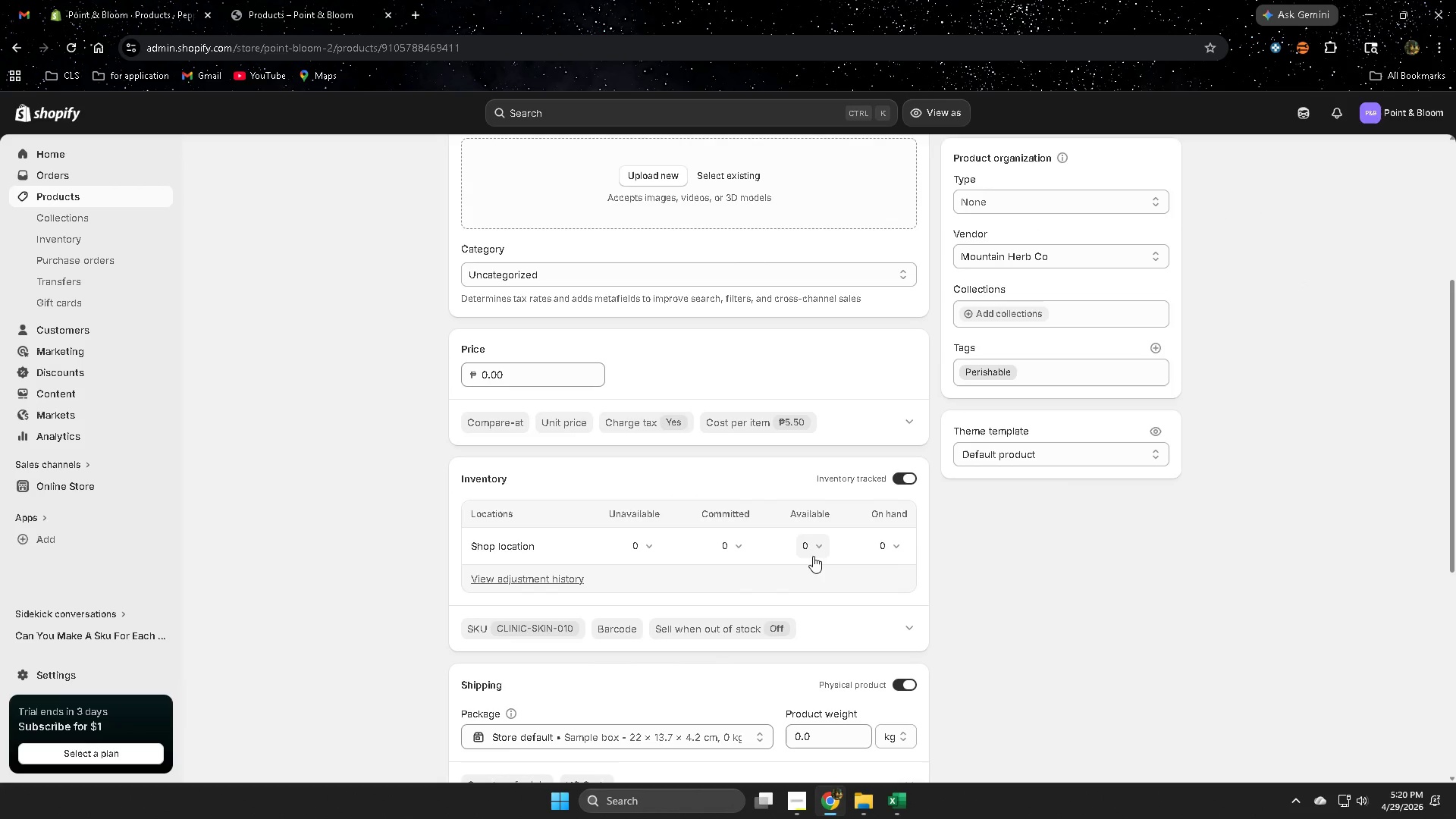 
left_click([820, 550])
 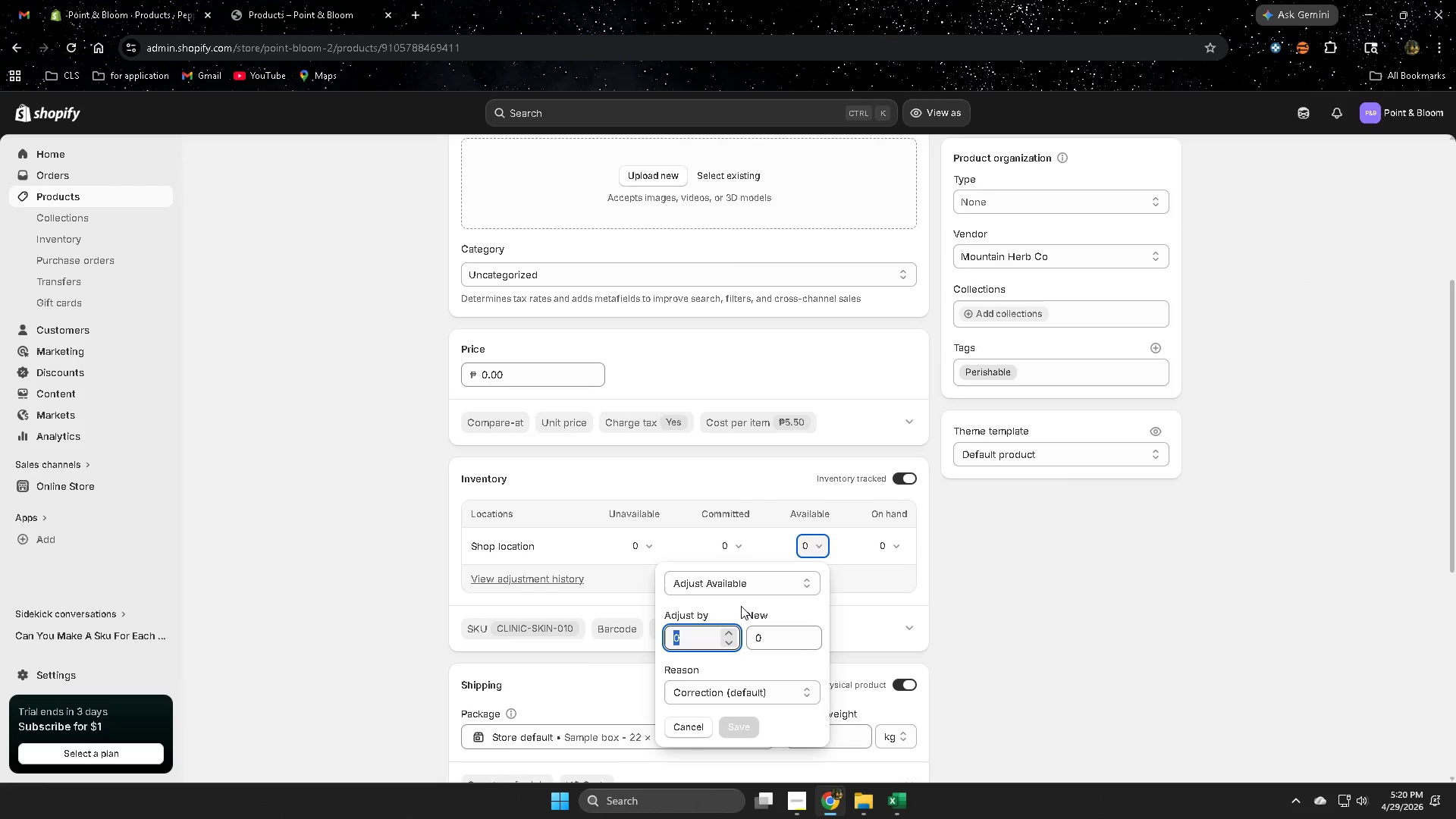 
key(Numpad9)
 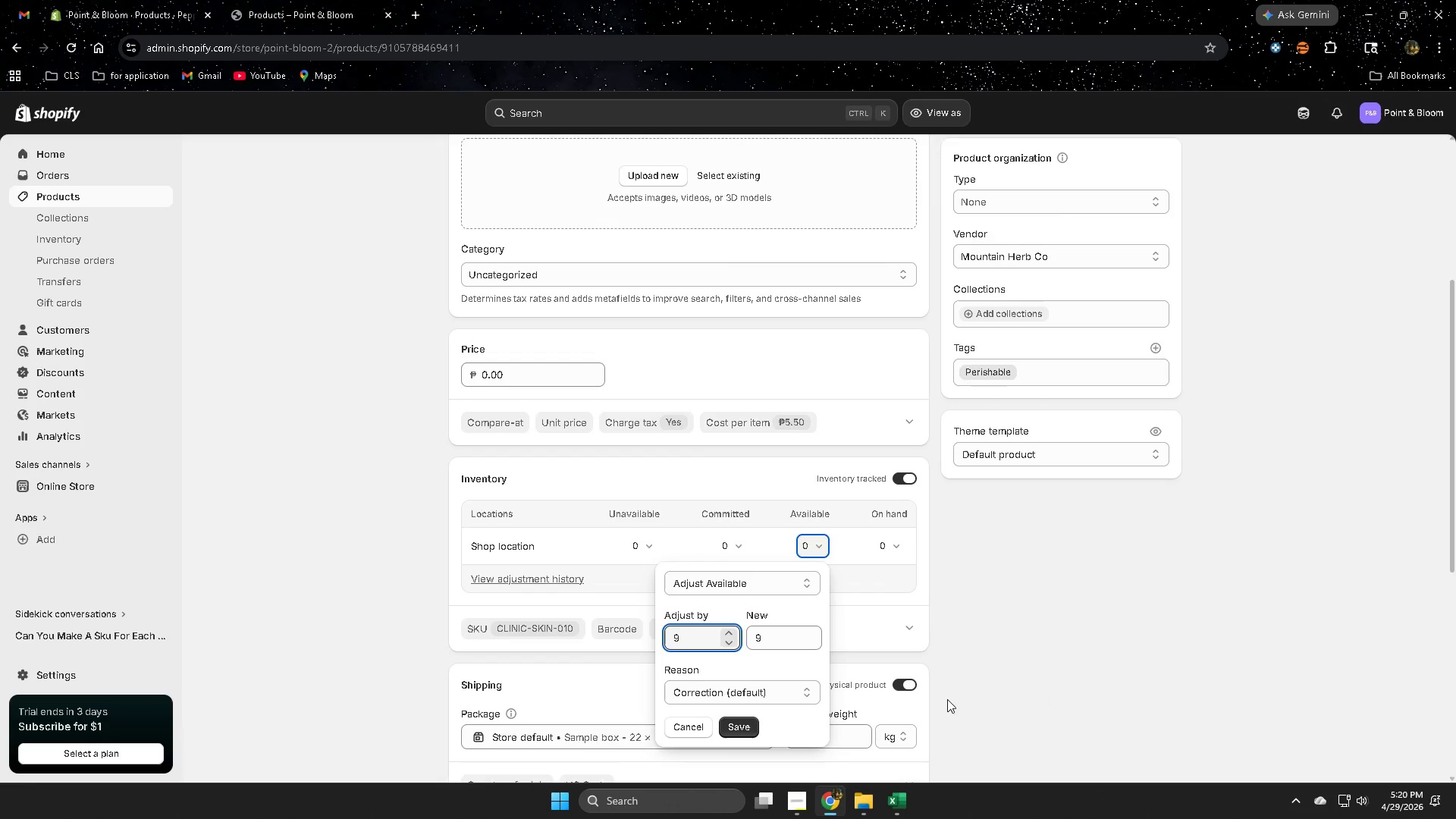 
left_click([734, 733])
 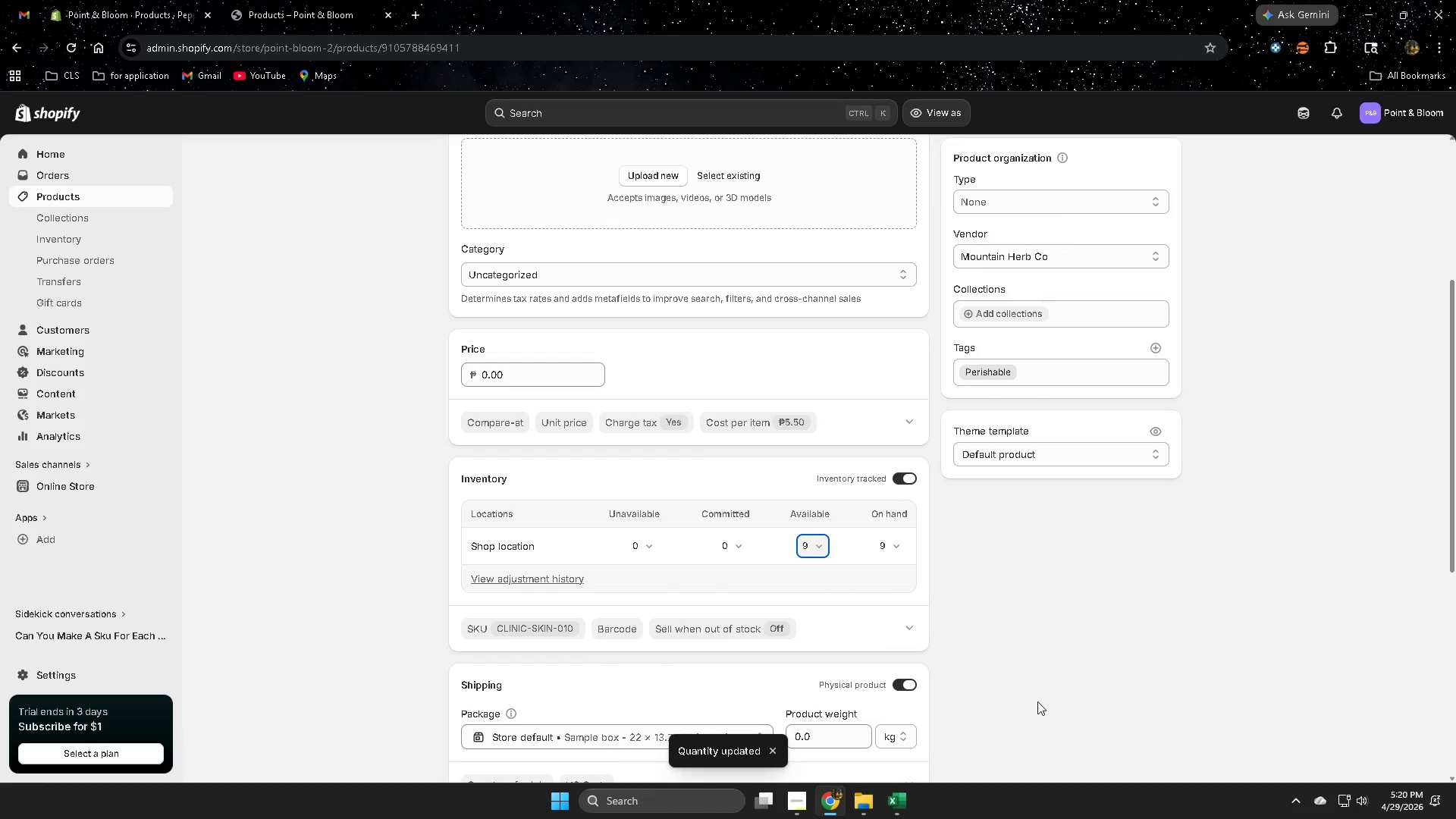 
scroll: coordinate [1037, 701], scroll_direction: down, amount: 4.0
 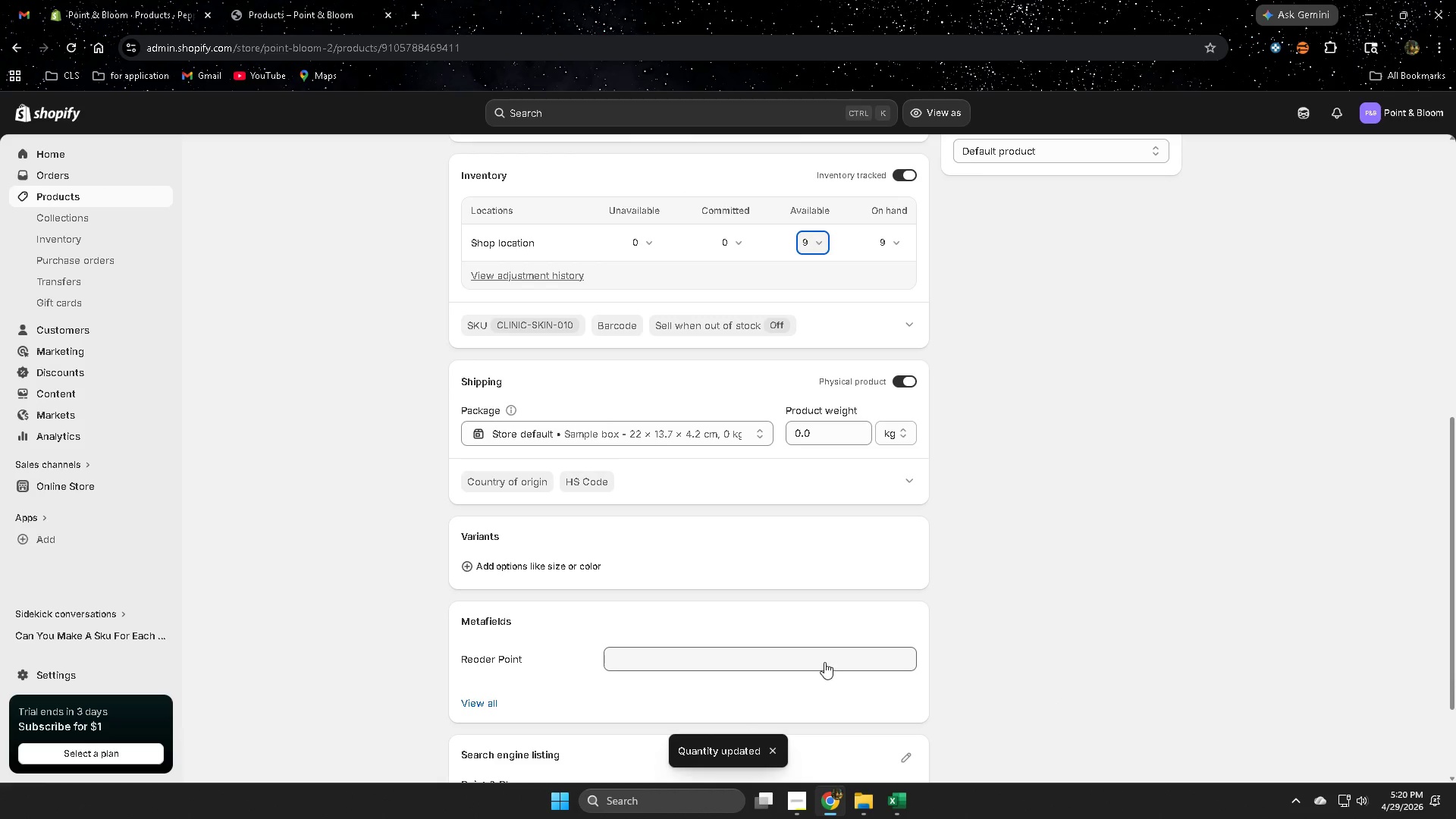 
left_click([833, 657])
 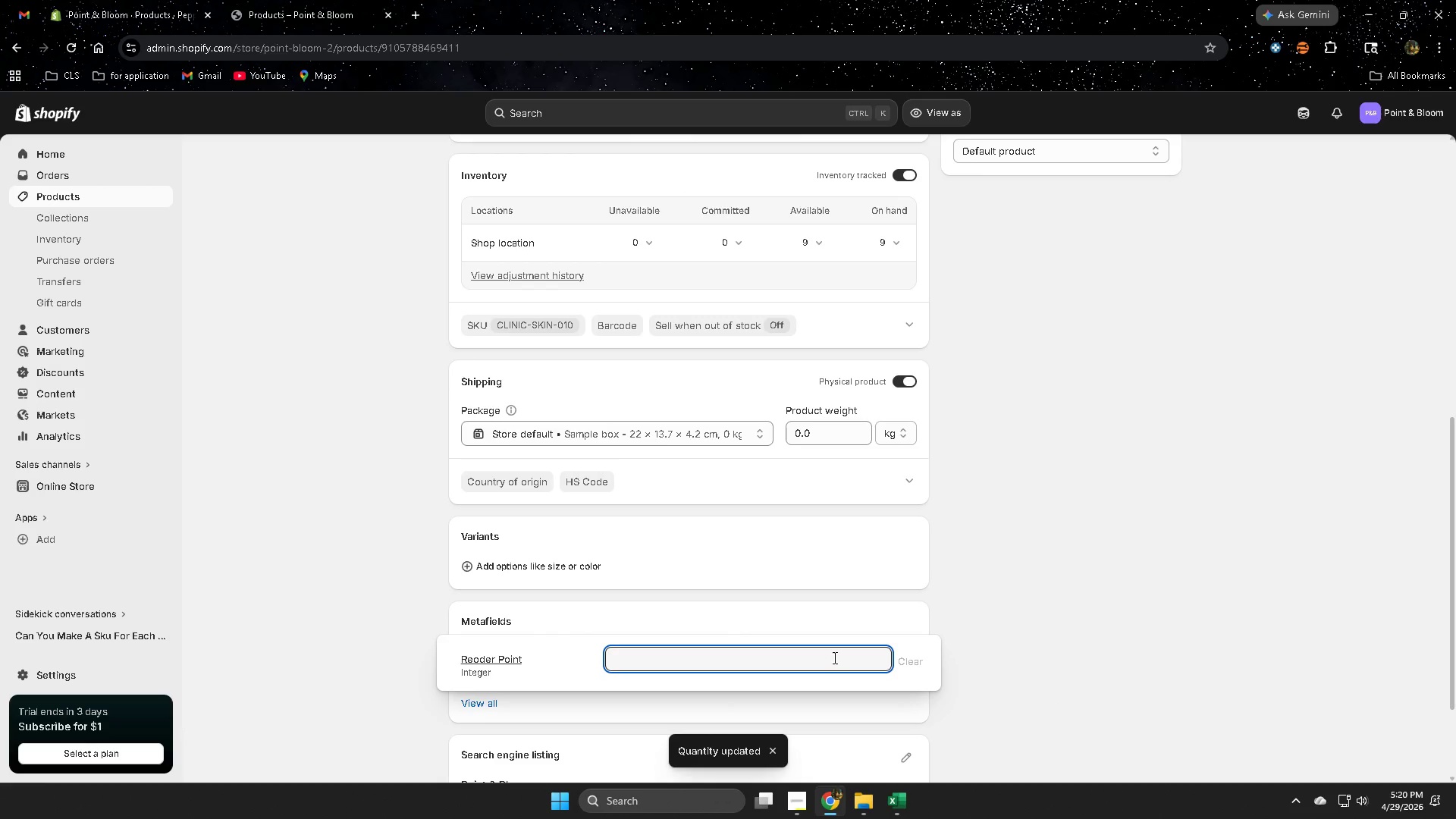 
key(Numpad1)
 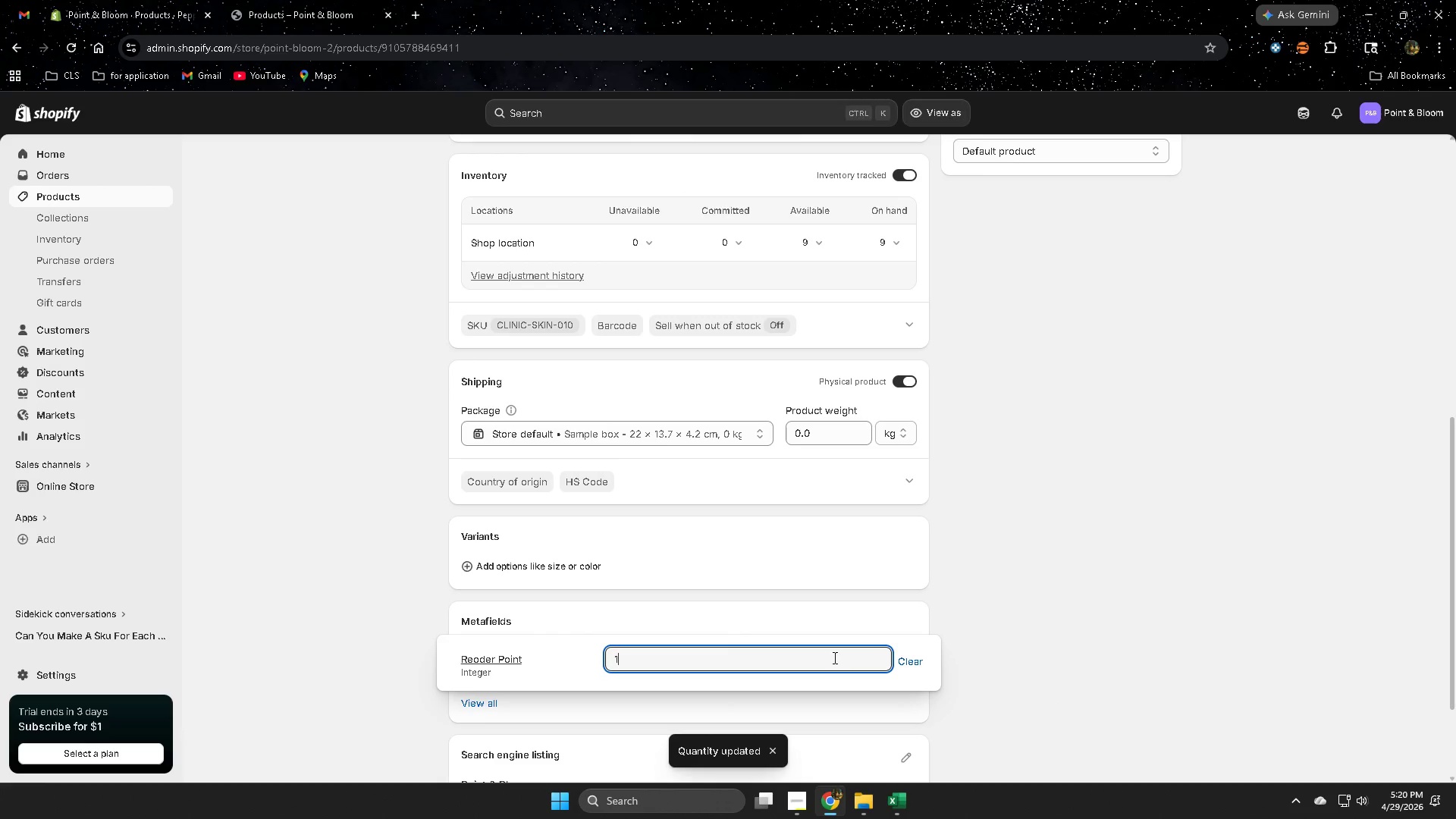 
key(Numpad0)
 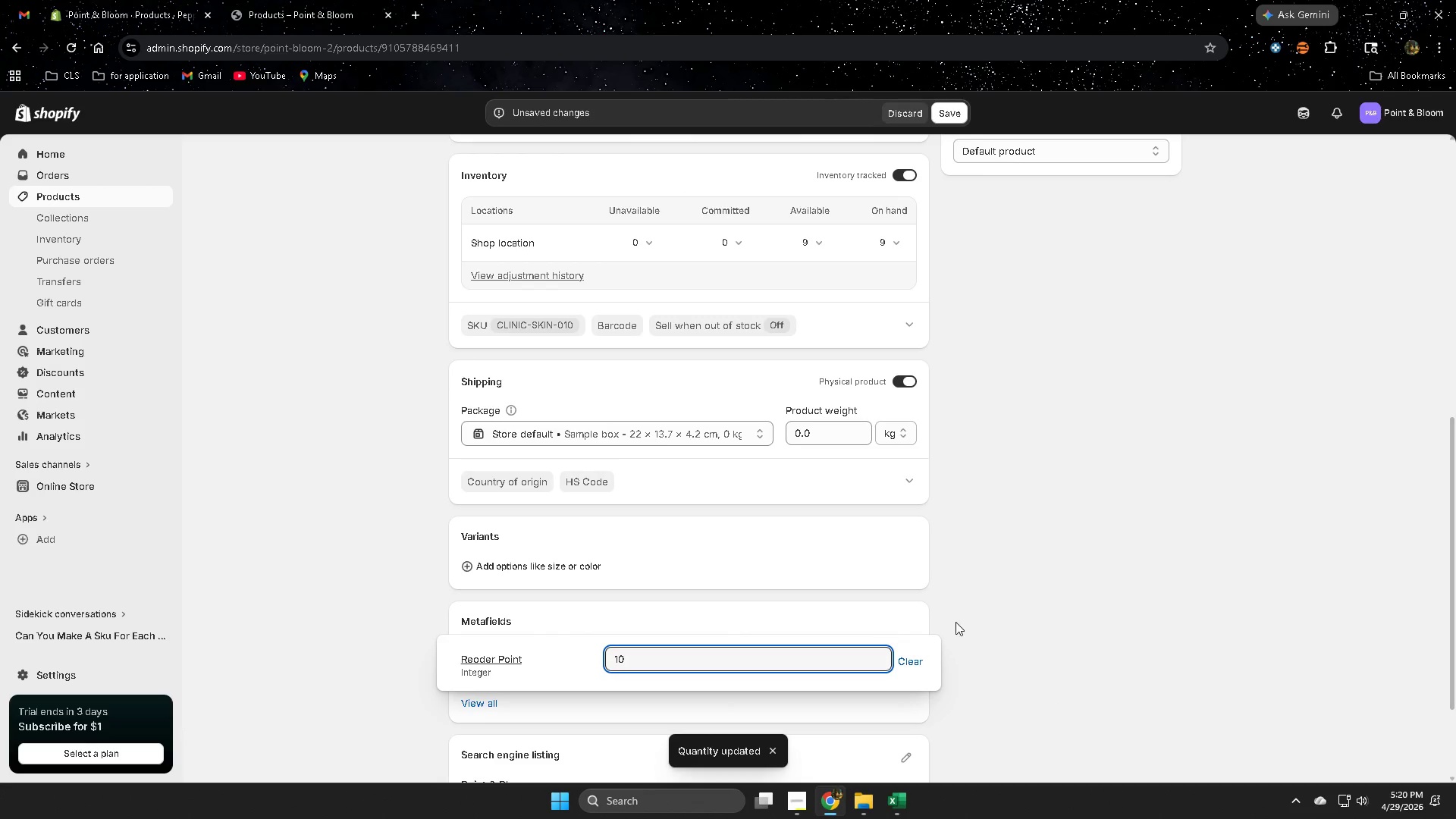 
left_click([1072, 633])
 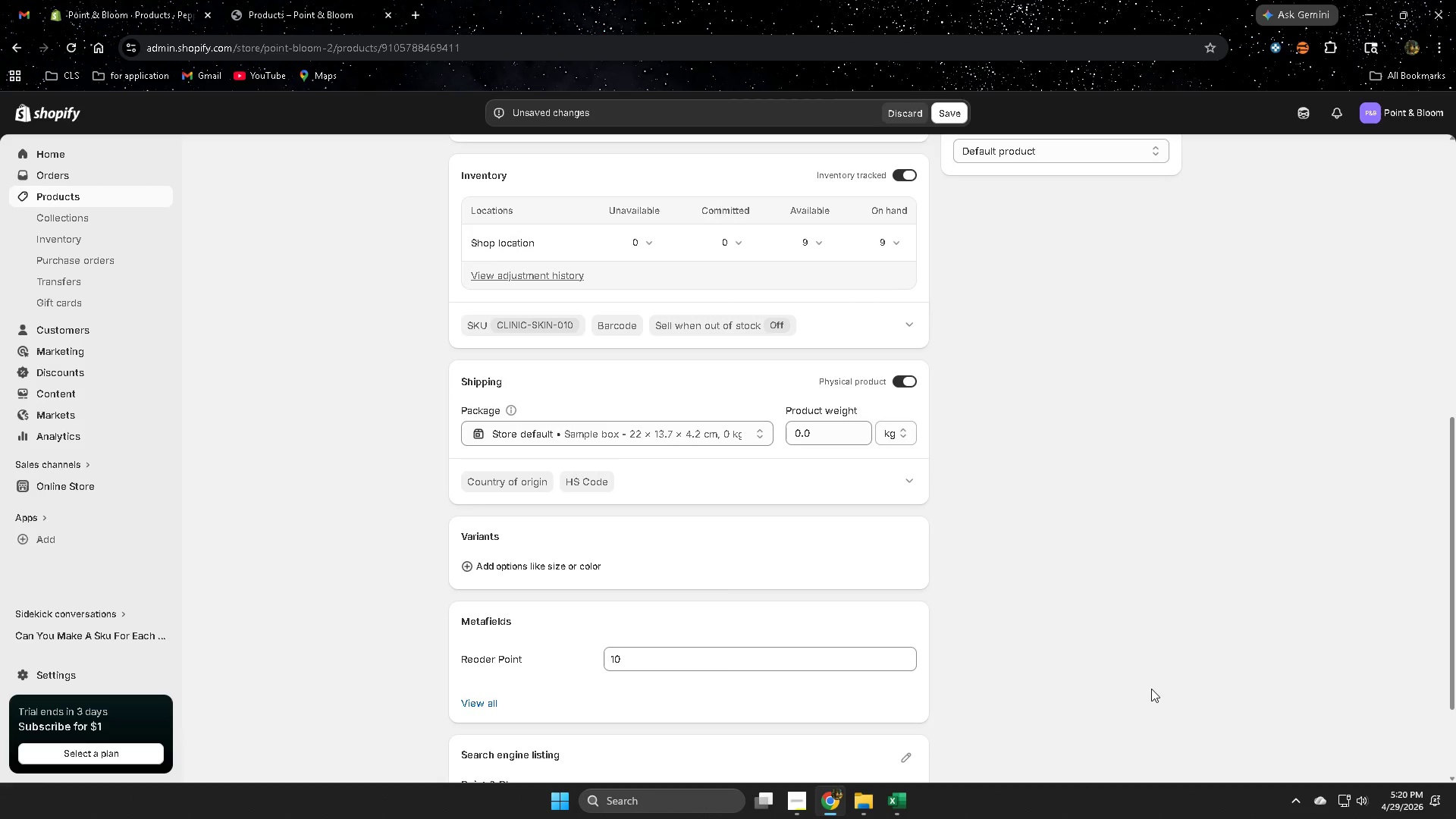 
scroll: coordinate [1151, 689], scroll_direction: up, amount: 4.0
 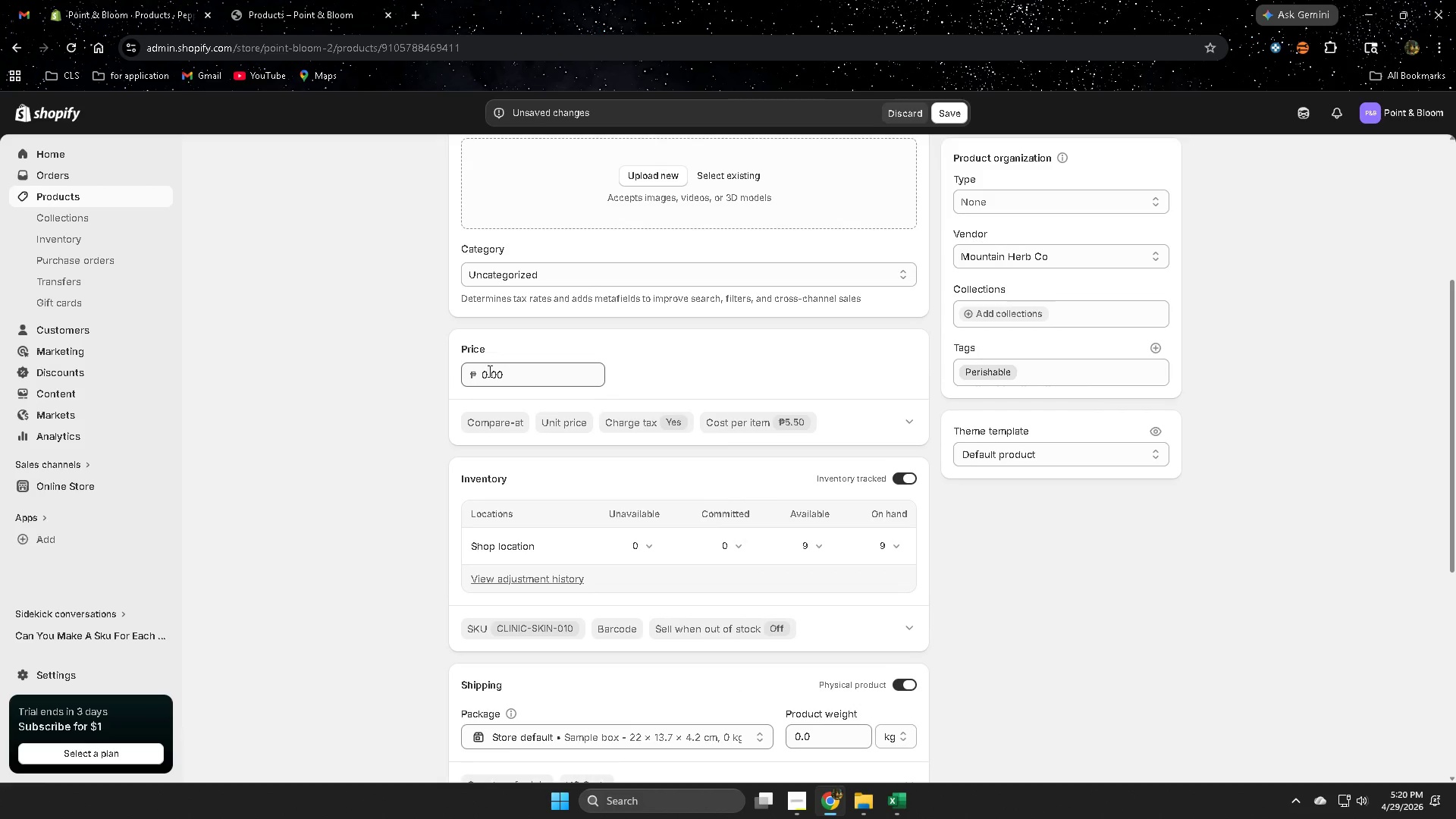 
double_click([488, 371])
 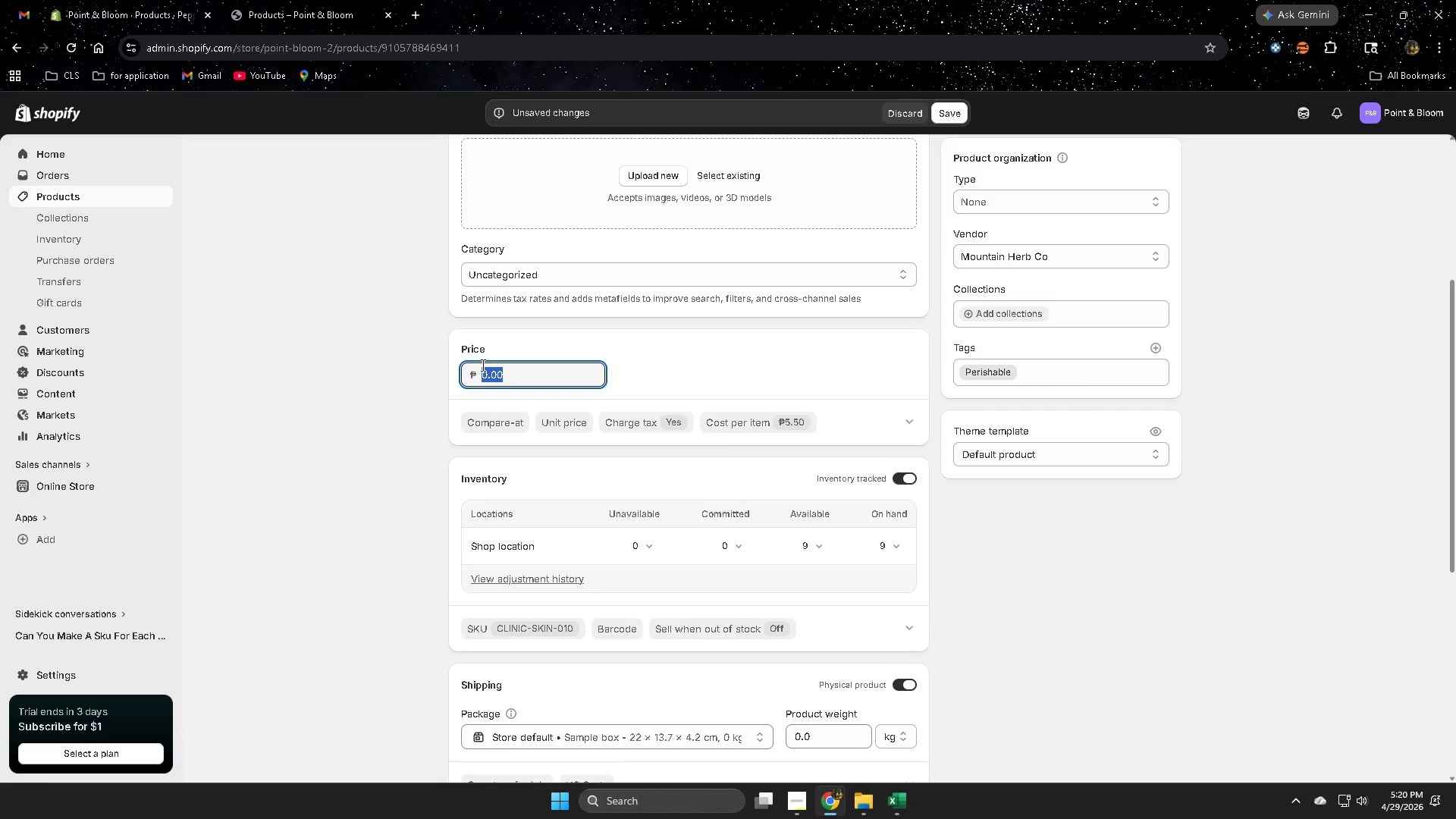 
key(Numpad1)
 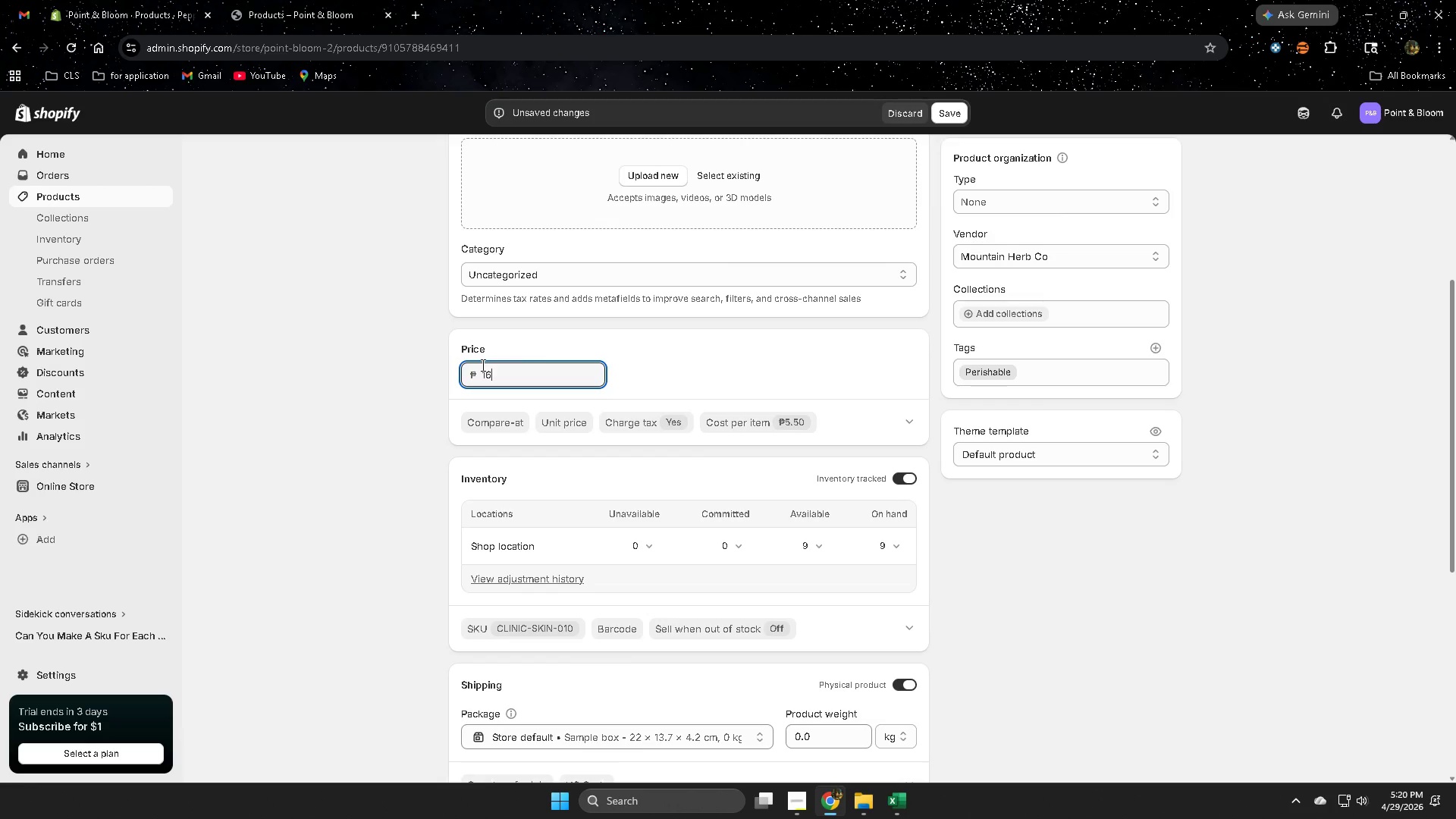 
key(Numpad6)
 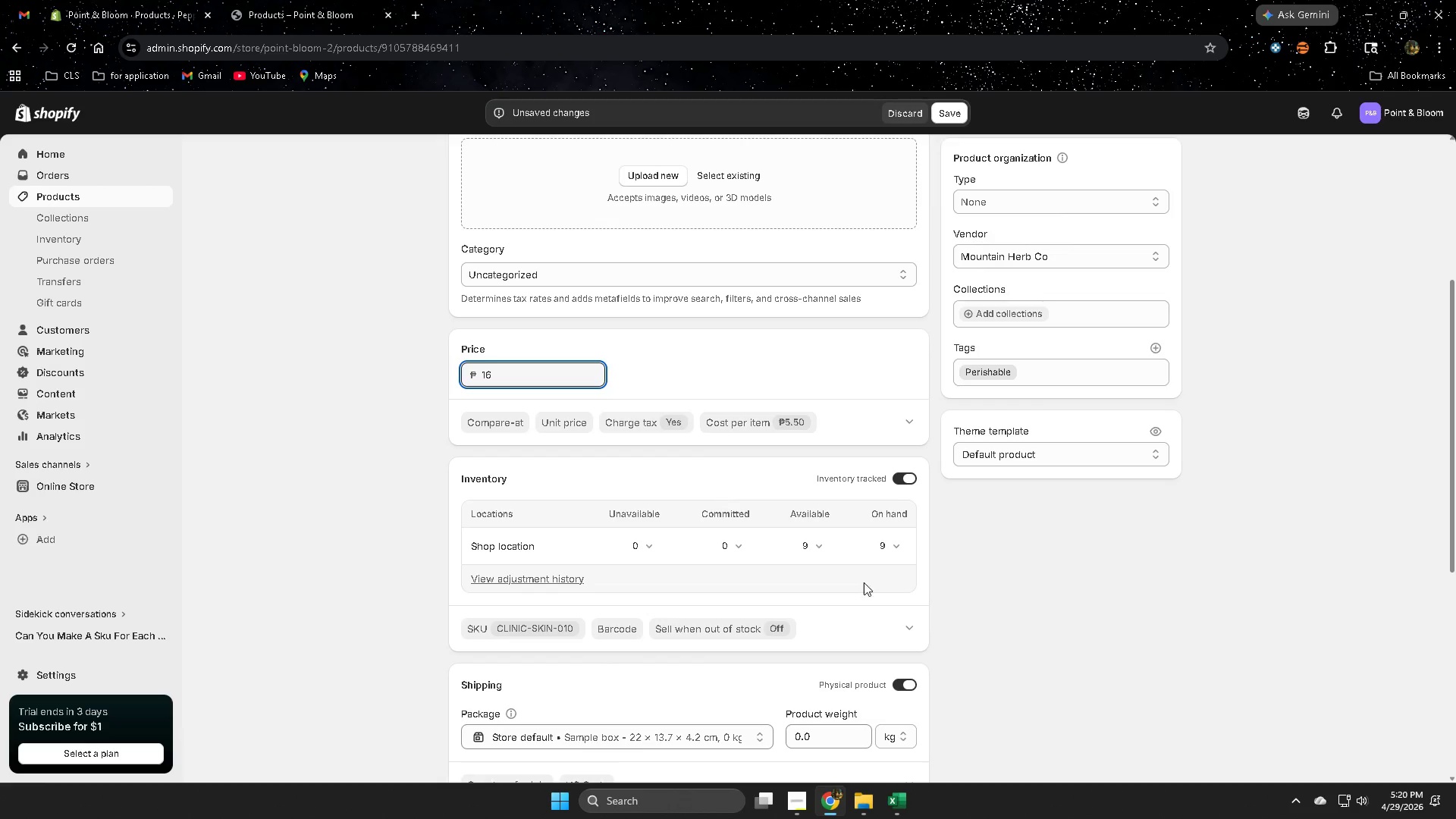 
left_click([1105, 661])
 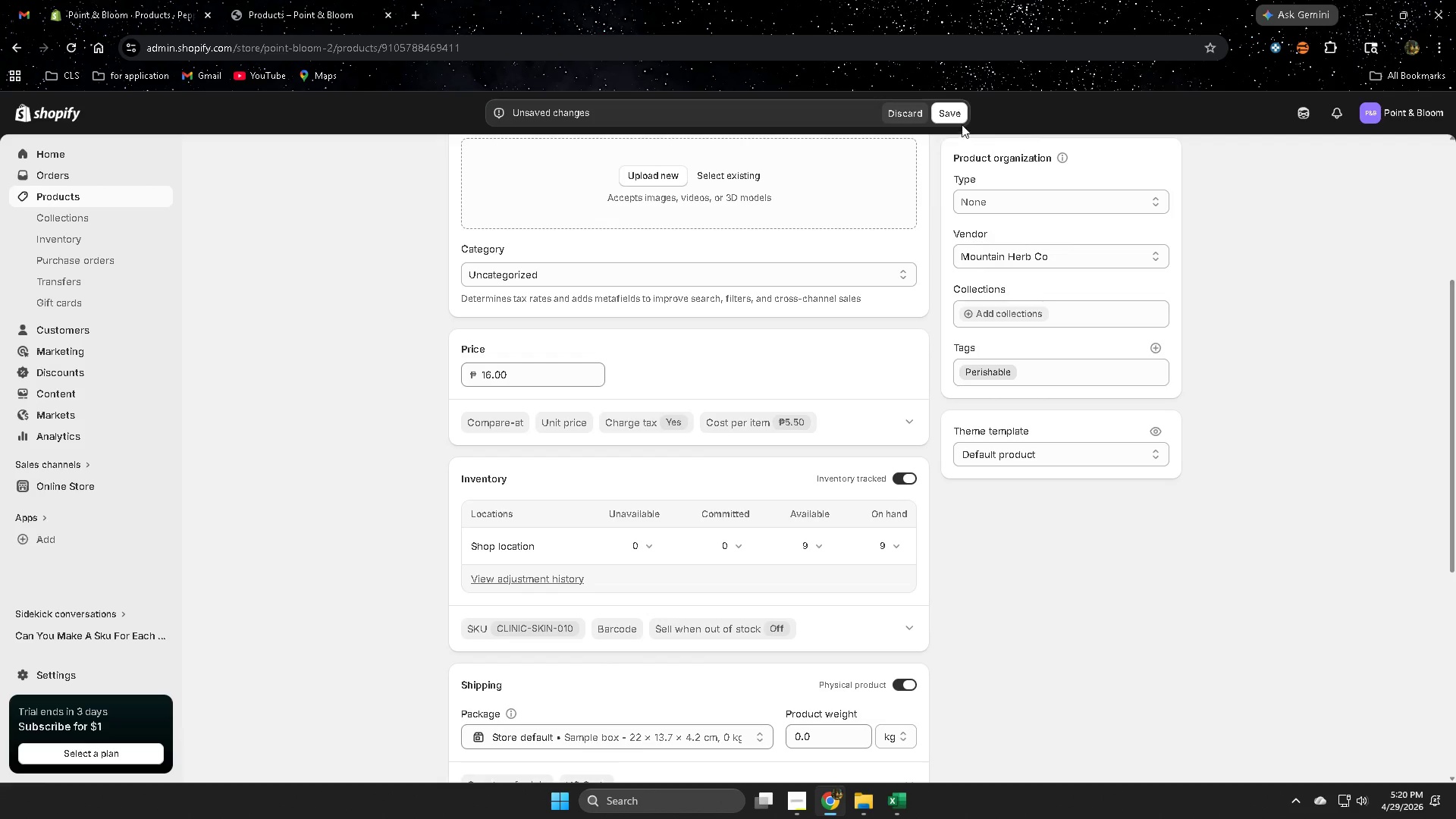 
left_click([946, 115])
 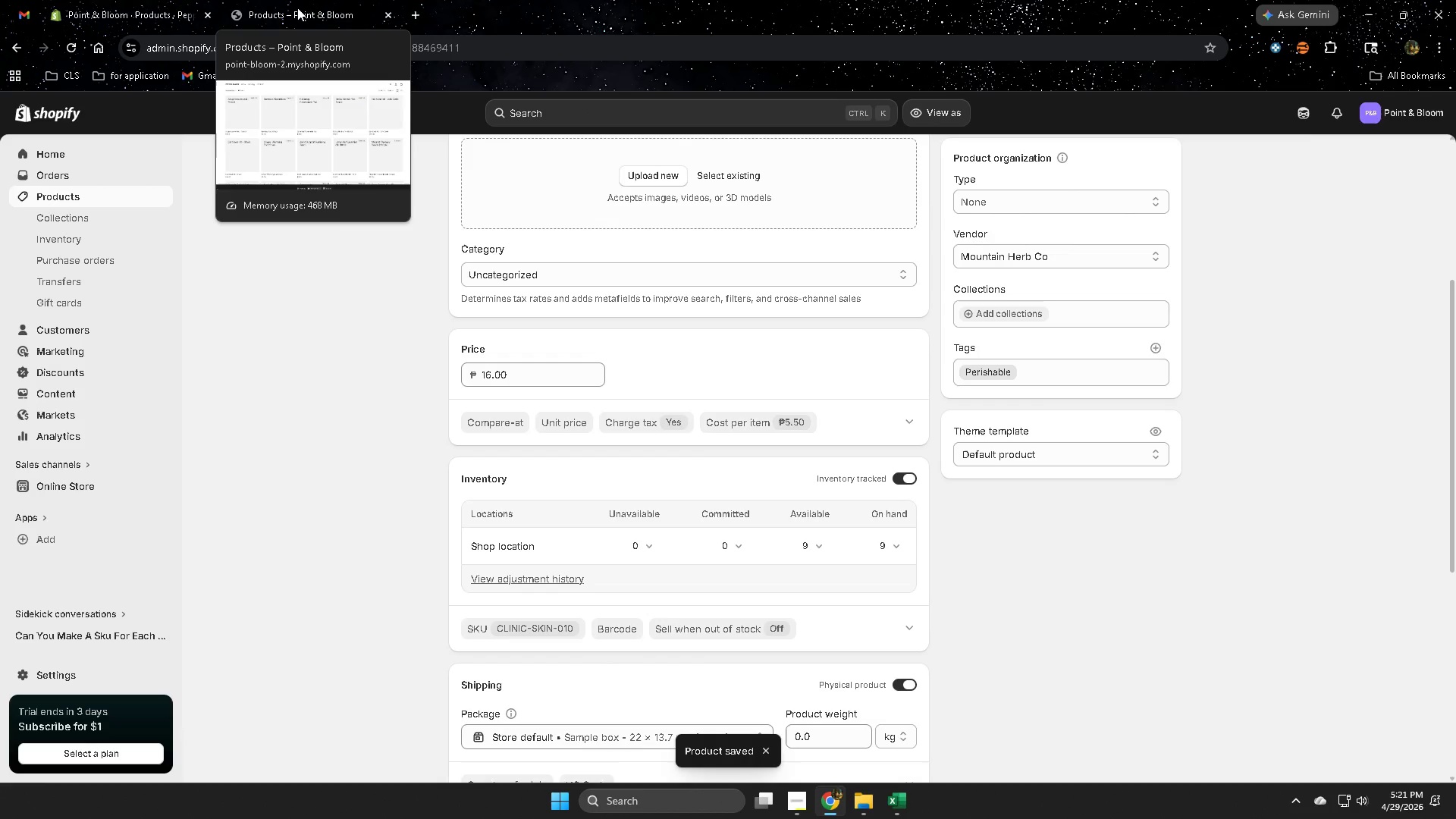 
wait(5.53)
 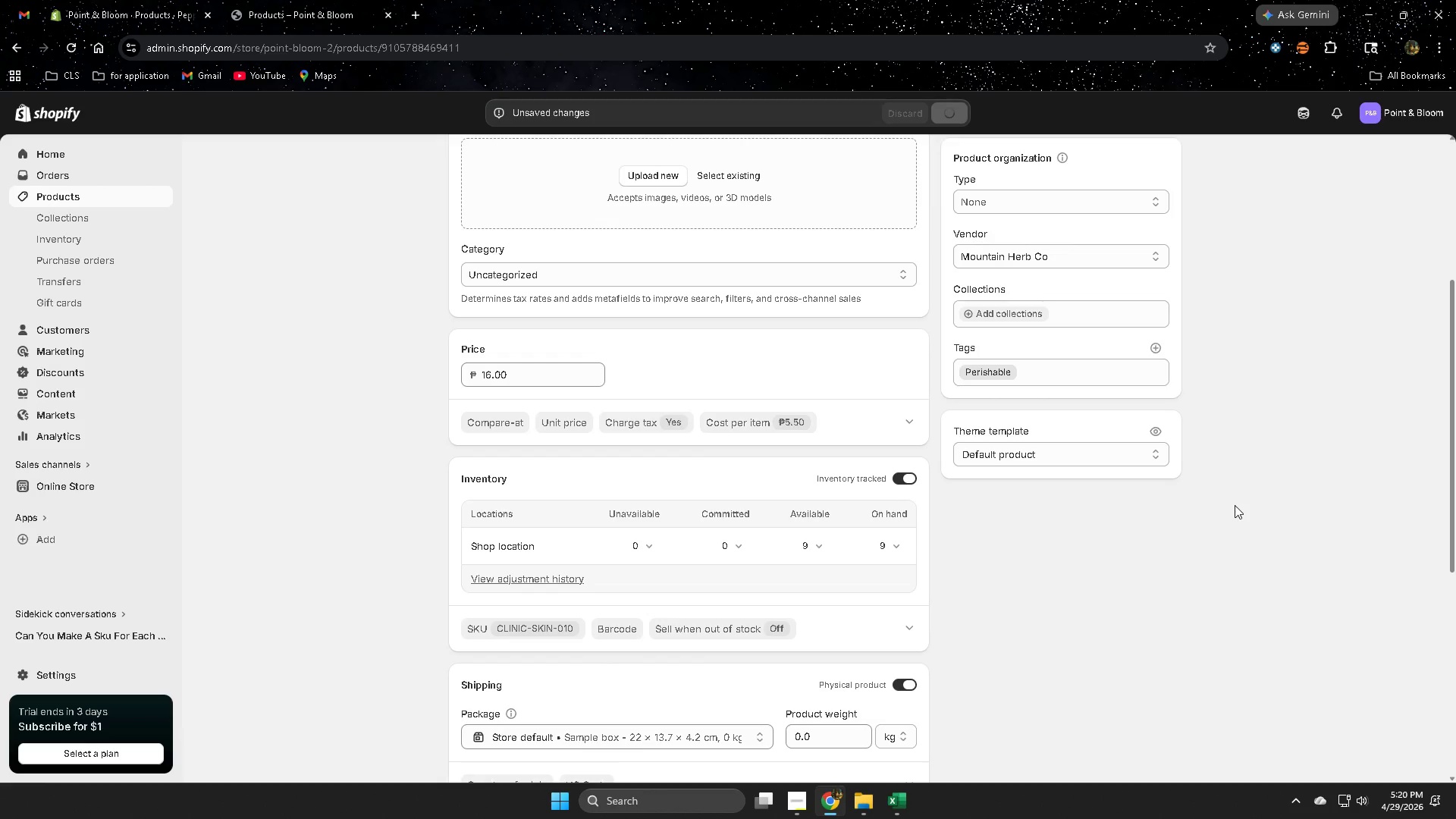 
left_click([297, 8])
 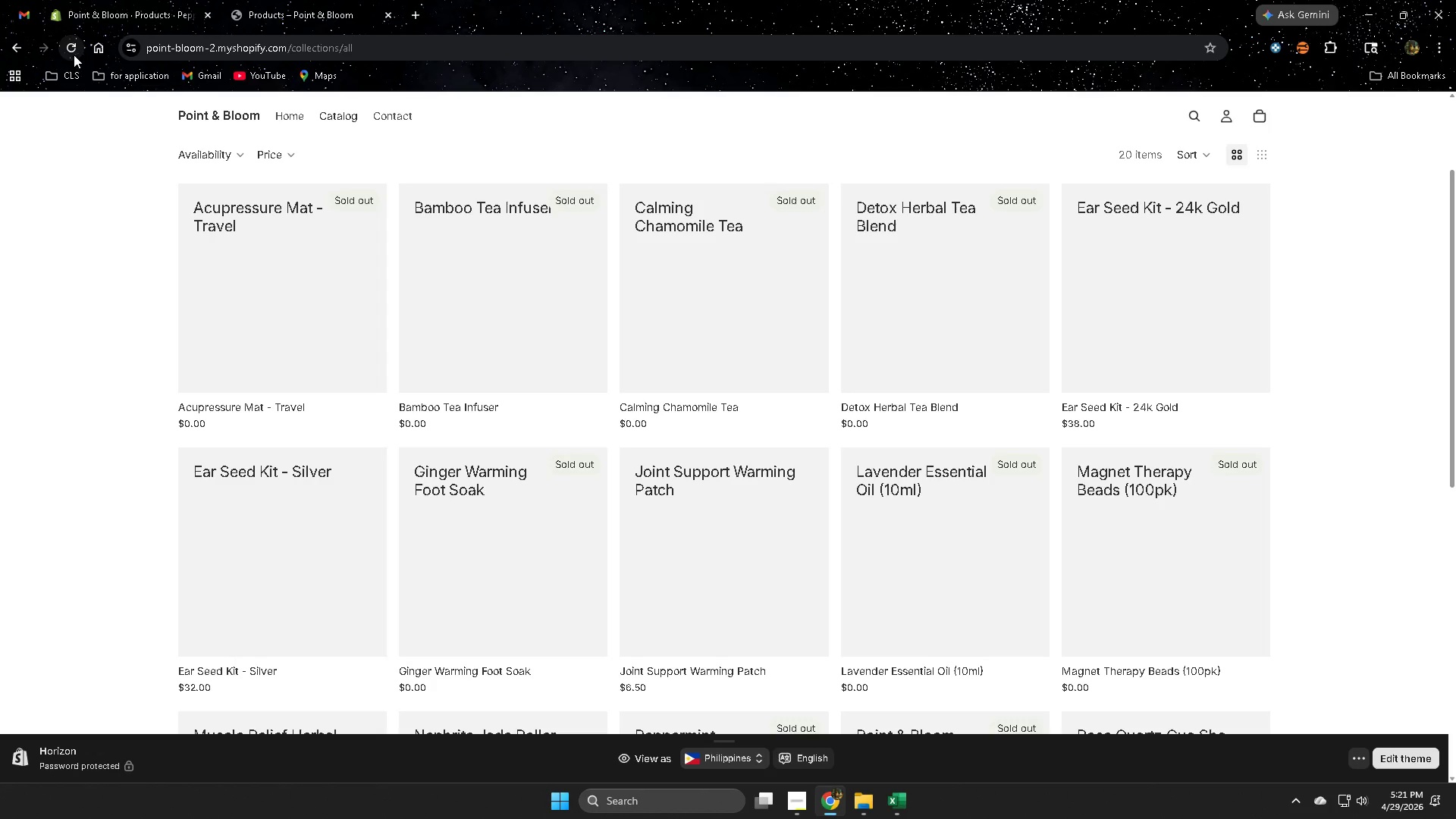 
left_click([74, 45])
 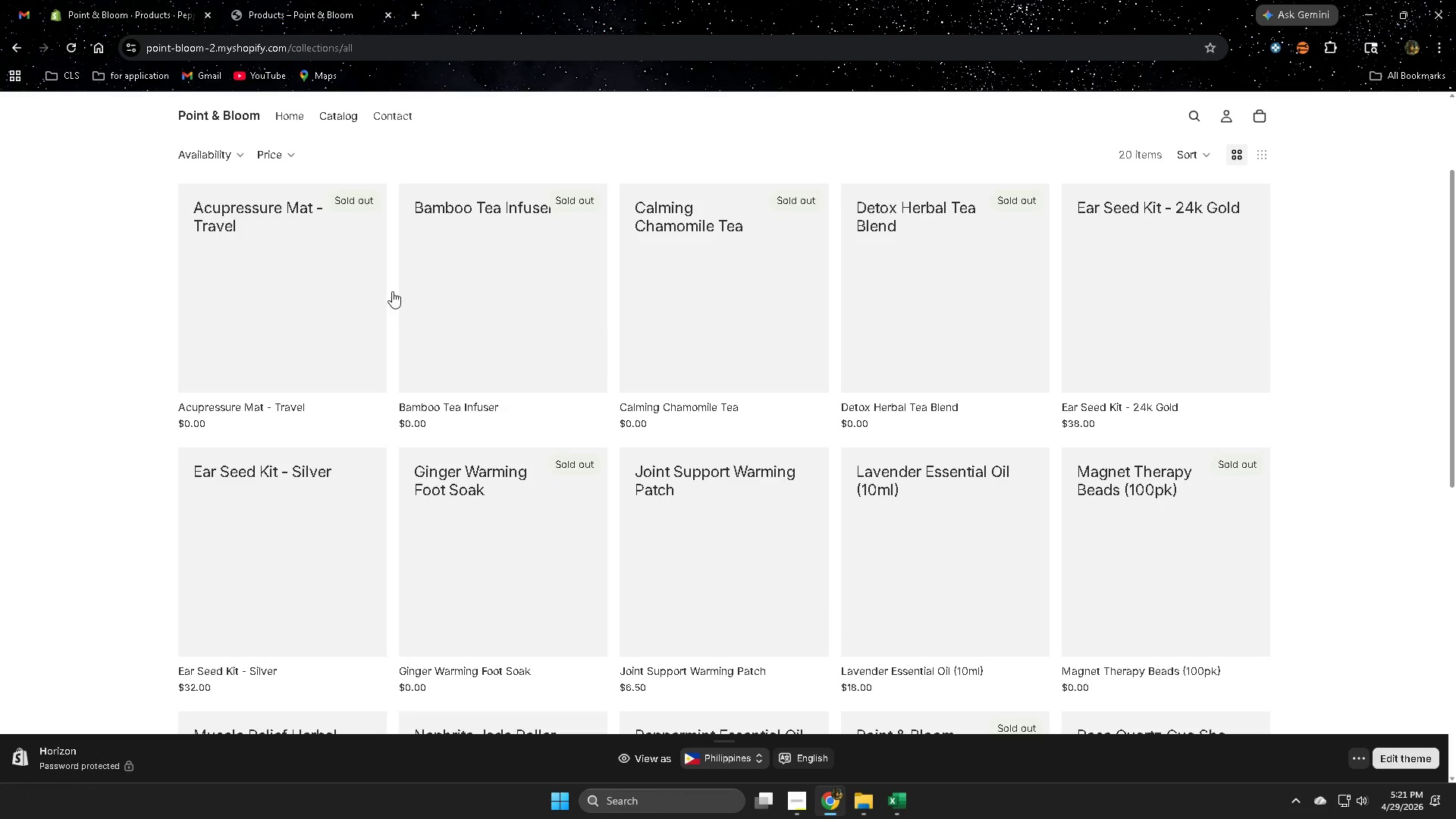 
wait(5.66)
 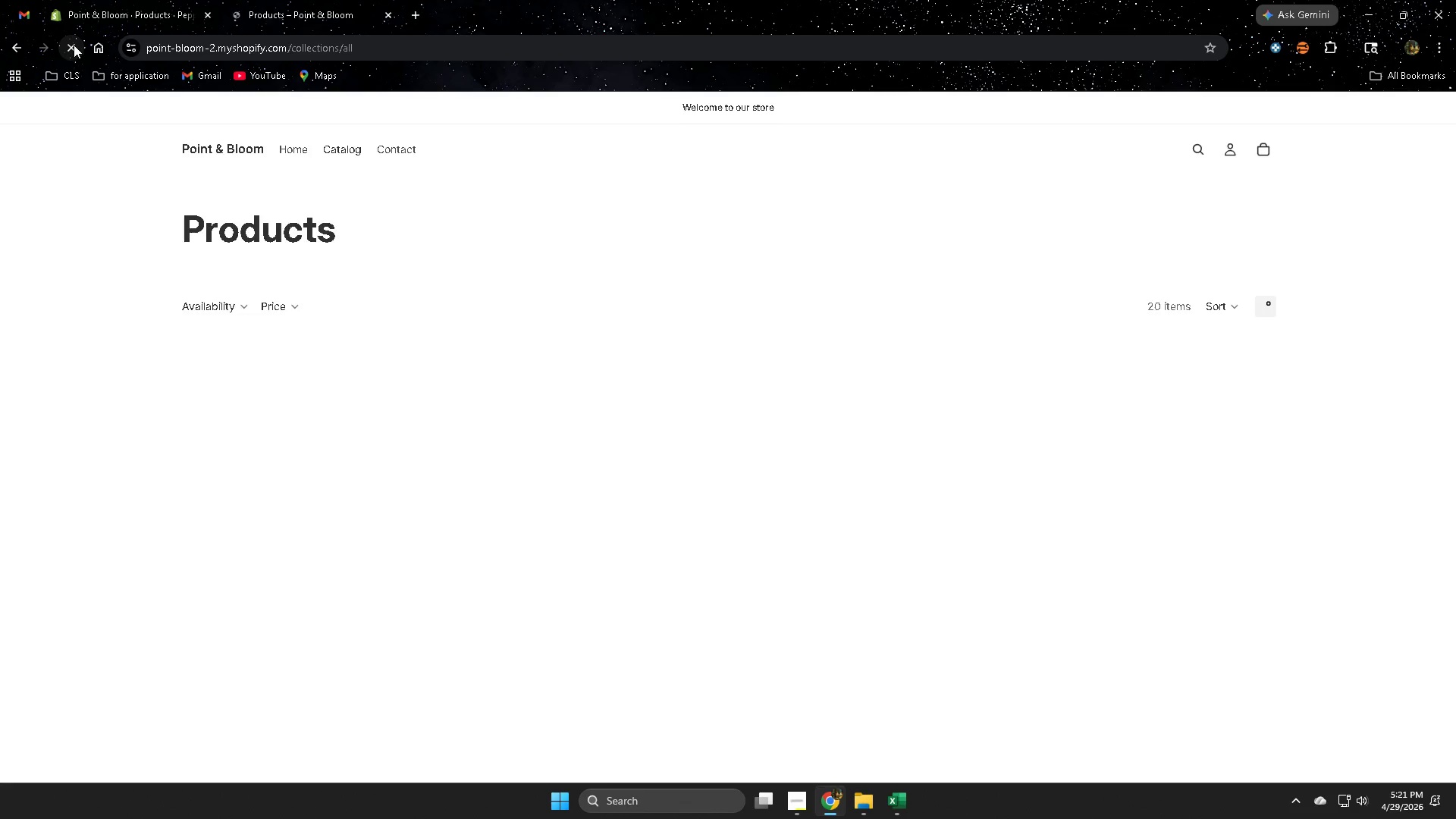 
scroll: coordinate [927, 456], scroll_direction: down, amount: 4.0
 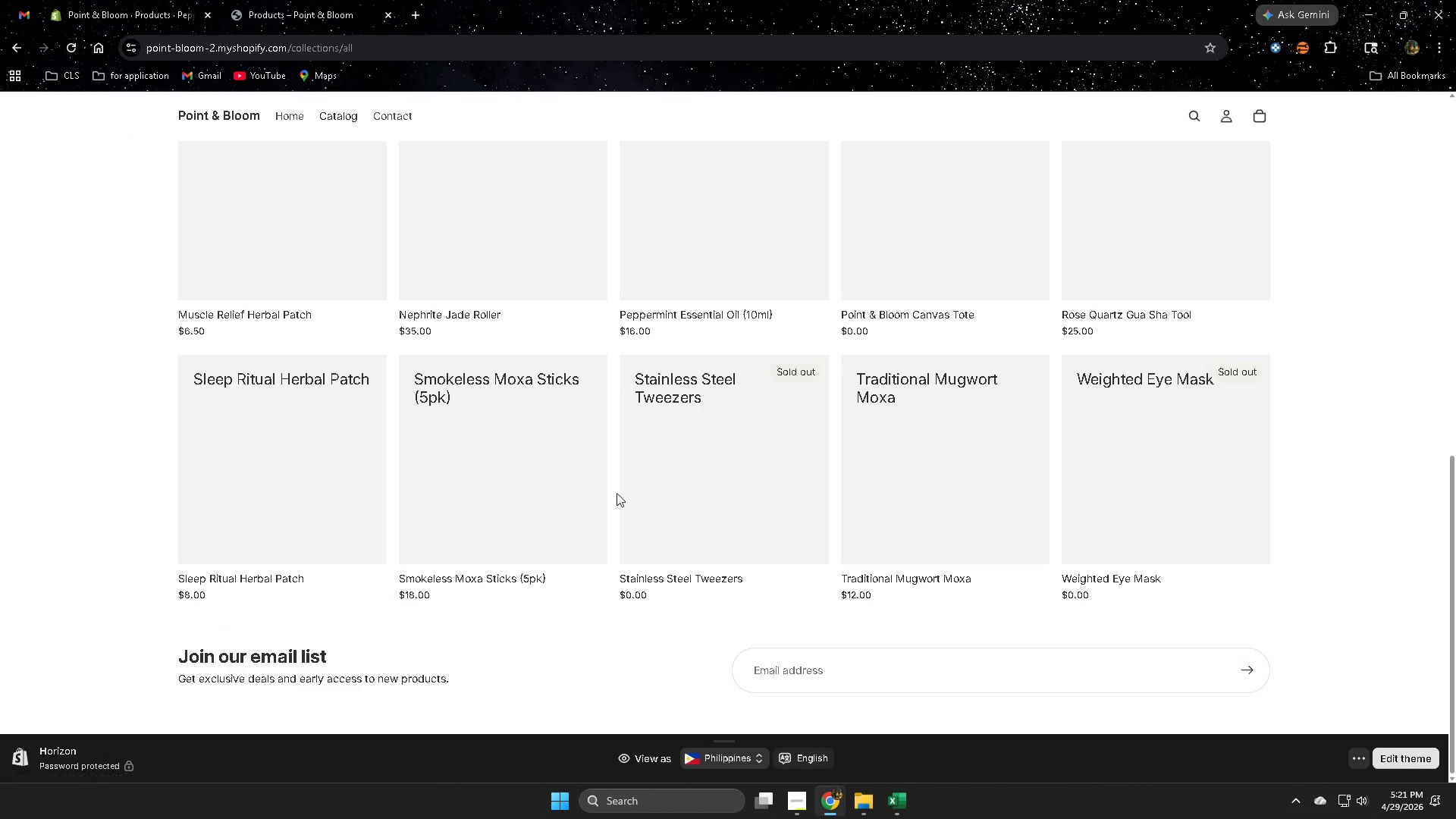 
scroll: coordinate [482, 308], scroll_direction: up, amount: 4.0
 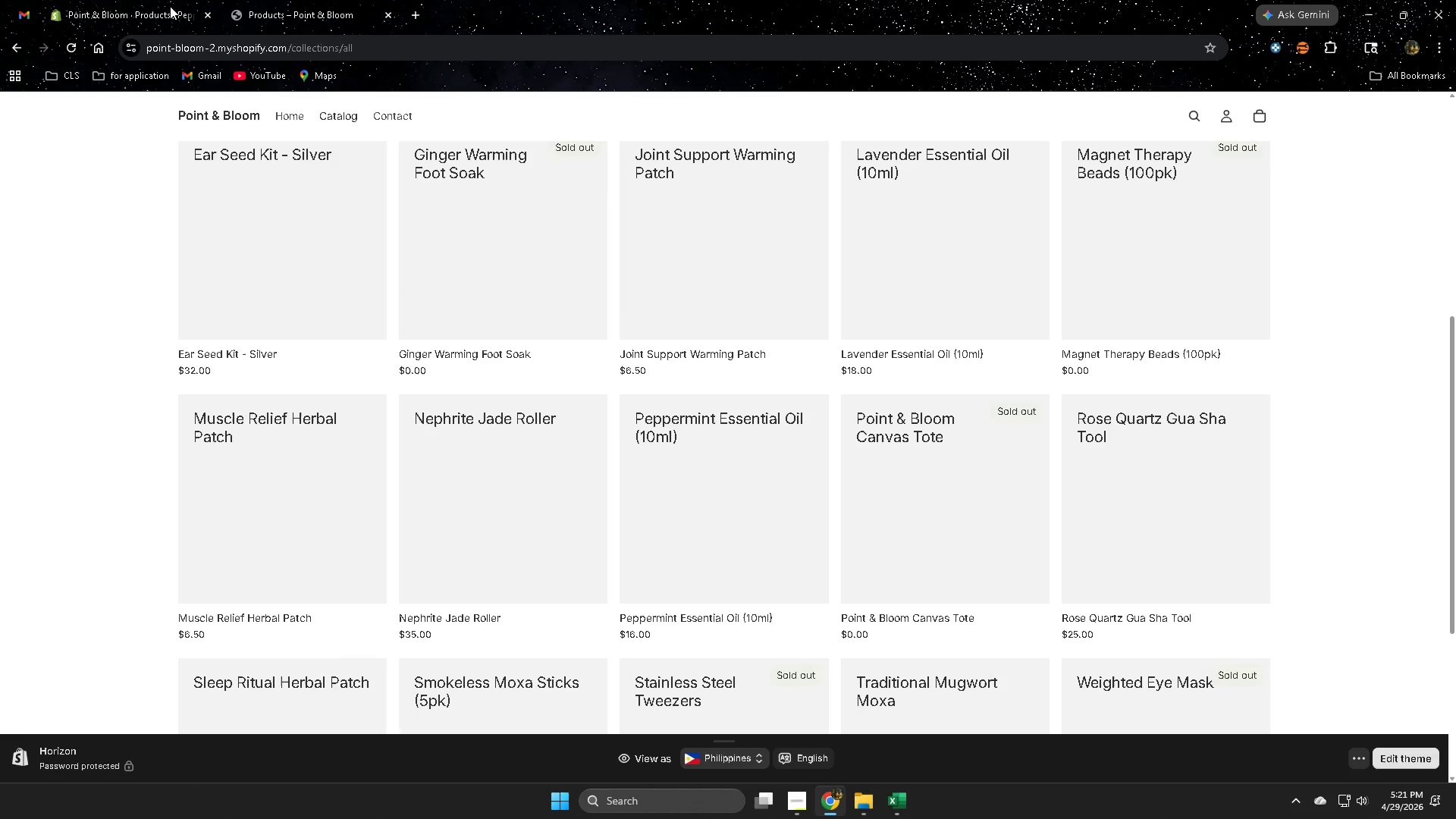 
left_click([149, 8])
 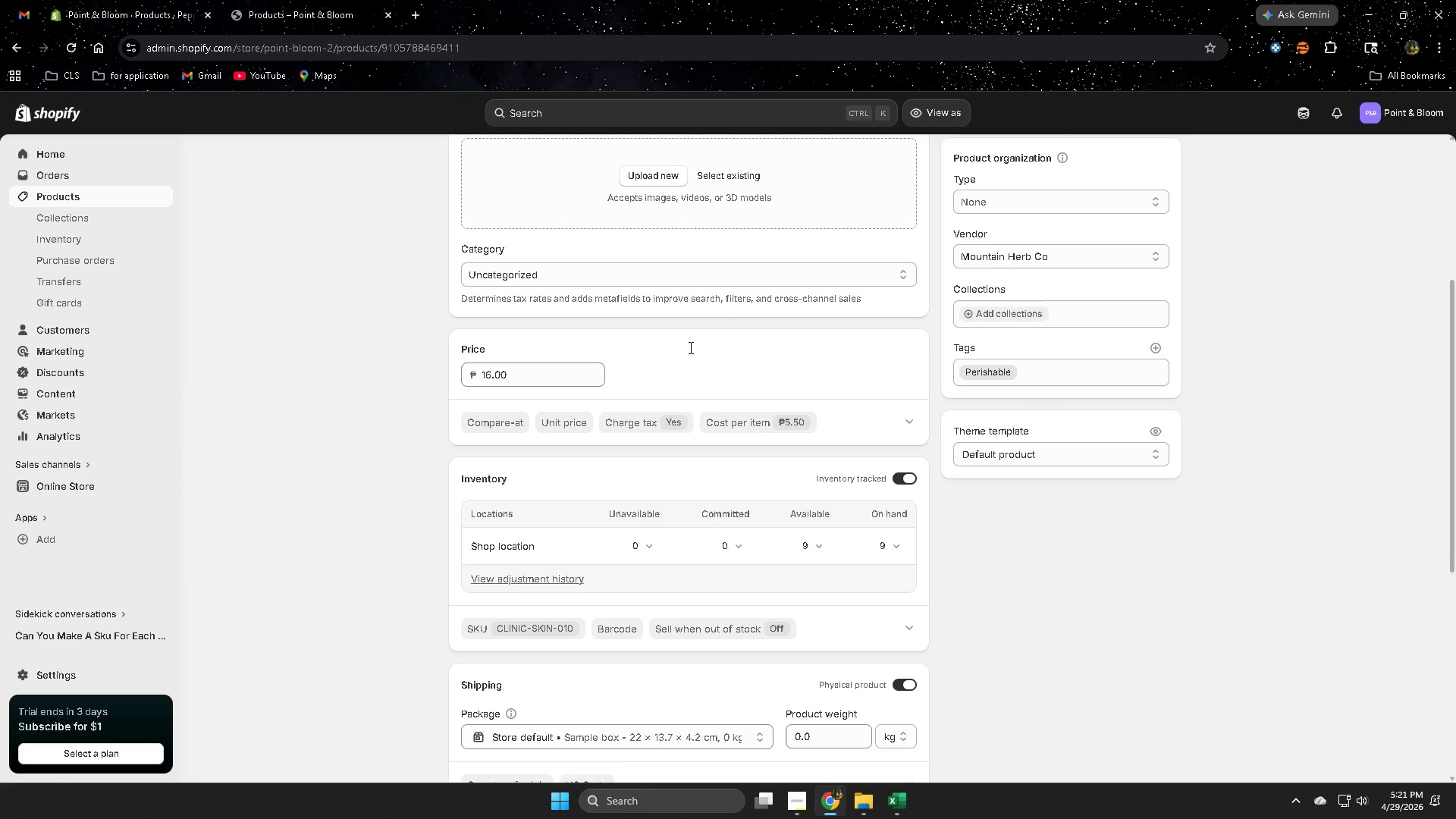 
scroll: coordinate [764, 469], scroll_direction: up, amount: 4.0
 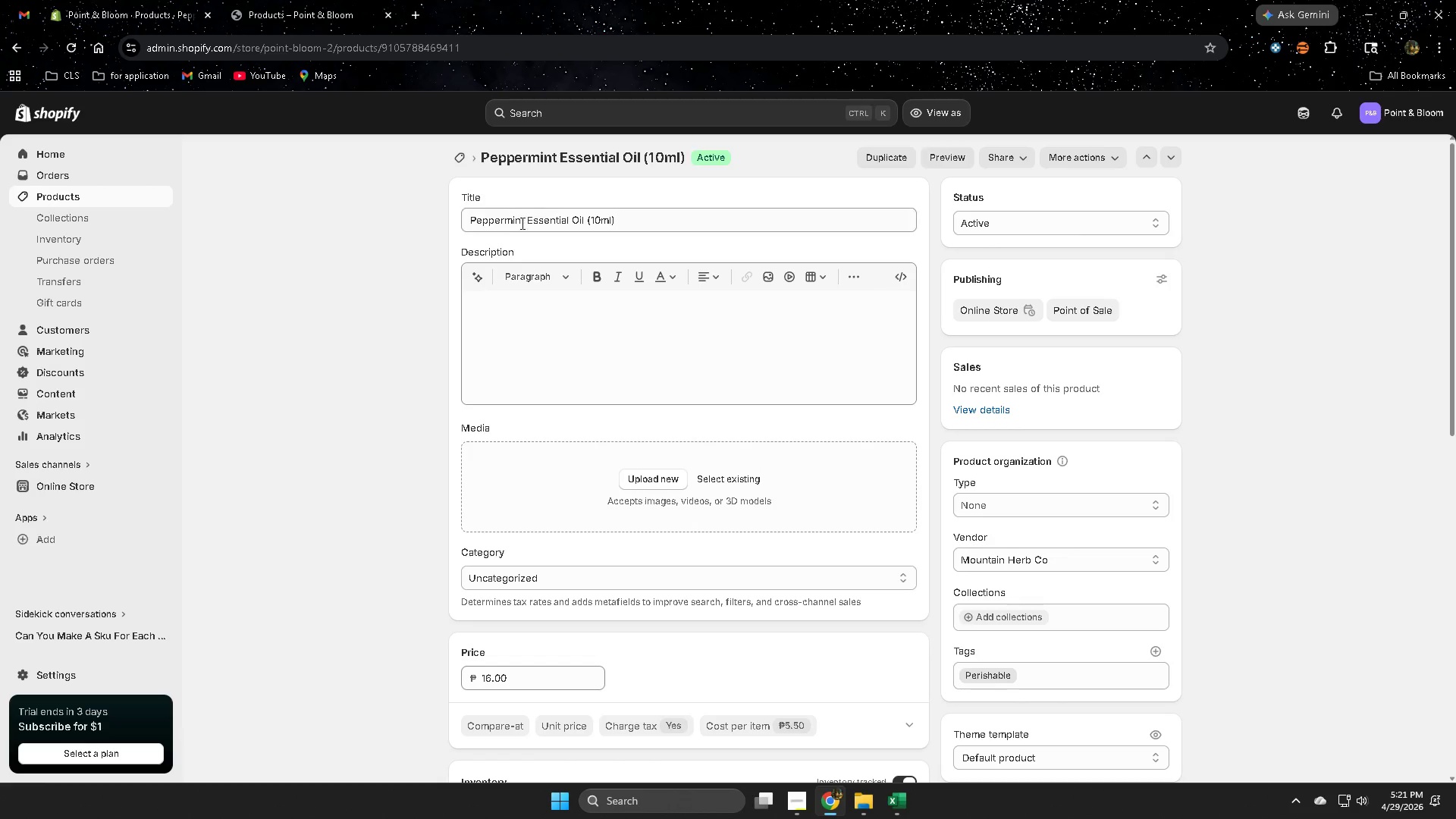 
double_click([524, 213])
 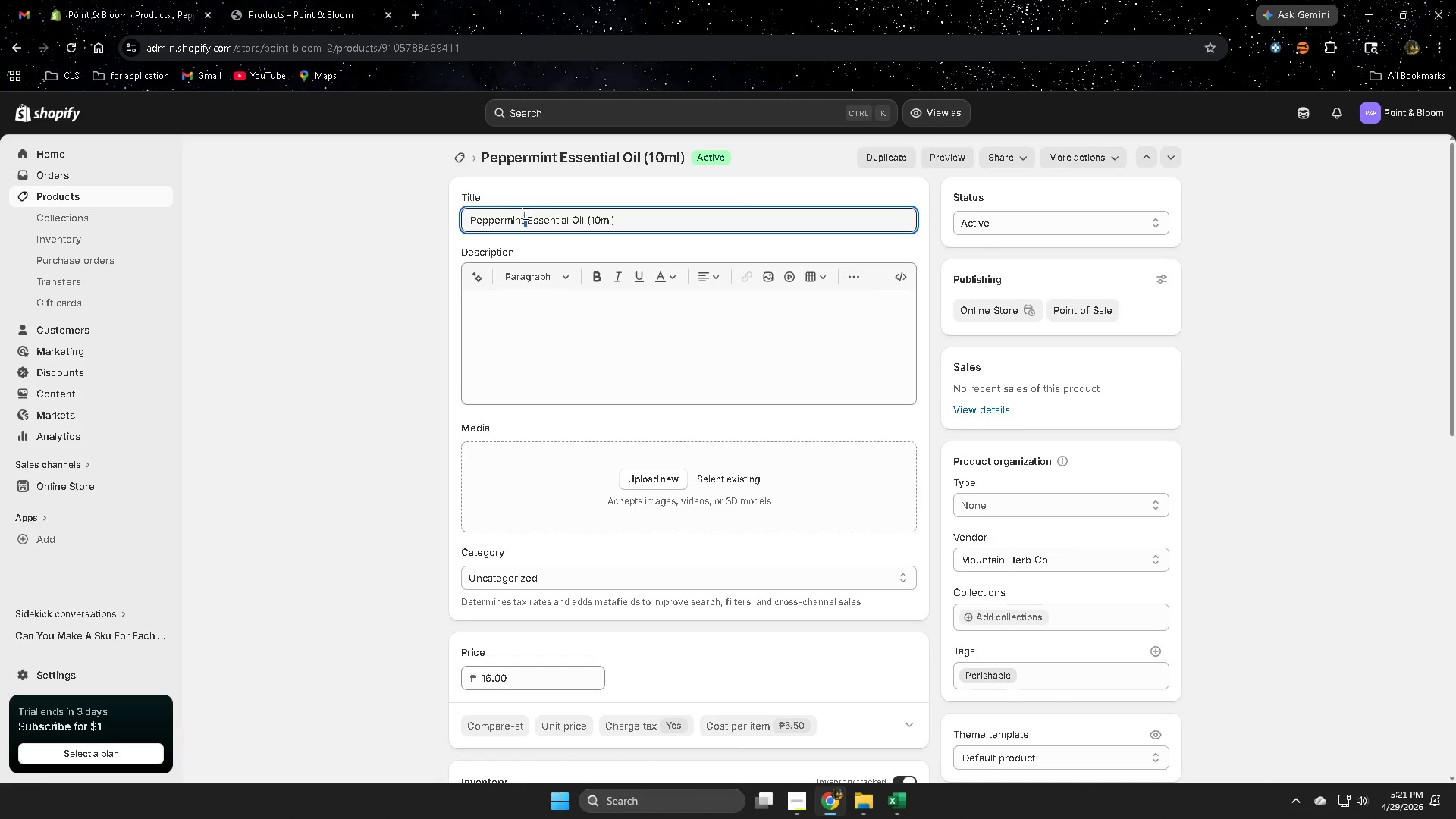 
triple_click([524, 213])
 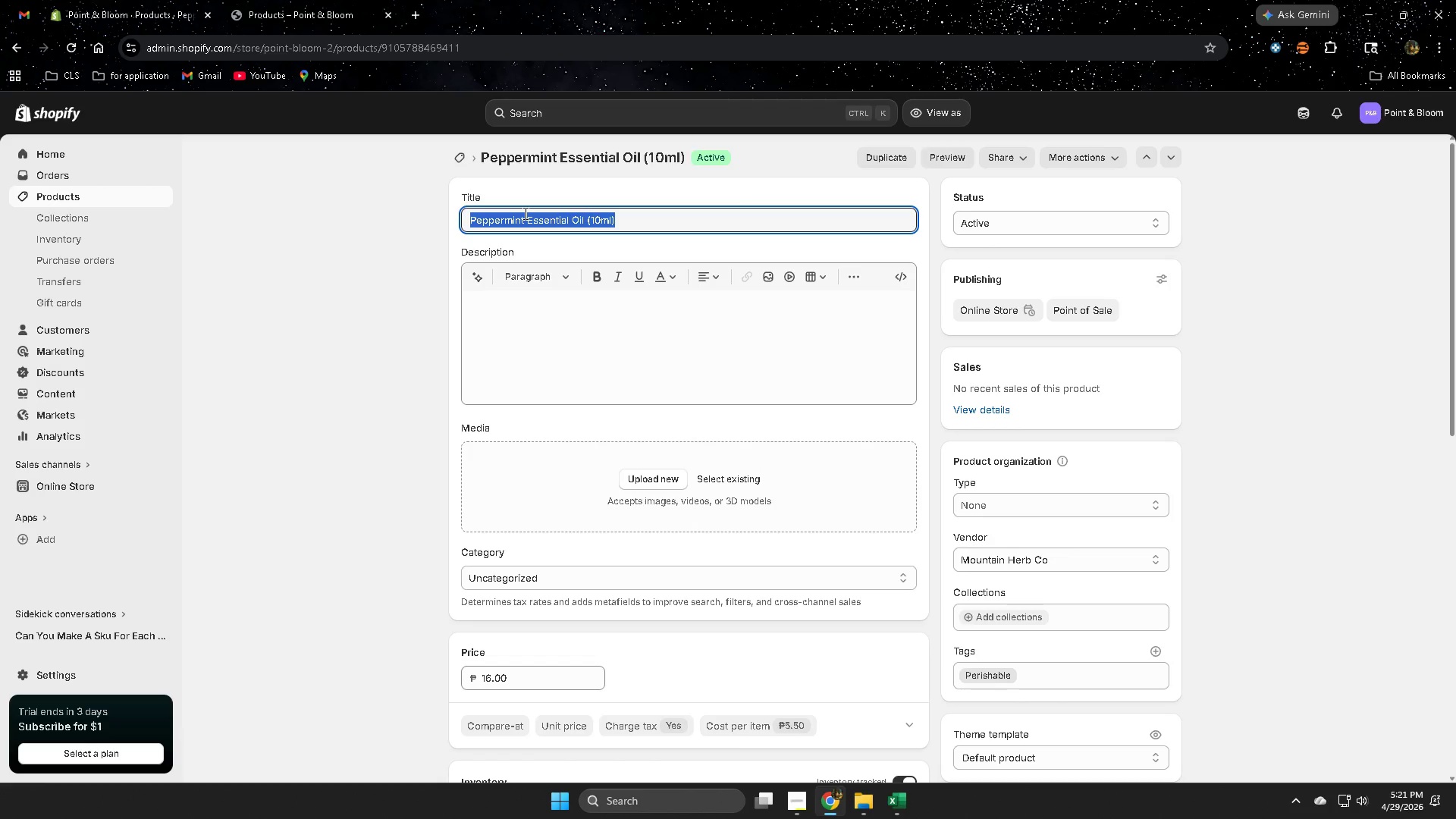 
right_click([524, 213])
 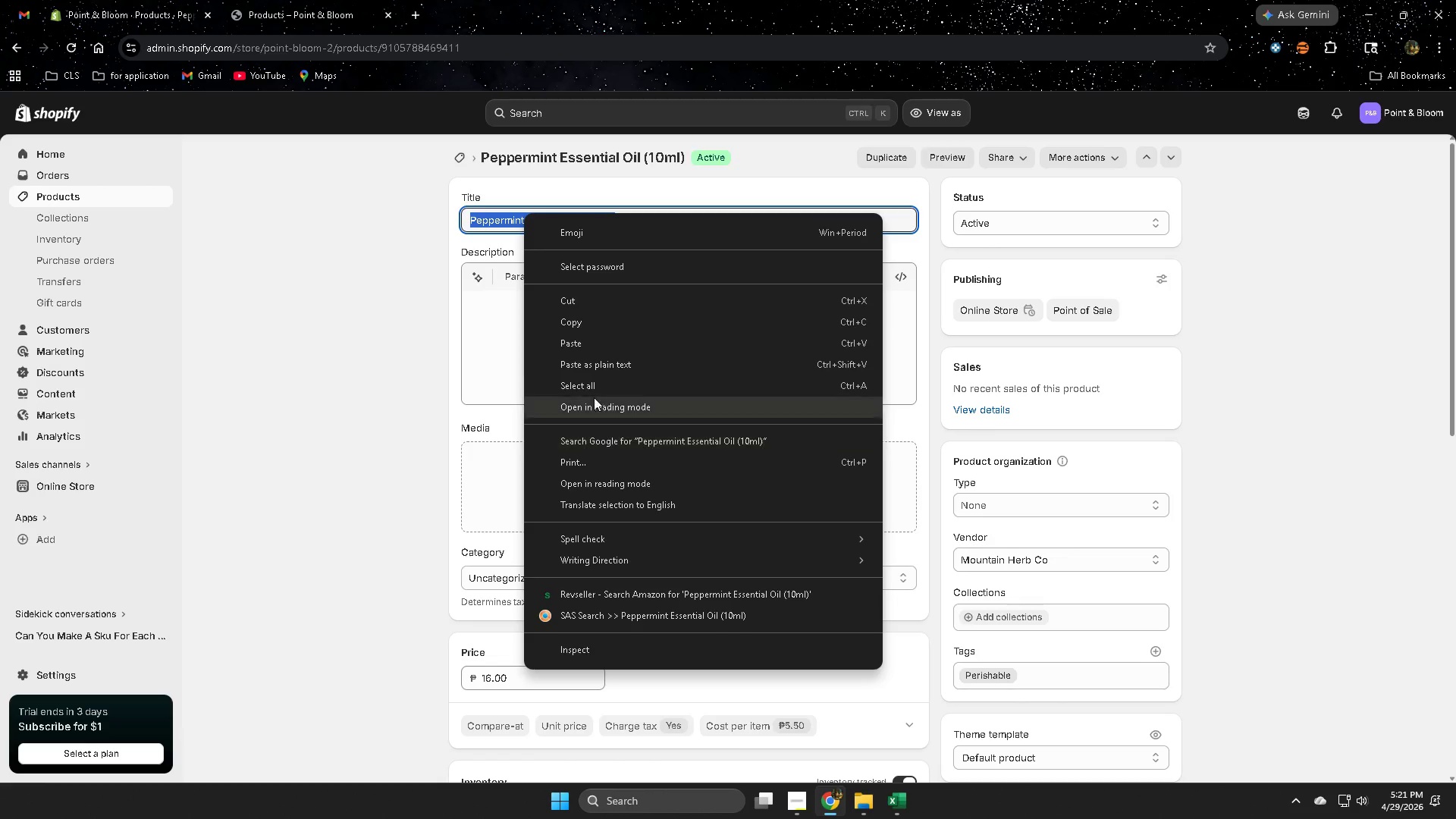 
left_click([592, 319])
 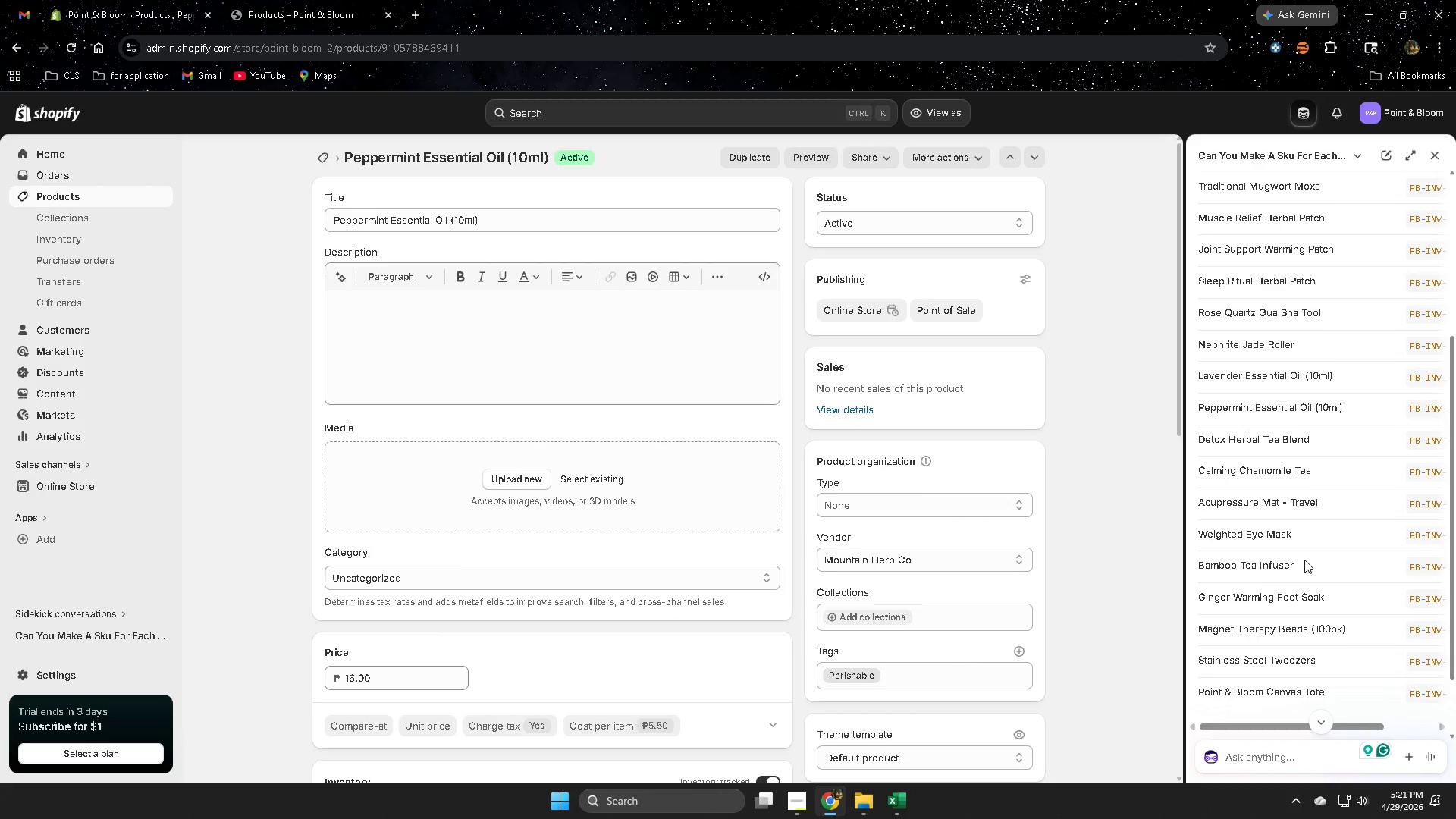 
wait(9.61)
 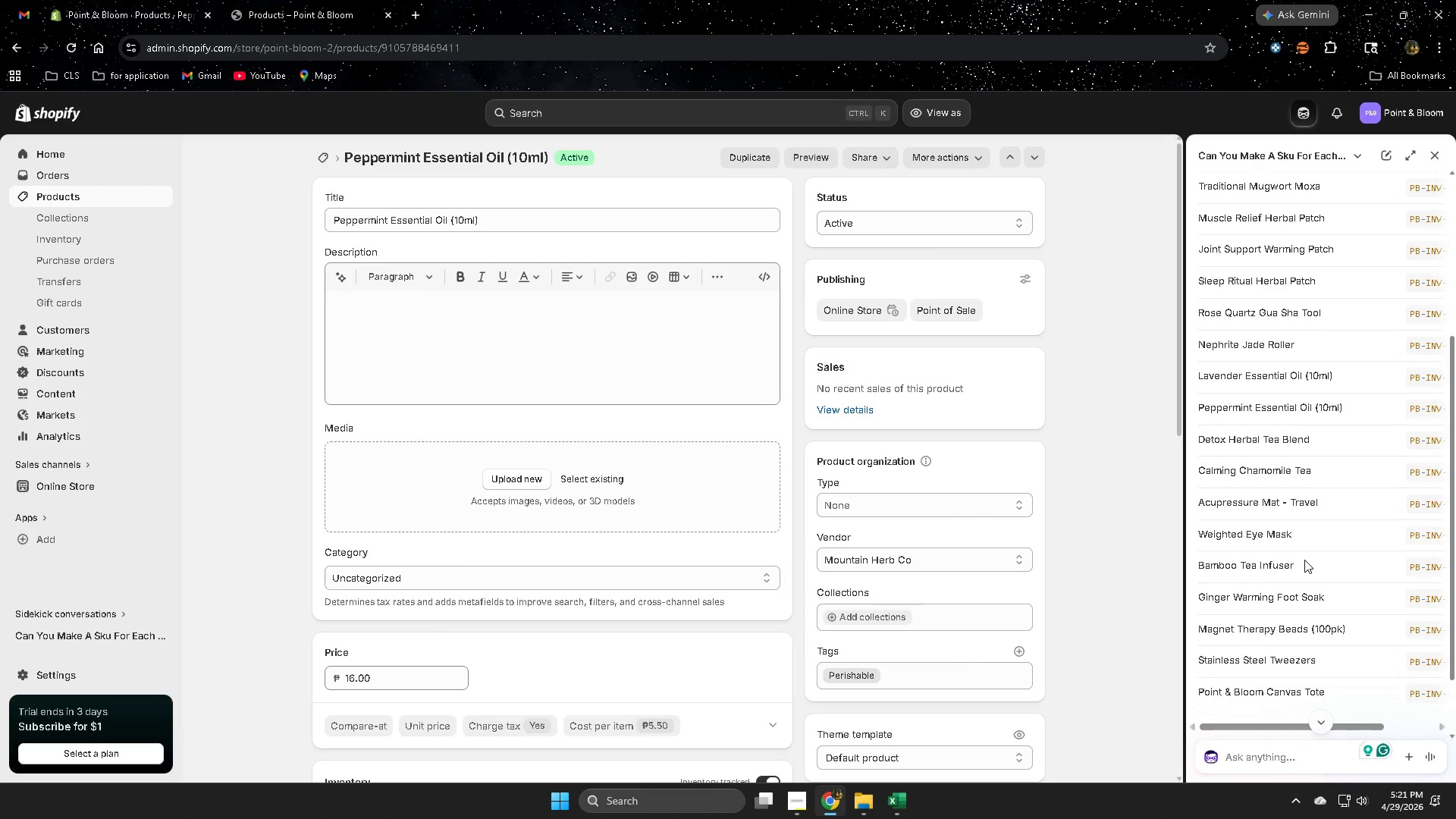 
scroll: coordinate [1245, 548], scroll_direction: up, amount: 6.0
 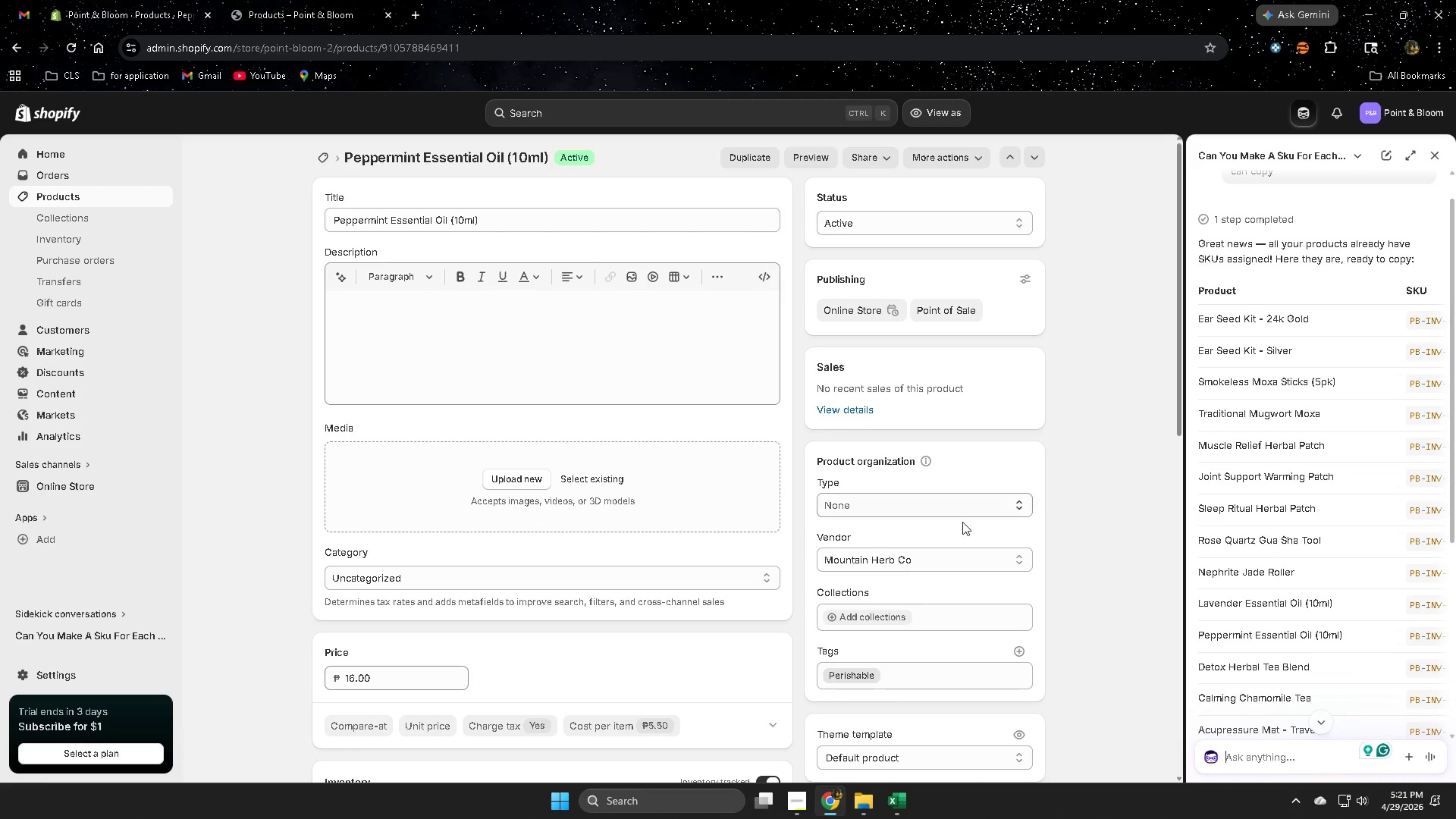 
wait(11.5)
 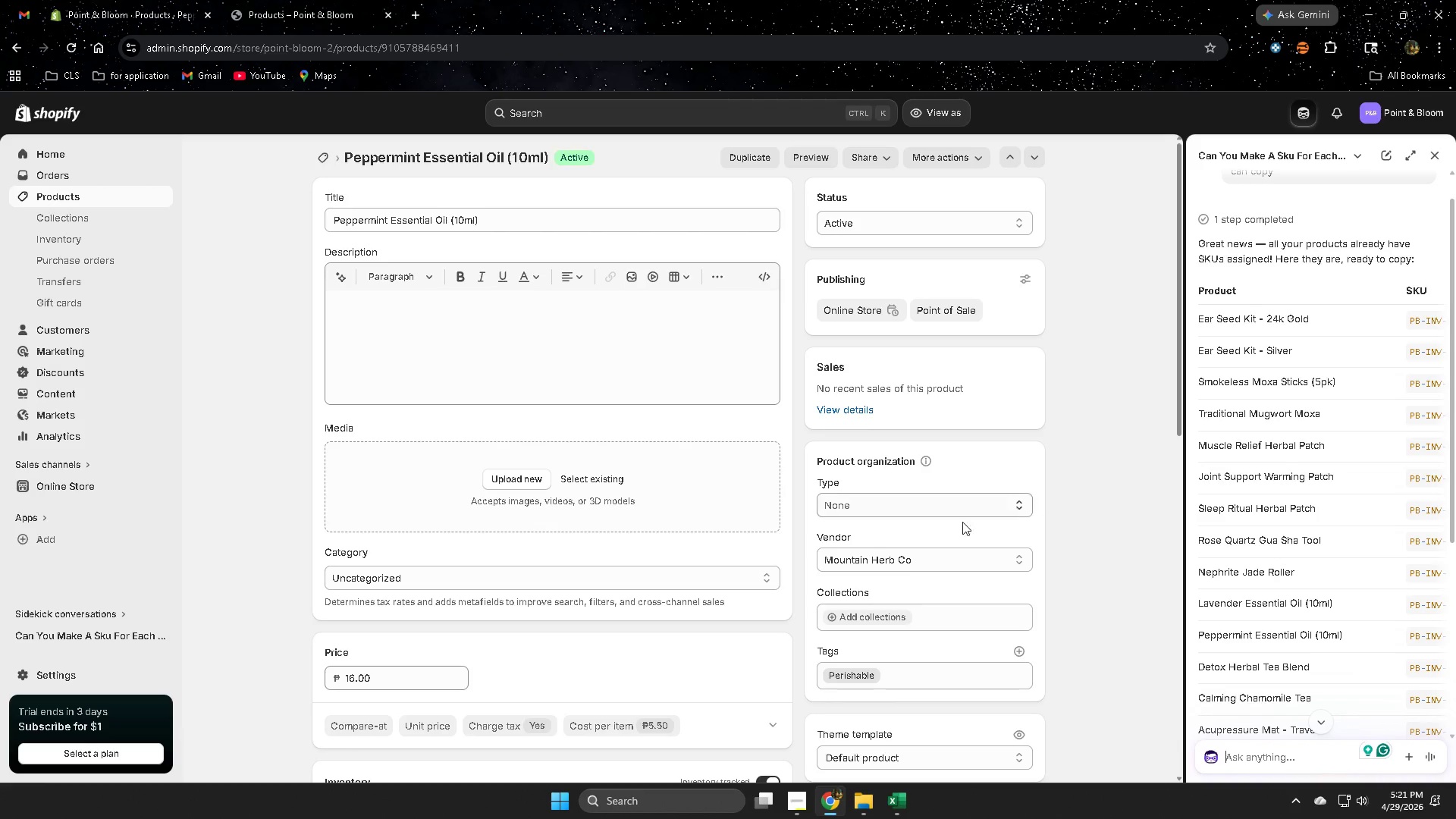 
left_click([1432, 156])
 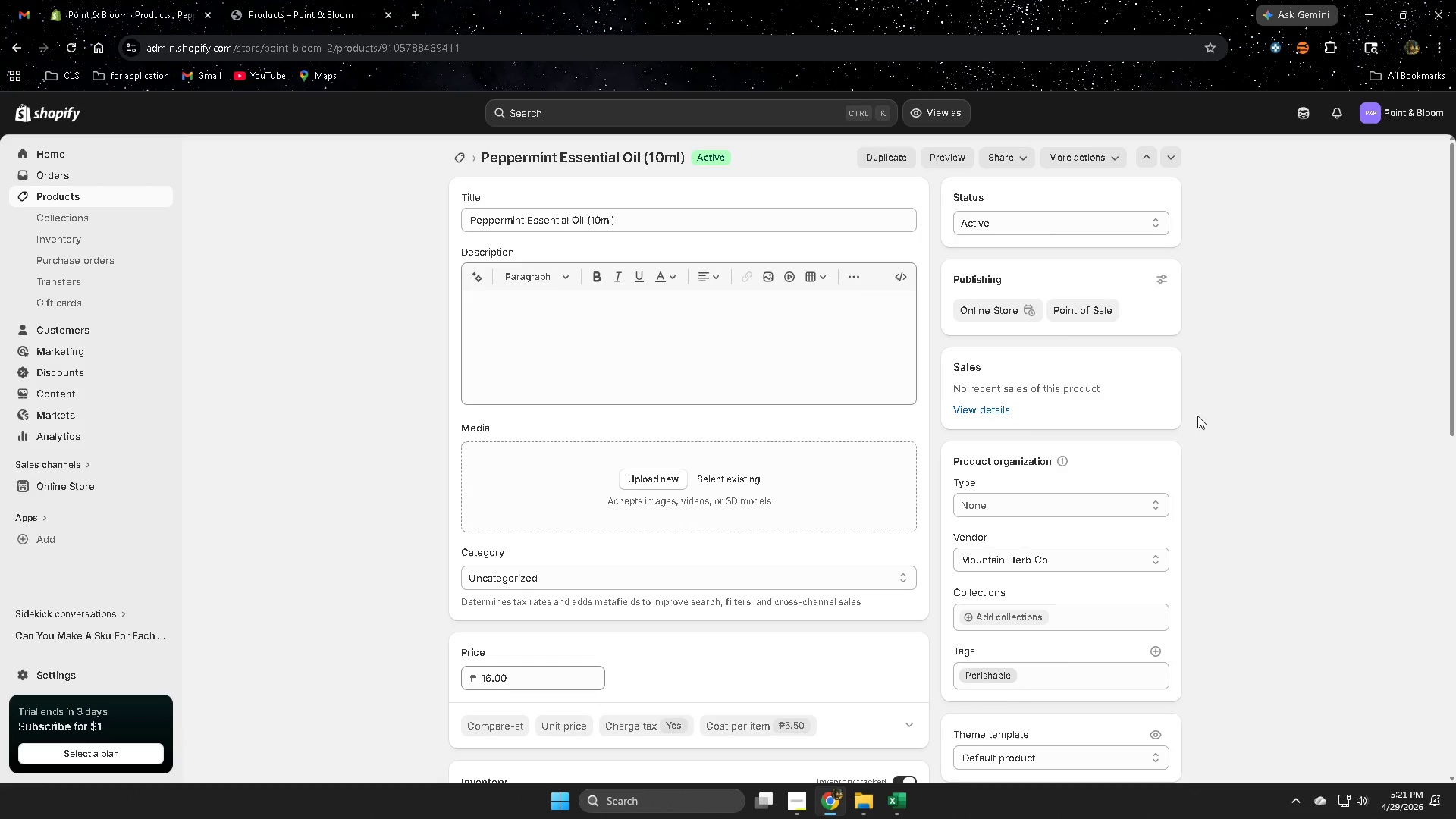 
scroll: coordinate [1251, 522], scroll_direction: down, amount: 3.0
 